 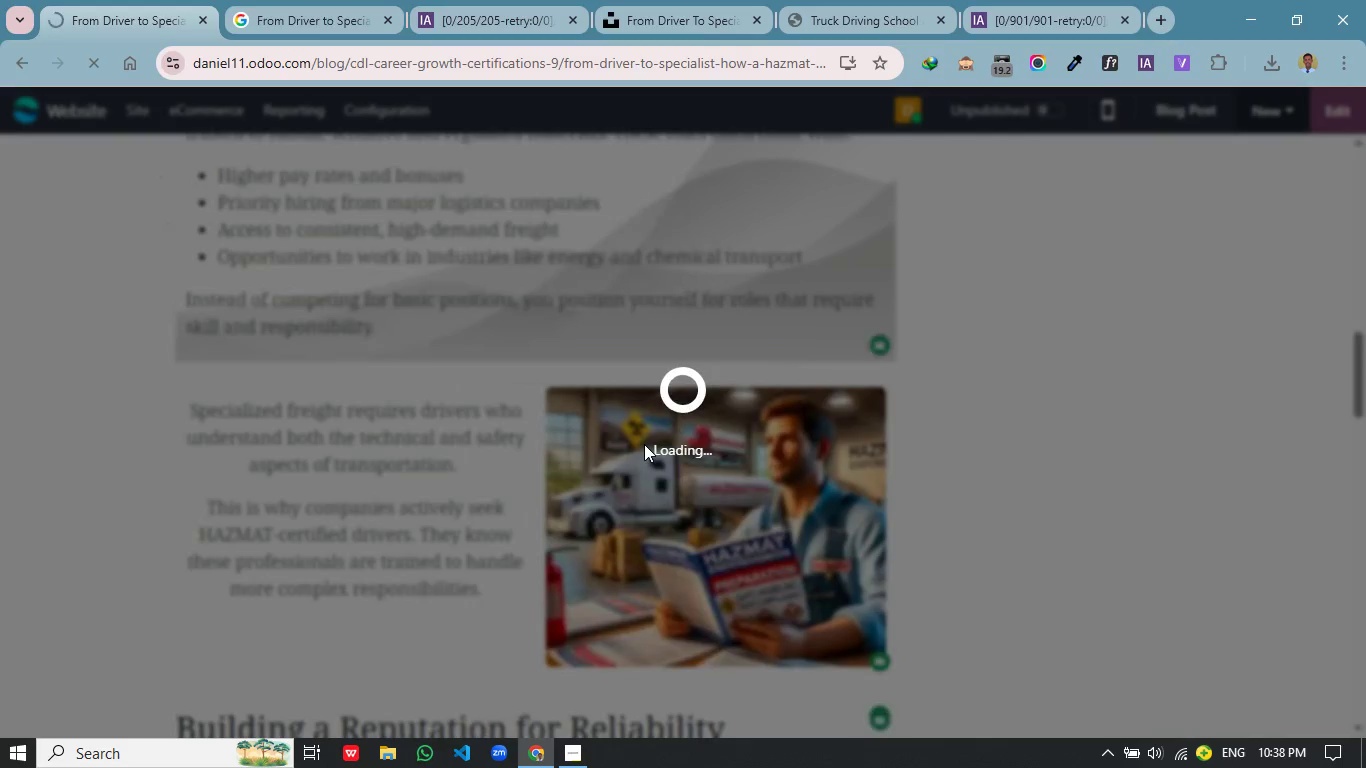 
scroll: coordinate [665, 310], scroll_direction: up, amount: 13.0
 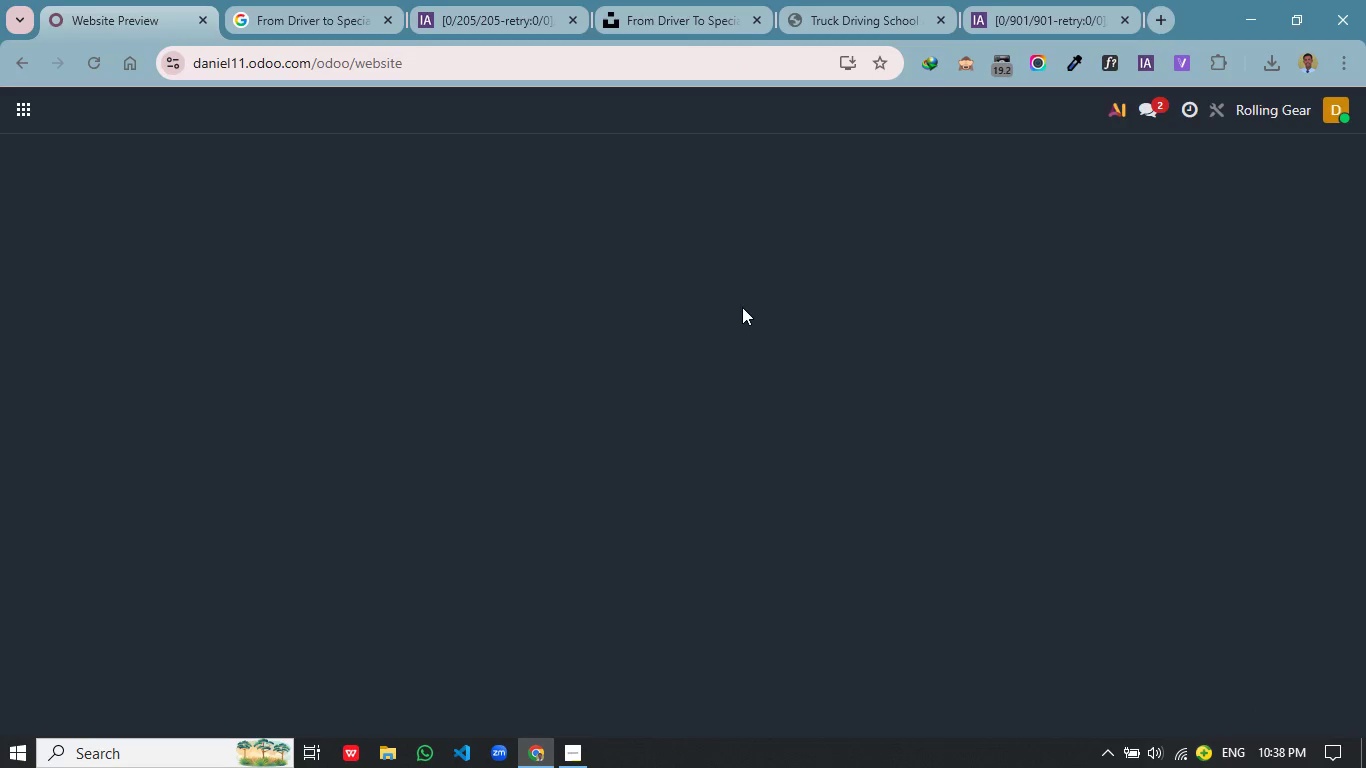 
wait(12.33)
 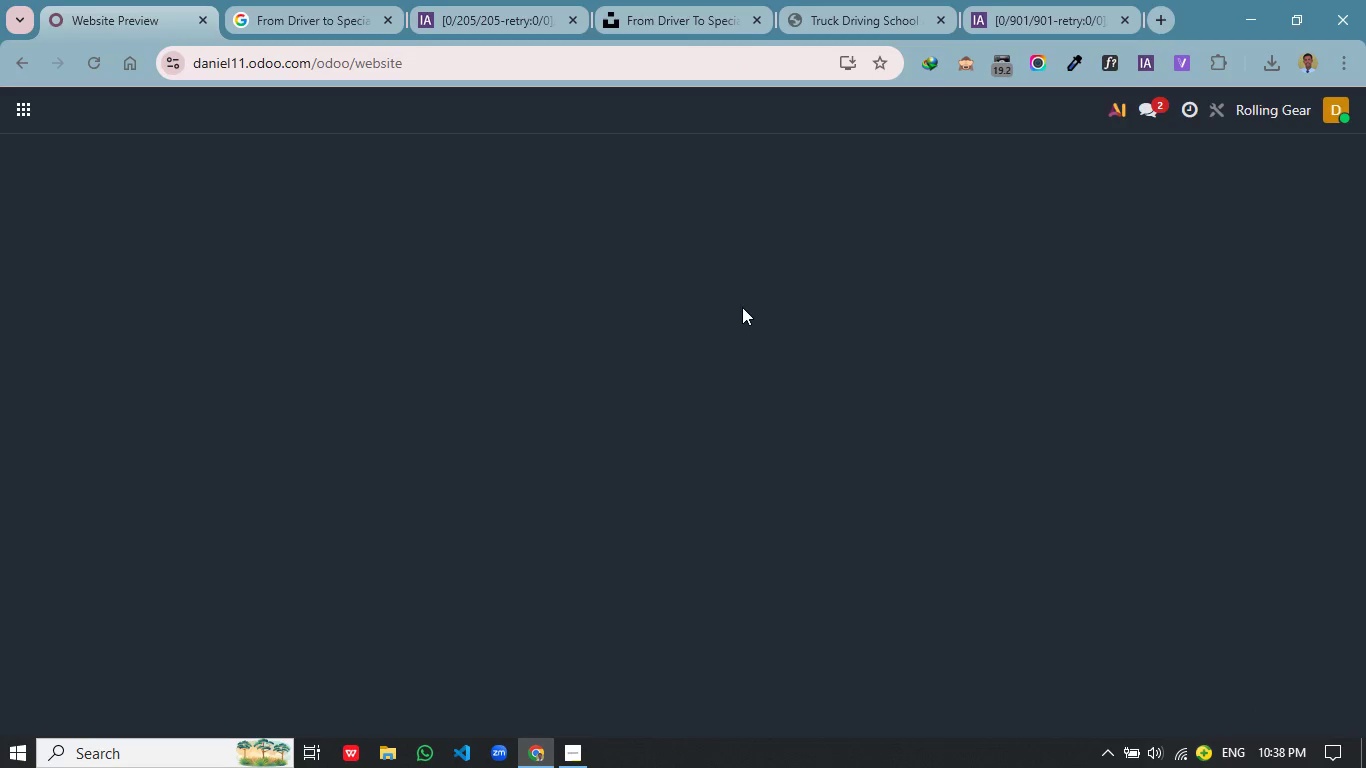 
scroll: coordinate [673, 386], scroll_direction: down, amount: 31.0
 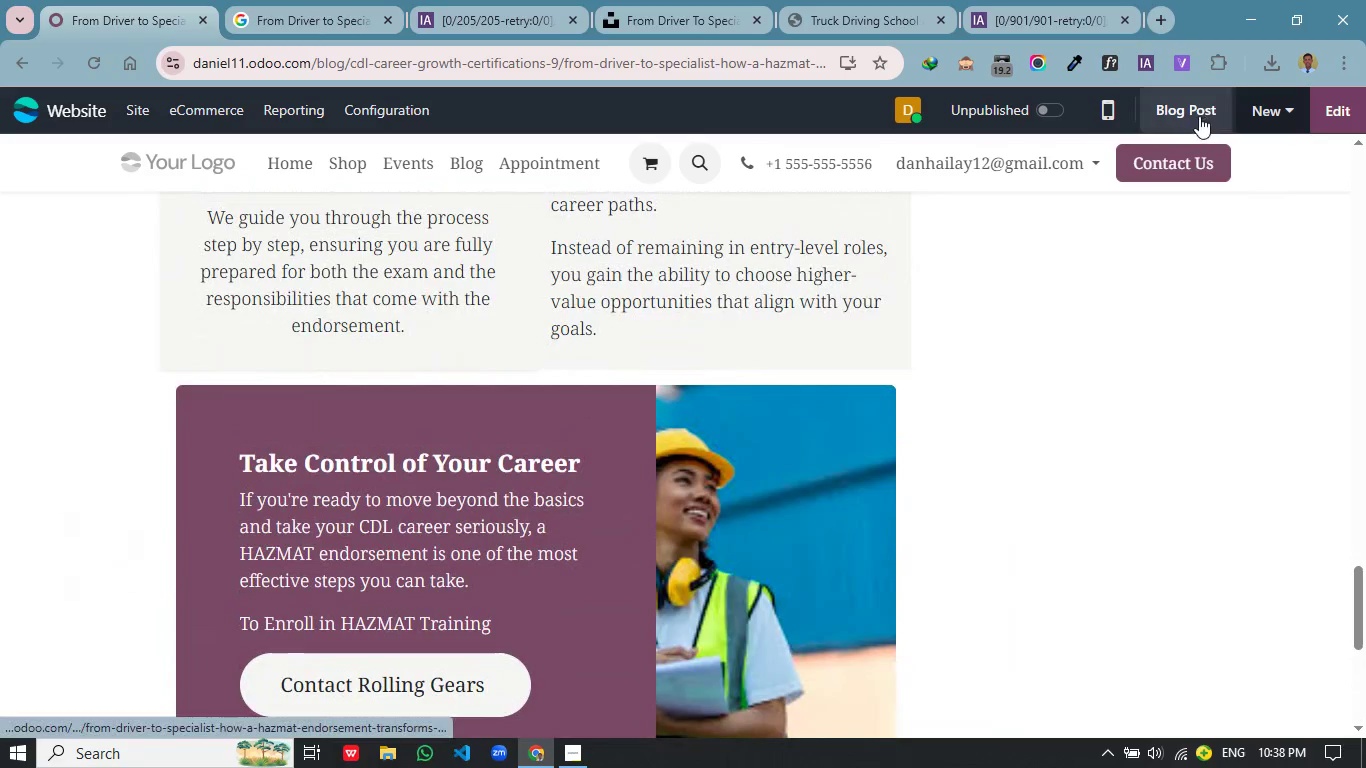 
left_click([1199, 116])
 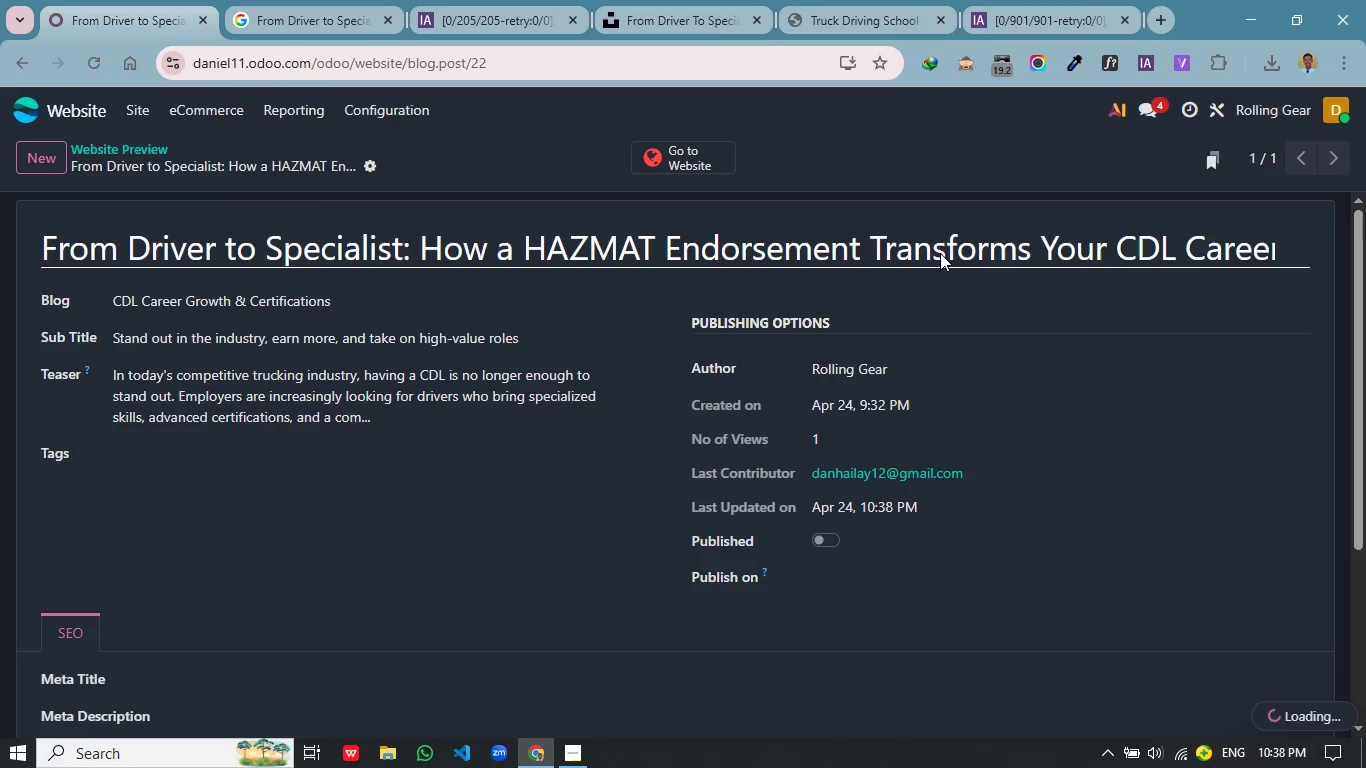 
wait(6.16)
 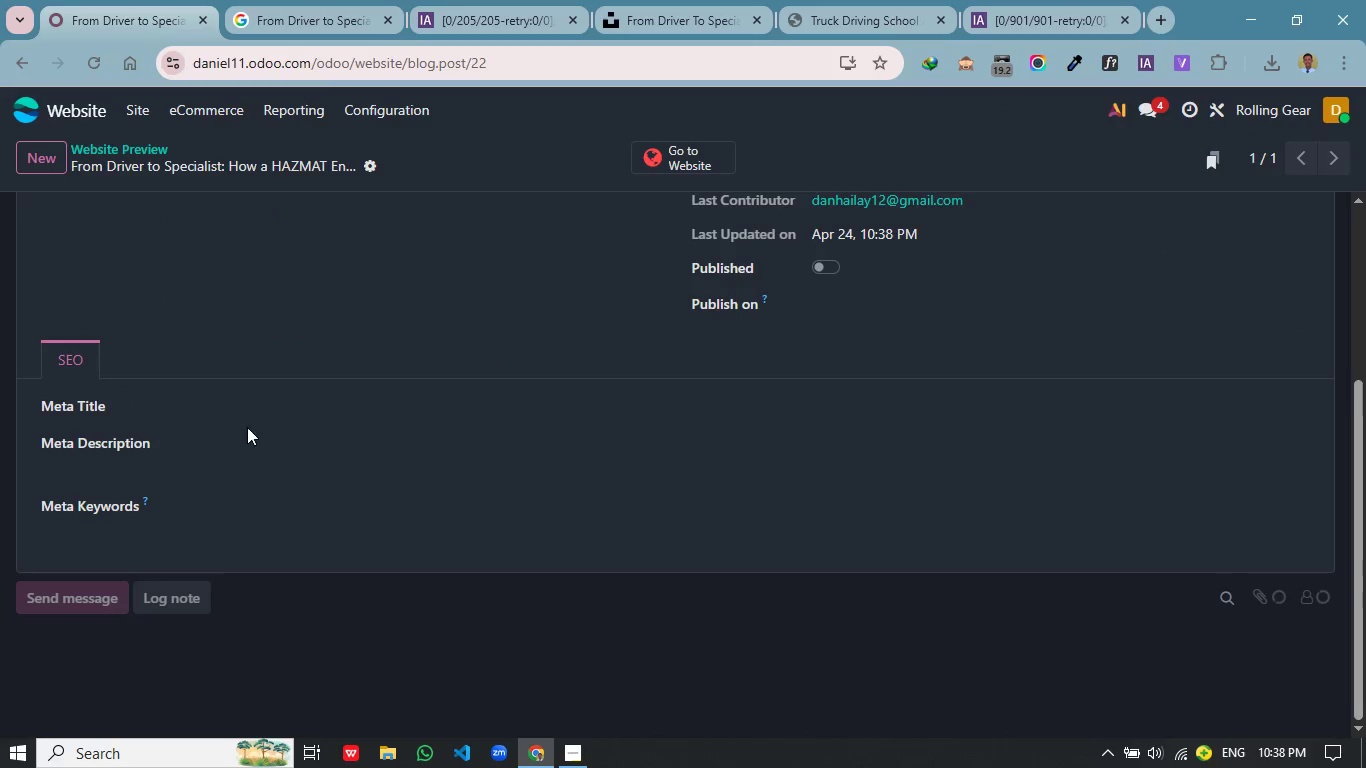 
left_click([282, 412])
 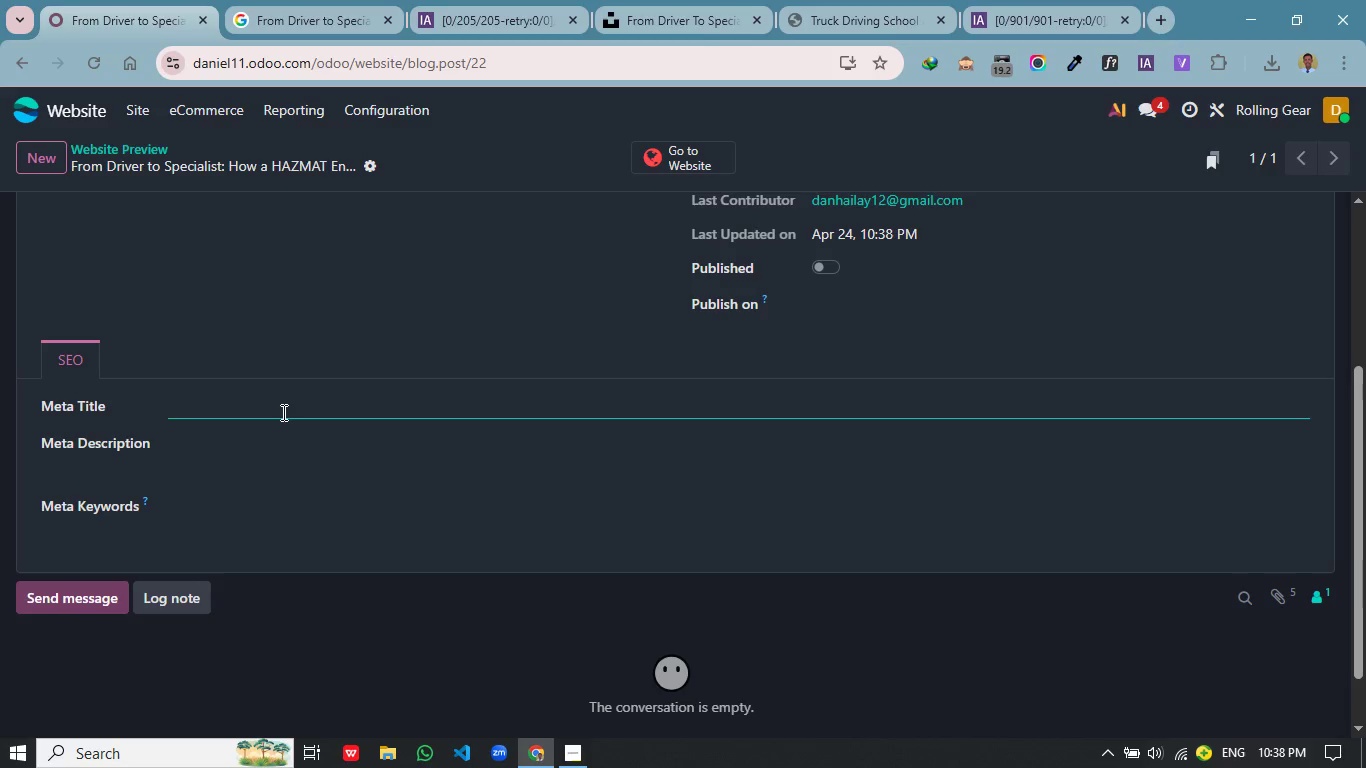 
scroll: coordinate [306, 406], scroll_direction: down, amount: 4.0
 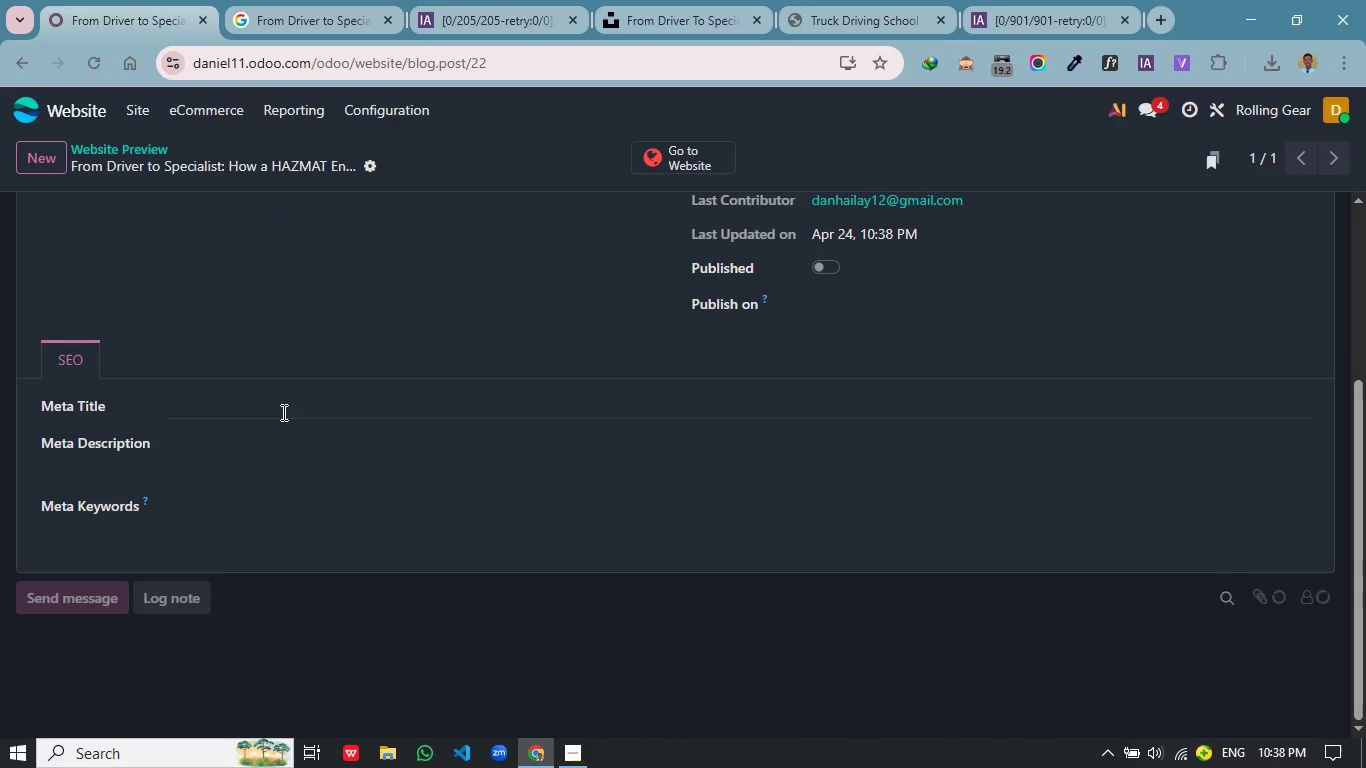 
type(Advance YOur C)
key(Backspace)
key(Backspace)
key(Backspace)
key(Backspace)
key(Backspace)
key(Backspace)
type(Your CDL Career with HAZMAT Endorsement | Trucking JOb)
key(Backspace)
key(Backspace)
type(obs)
 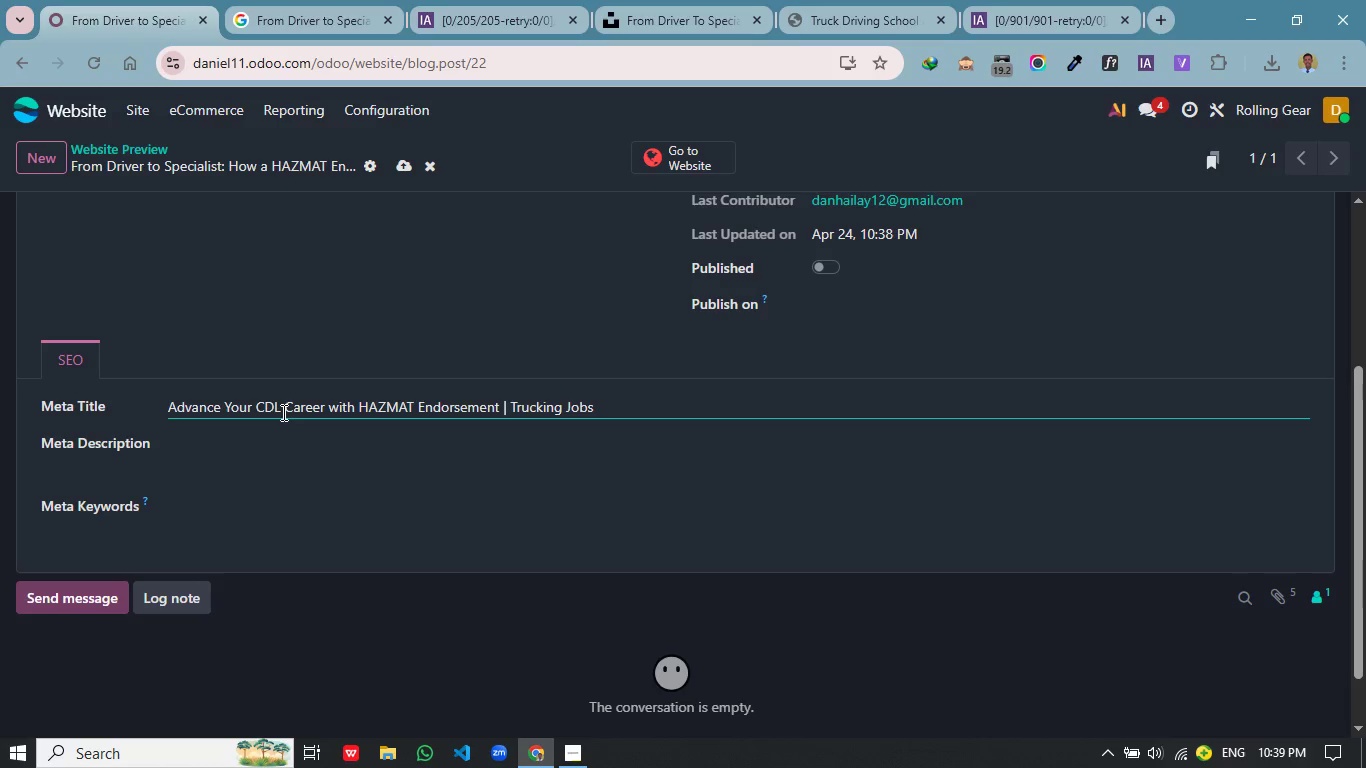 
left_click([402, 458])
 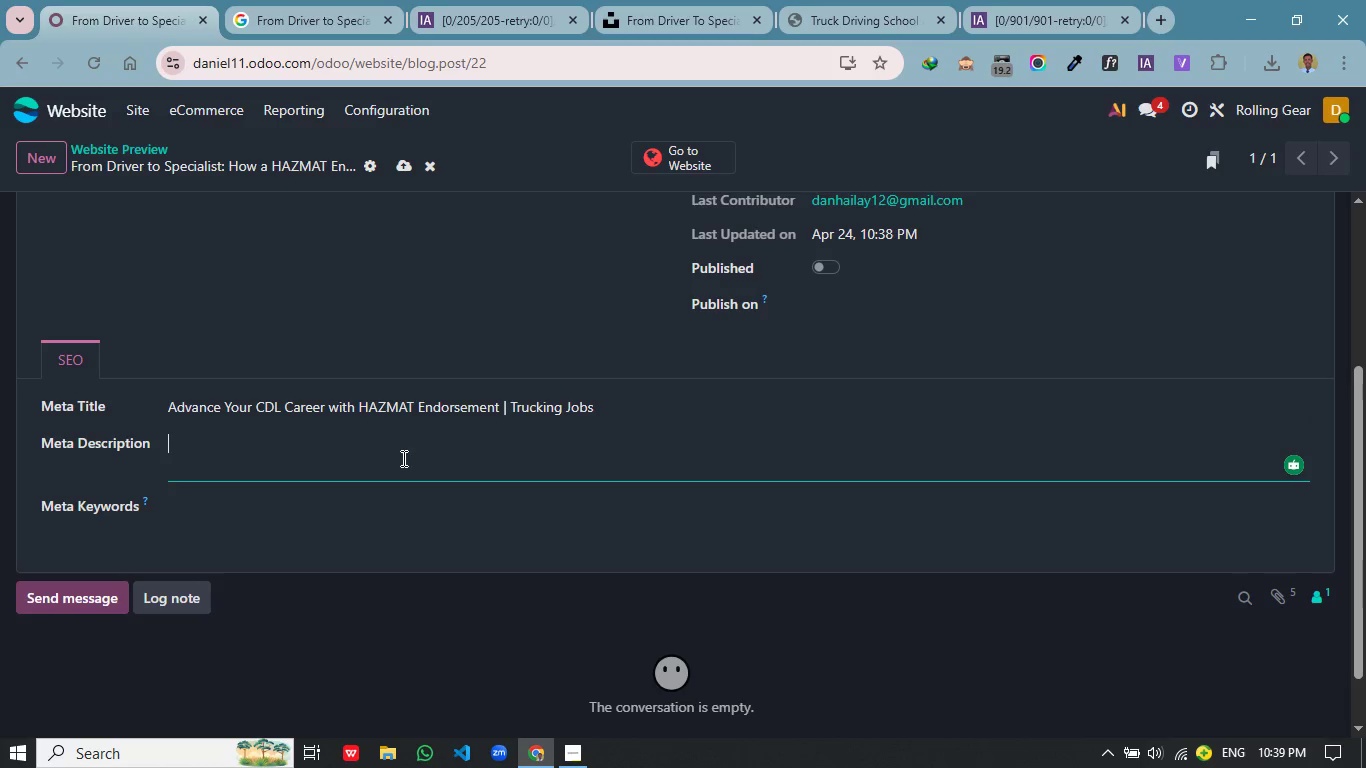 
type(Discover how a )
 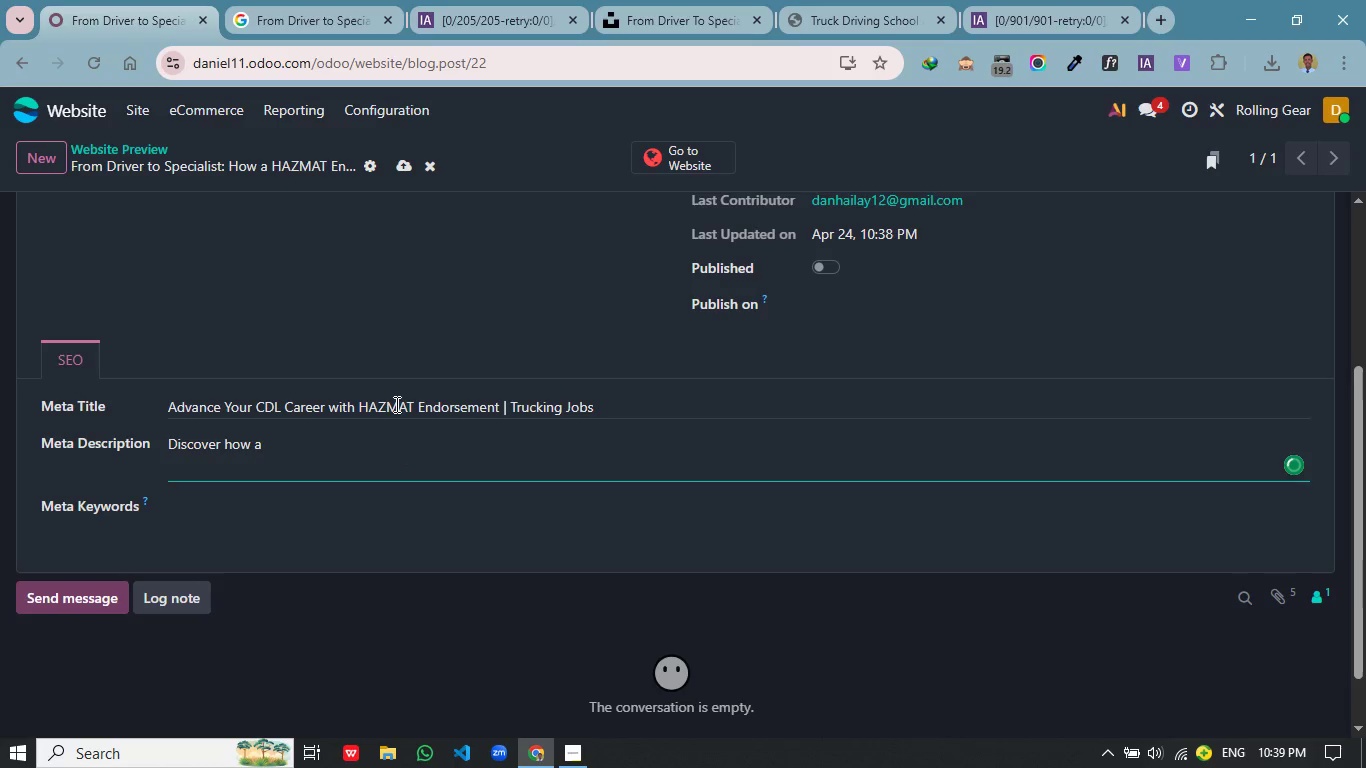 
double_click([395, 404])
 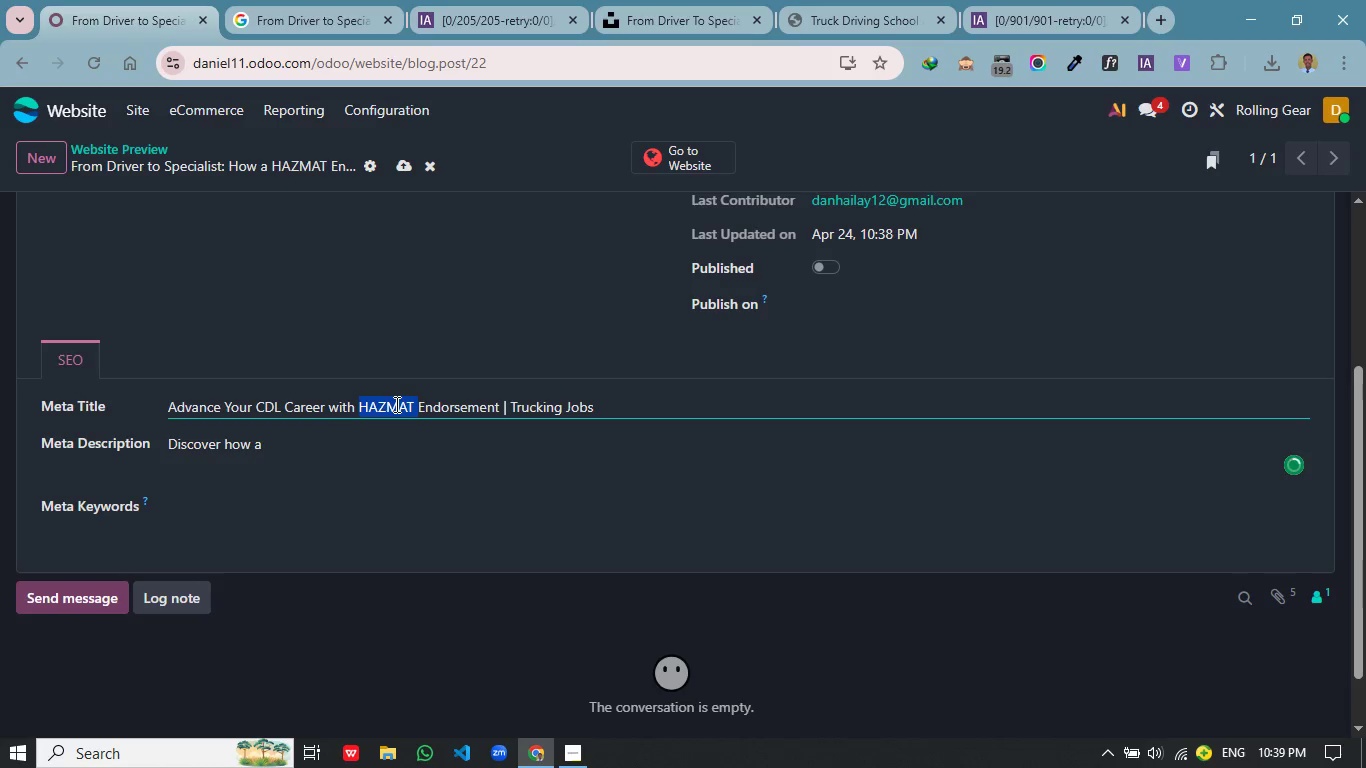 
key(Control+C)
 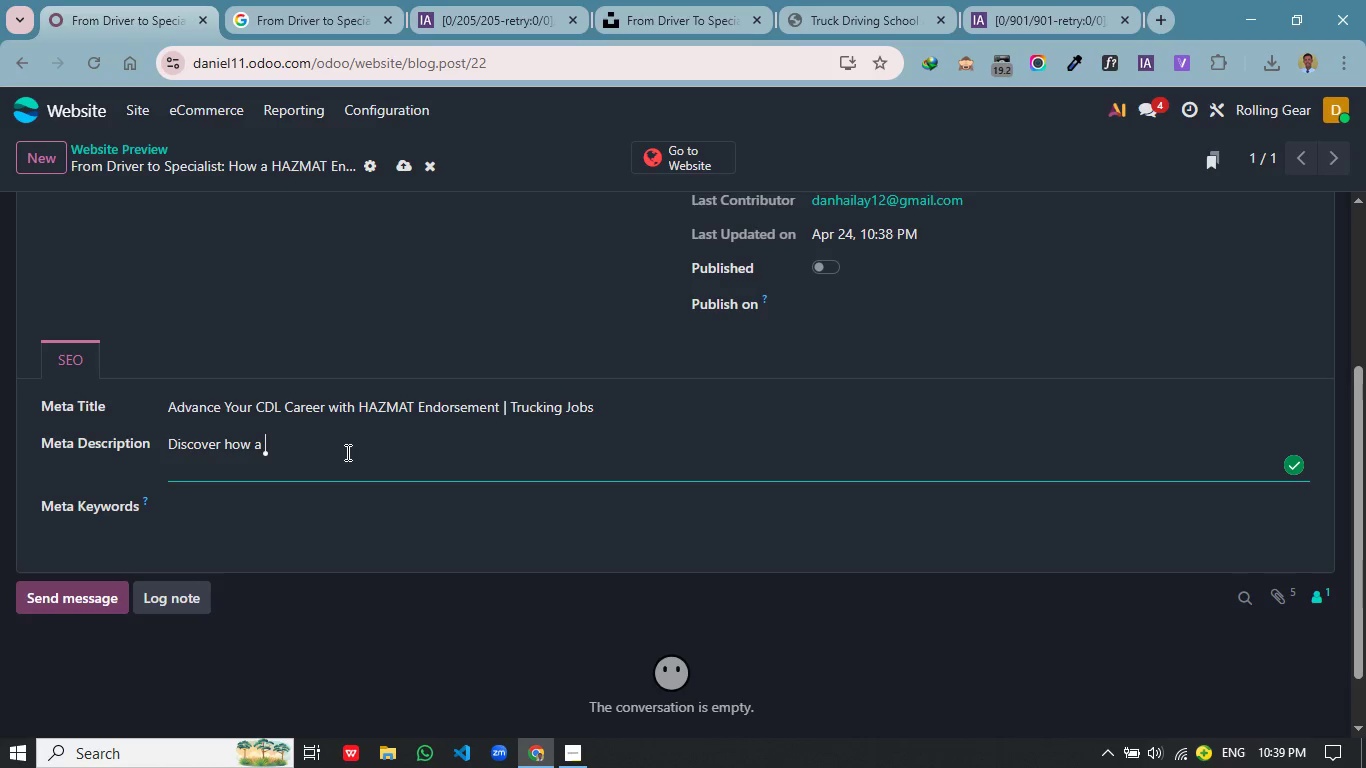 
left_click([346, 452])
 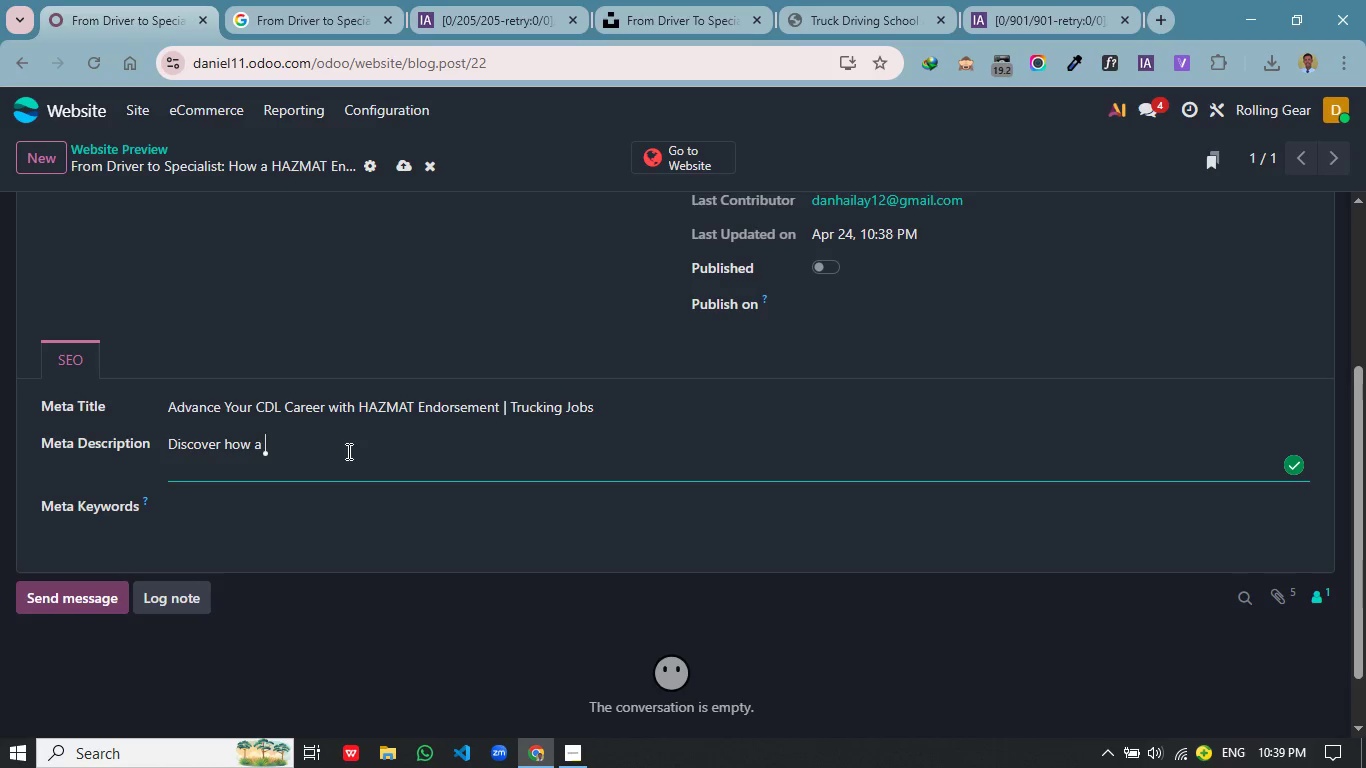 
key(Control+V)
 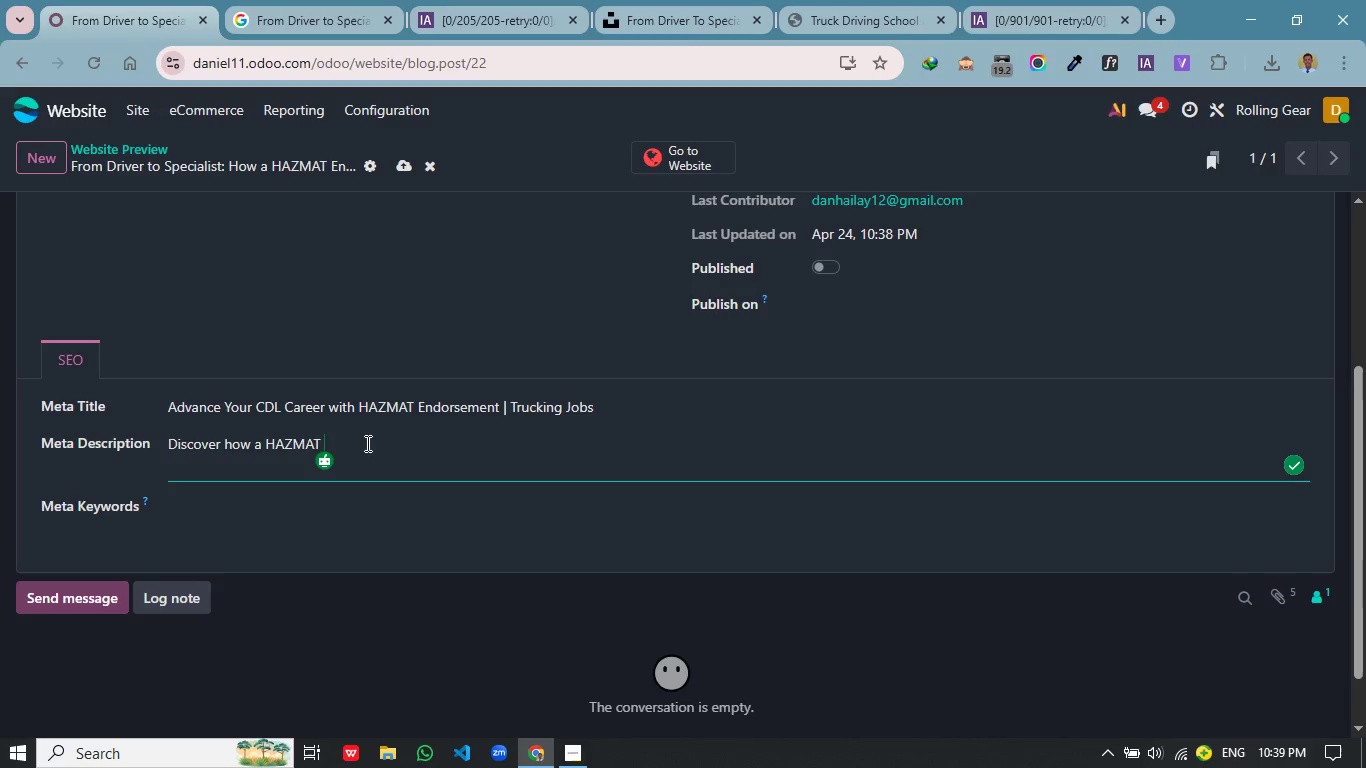 
type(endorsement helps CDL drivers earn more, gain specialized roles, an dgr)
key(Backspace)
key(Backspace)
key(Backspace)
key(Backspace)
type(d grow logn)
key(Backspace)
key(Backspace)
type(ng-term careers.)
 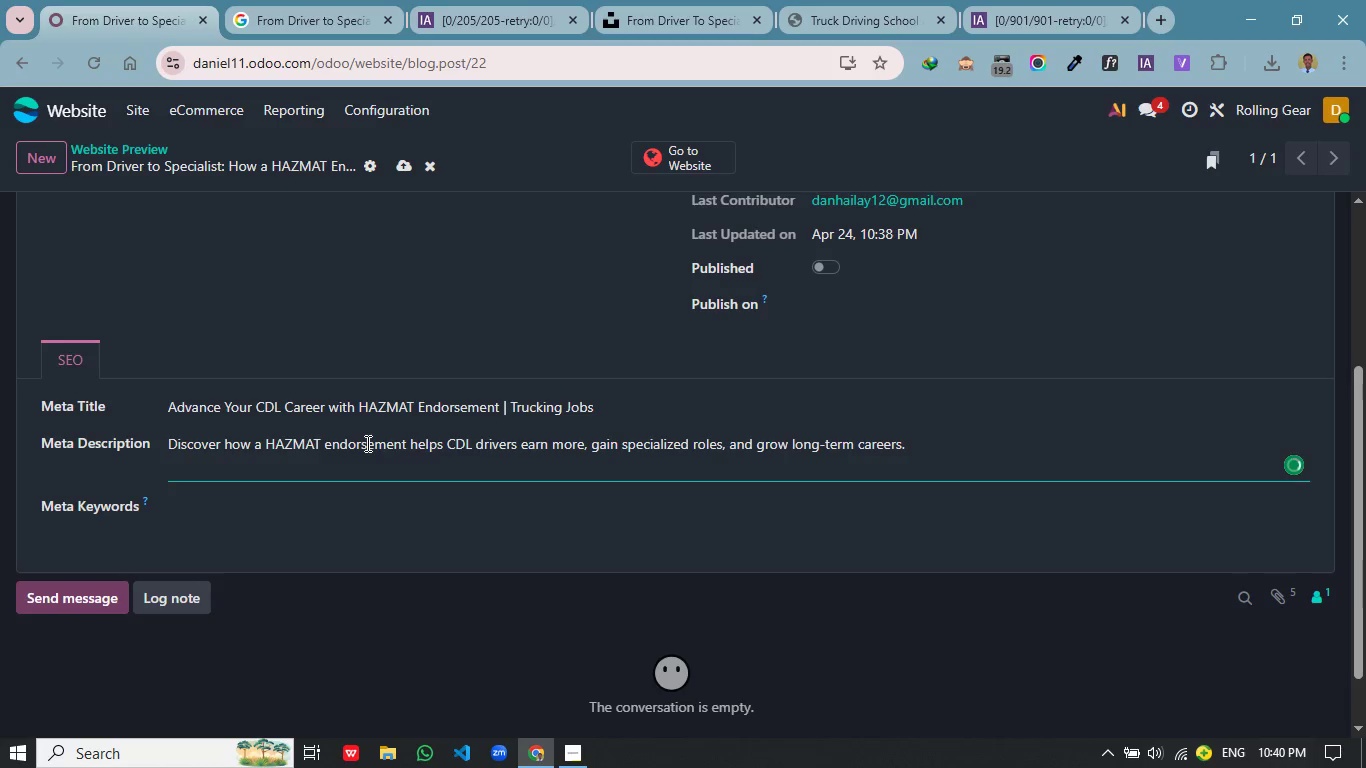 
left_click([354, 502])
 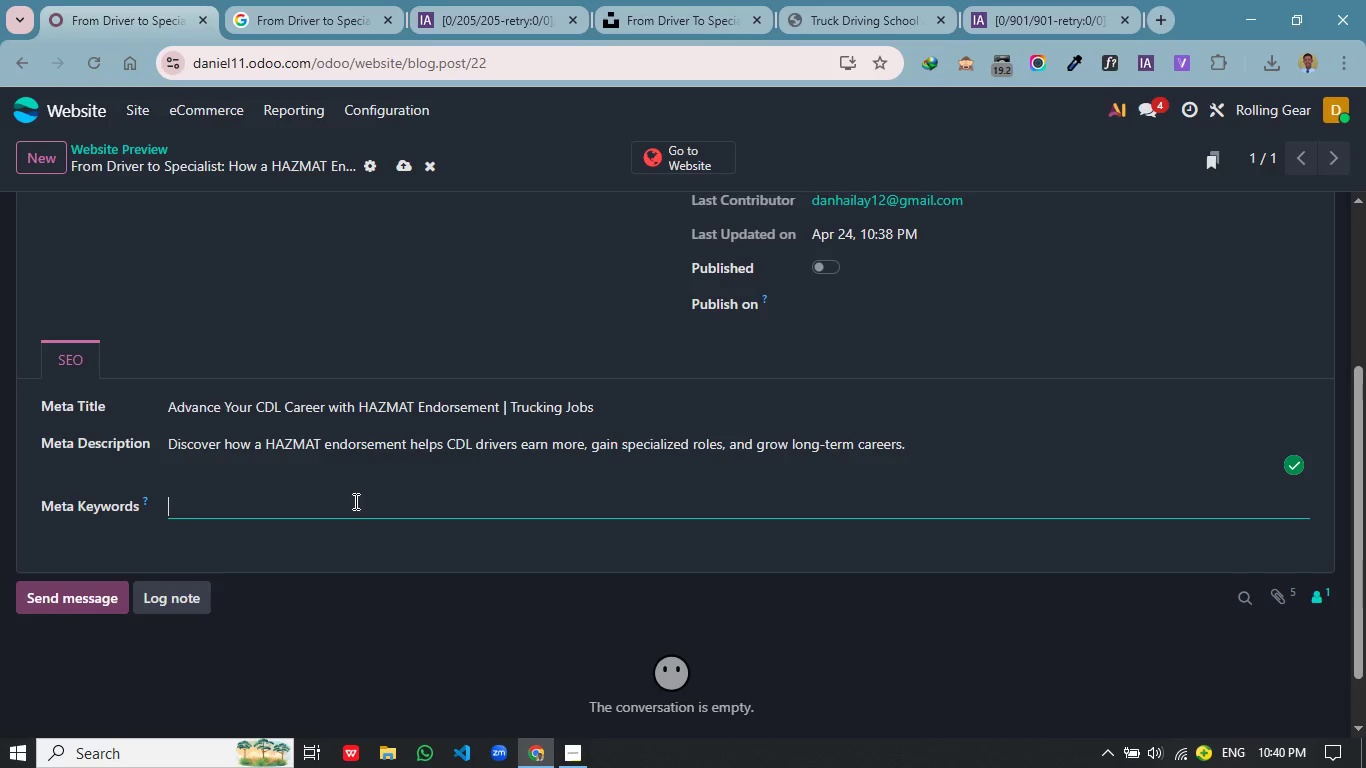 
type(CDL career growth, )
 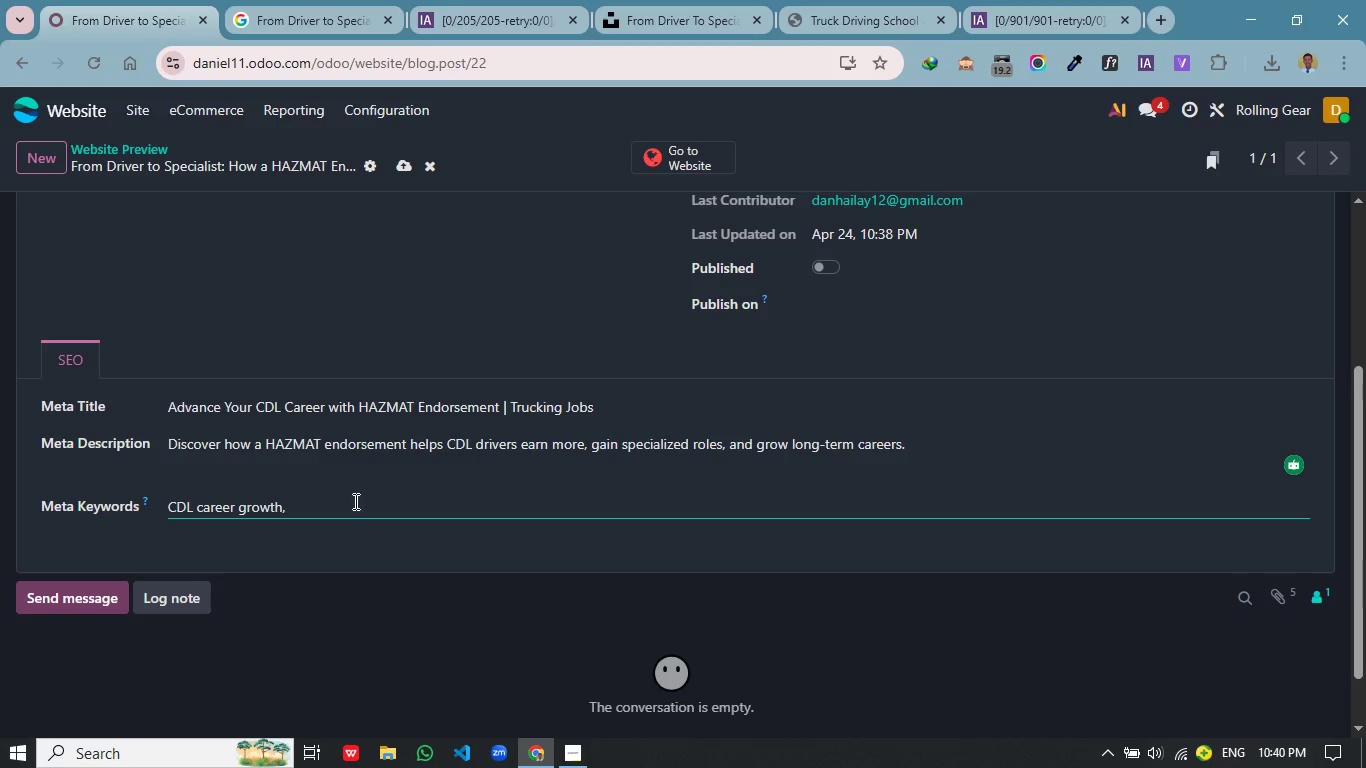 
key(Control+V)
 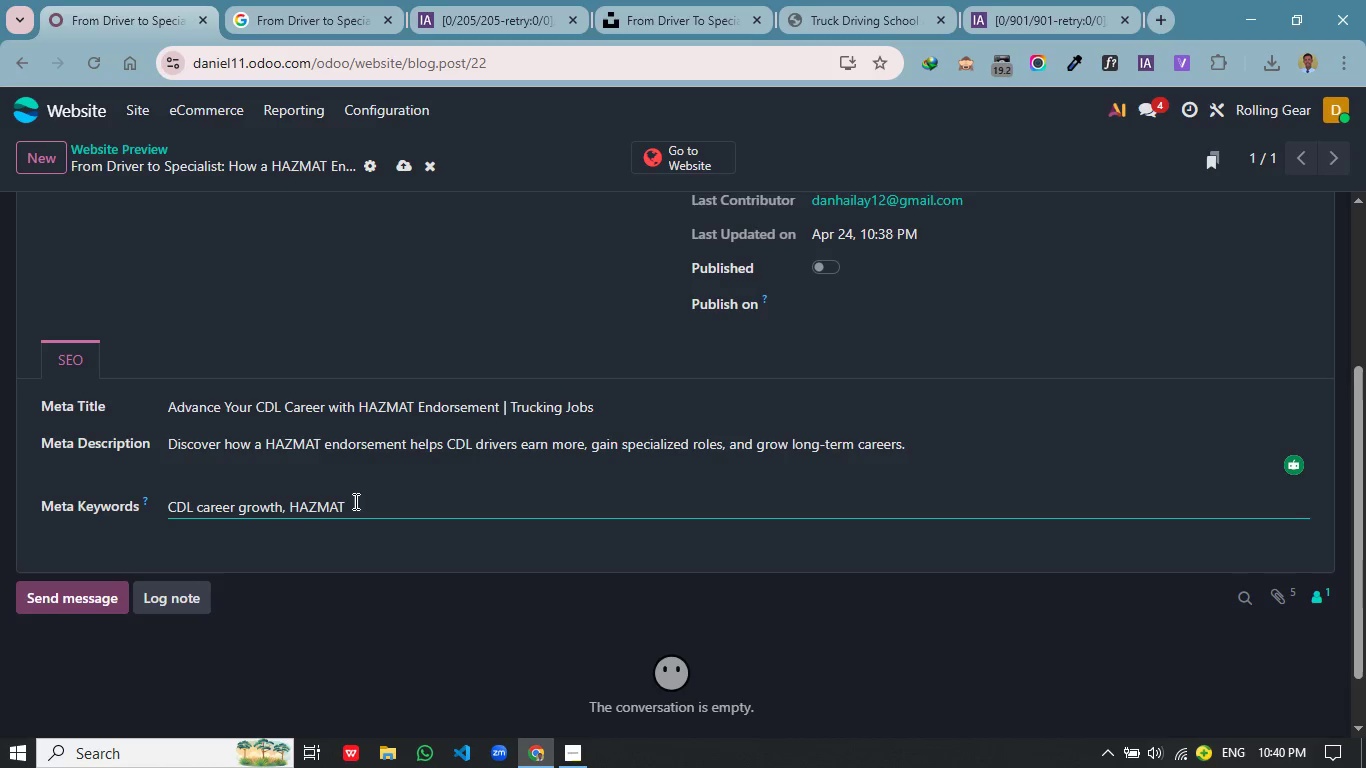 
type(trucking jobs, specialized truck driver roles, CDL advanced certifications)
 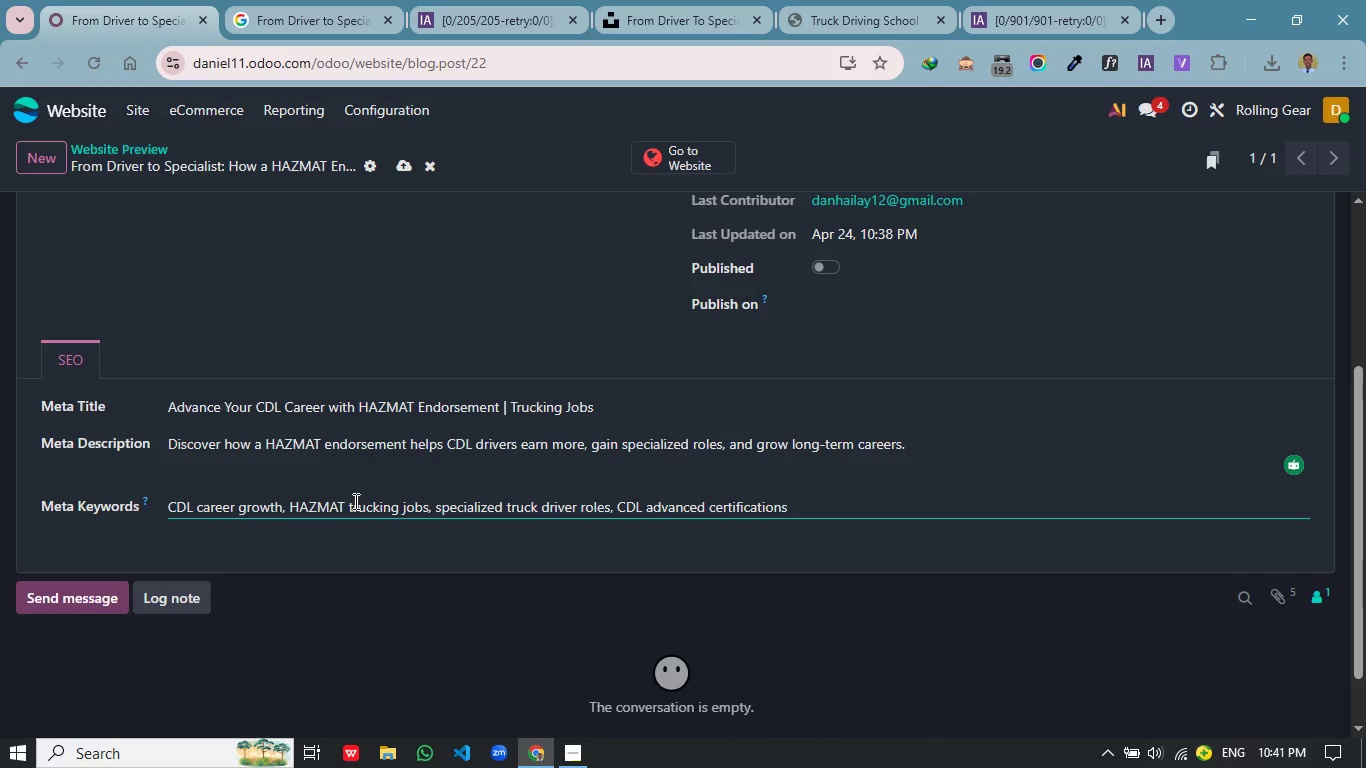 
scroll: coordinate [331, 401], scroll_direction: up, amount: 3.0
 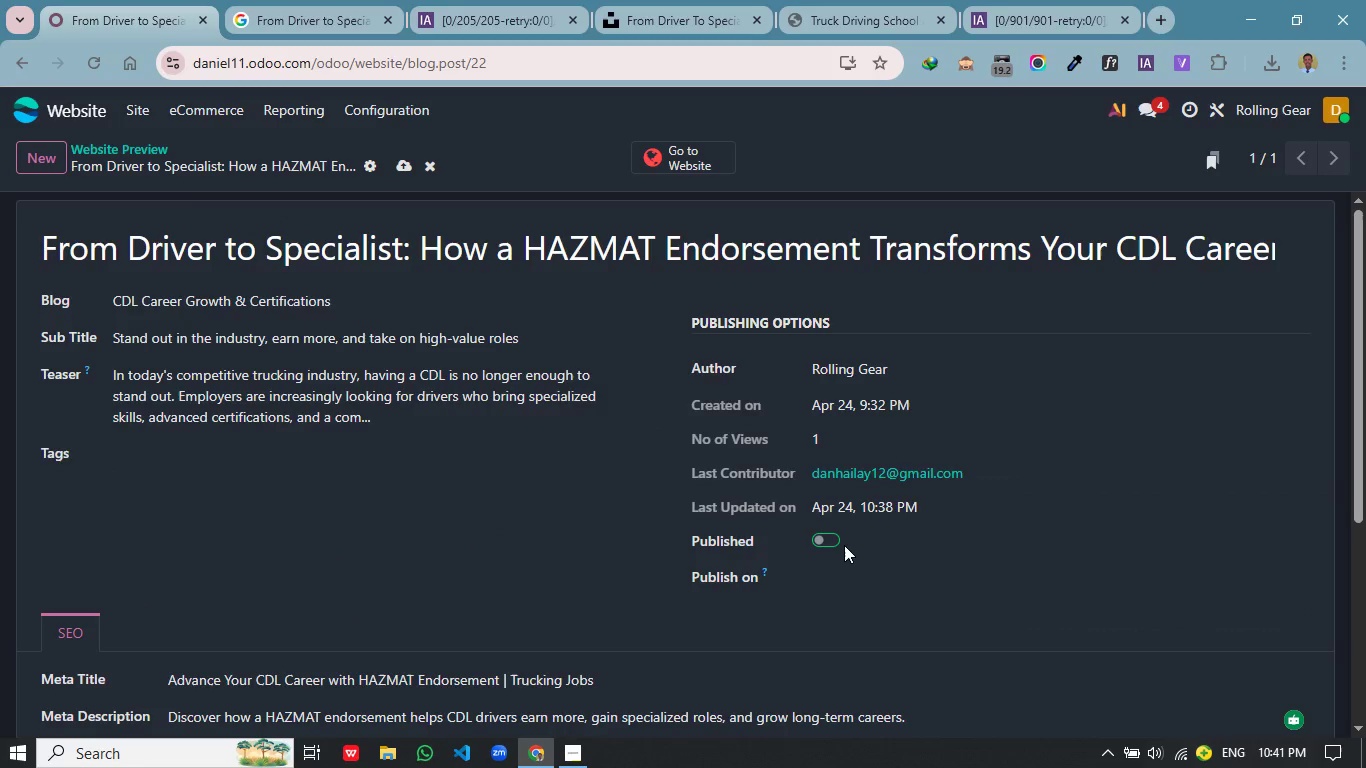 
left_click([842, 542])
 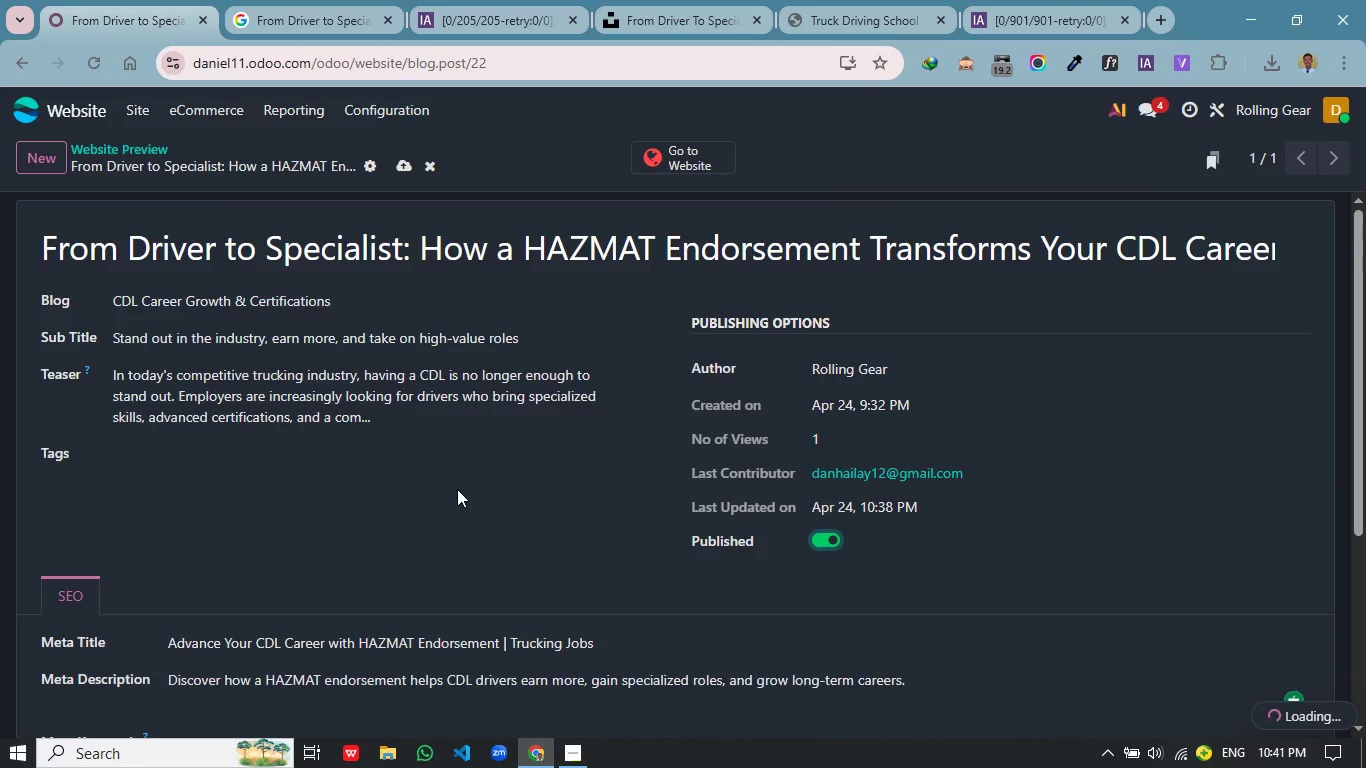 
scroll: coordinate [457, 489], scroll_direction: none, amount: 0.0
 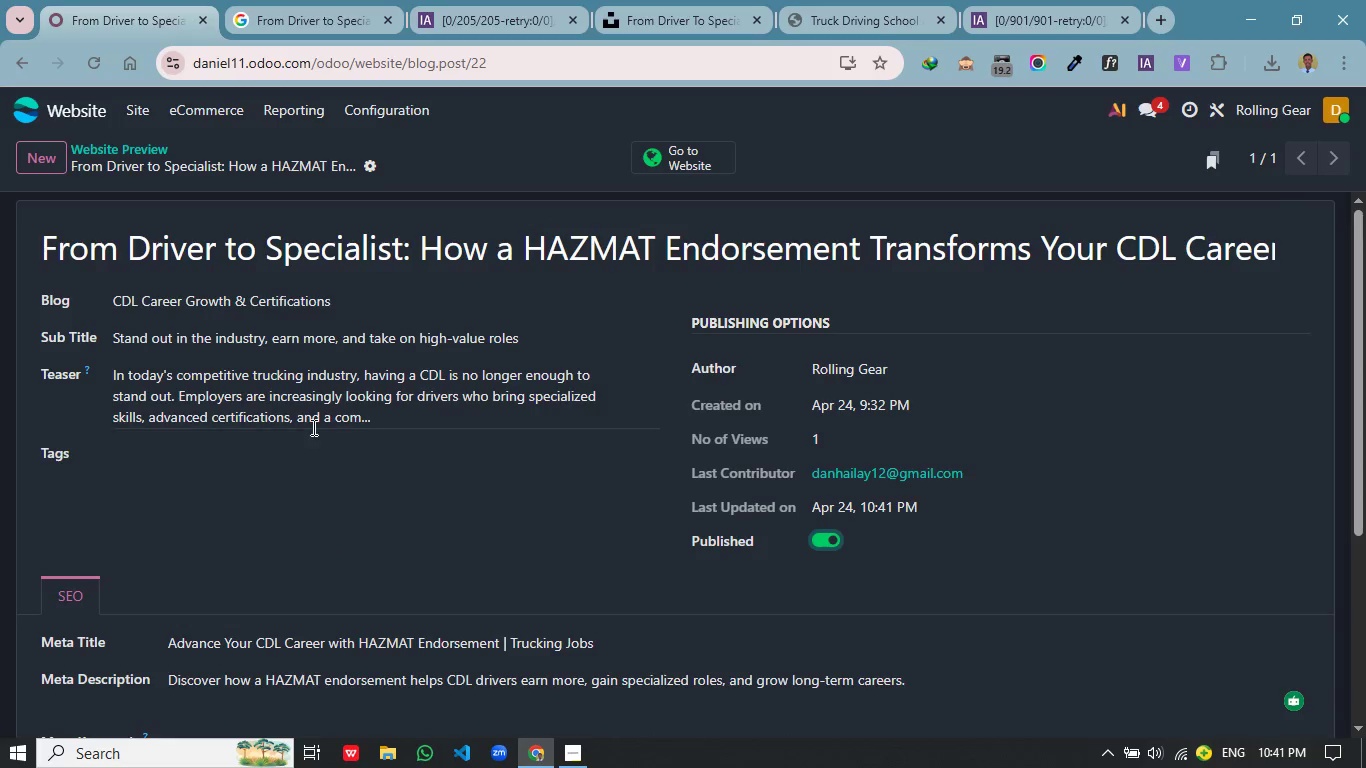 
left_click([221, 454])
 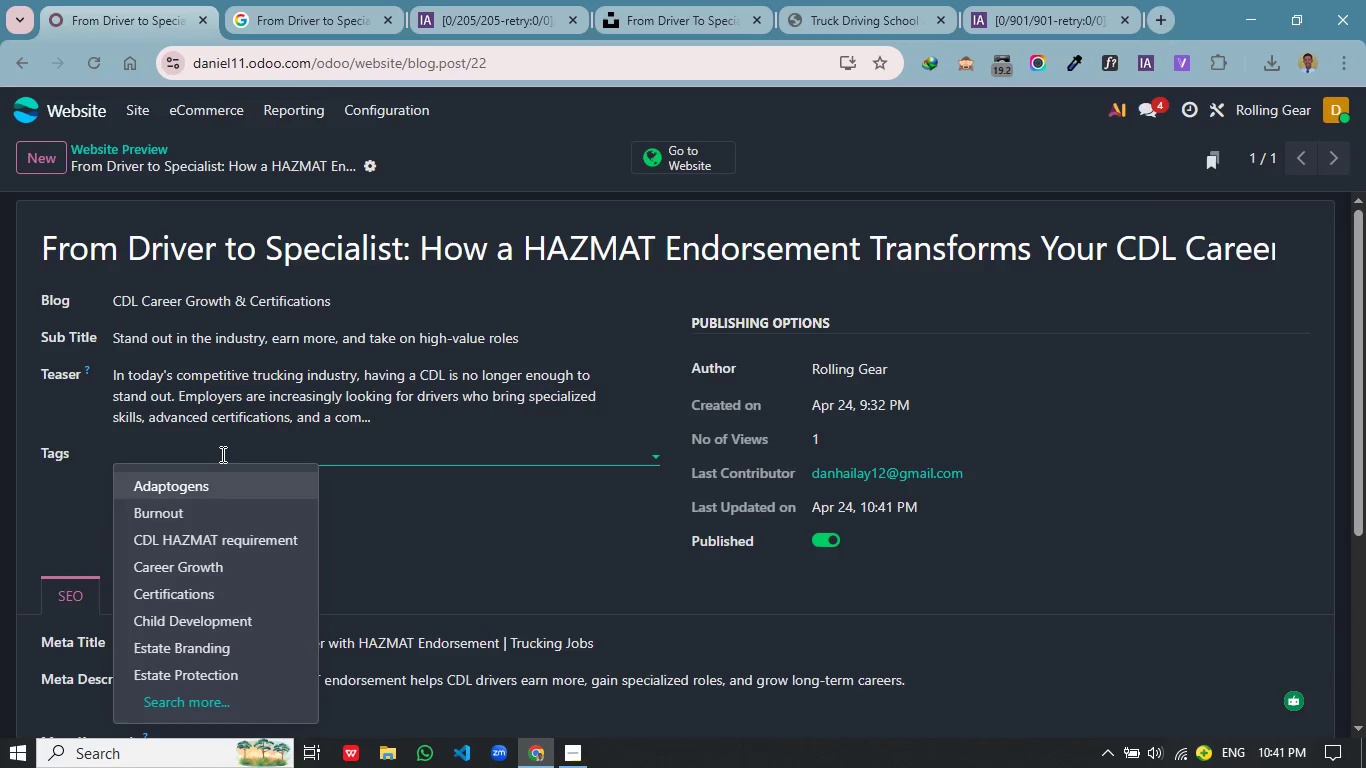 
type(CAr)
key(Backspace)
key(Backspace)
type(areer)
 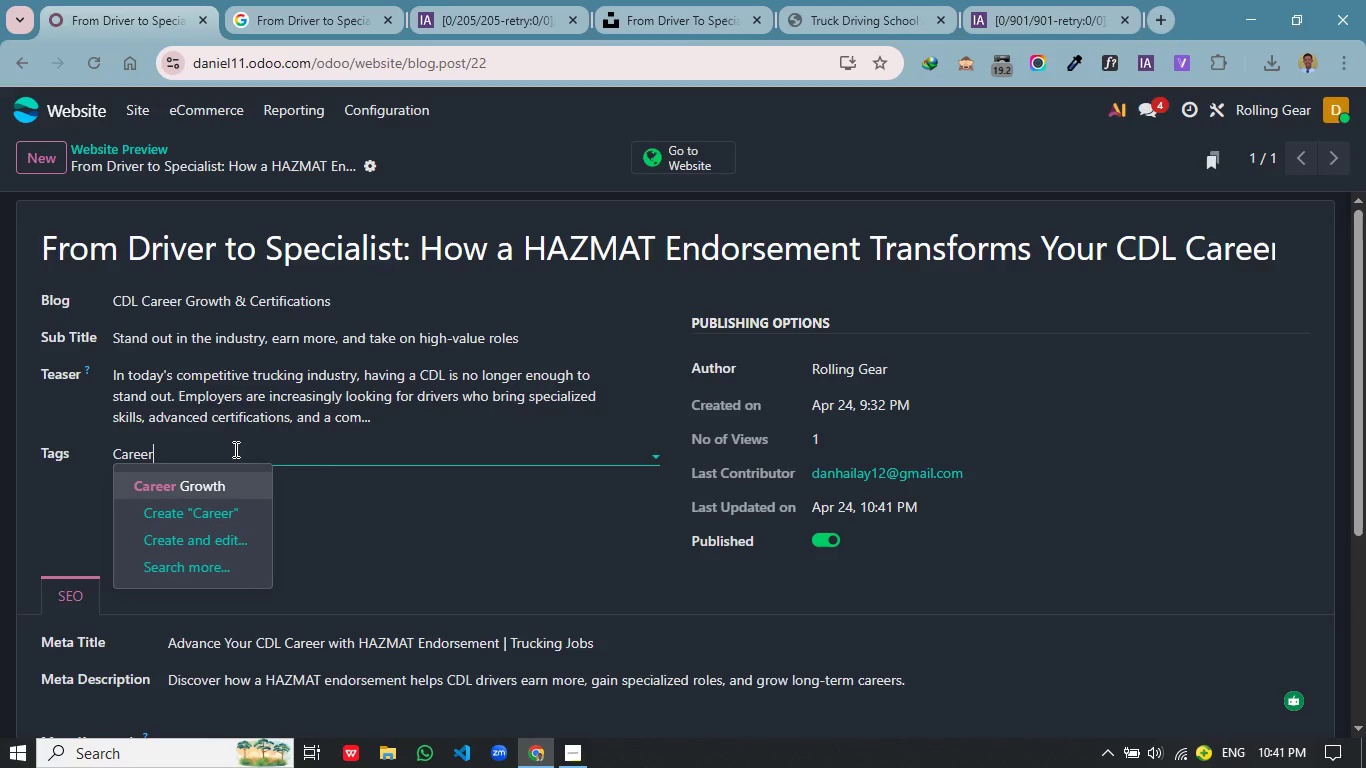 
left_click([225, 490])
 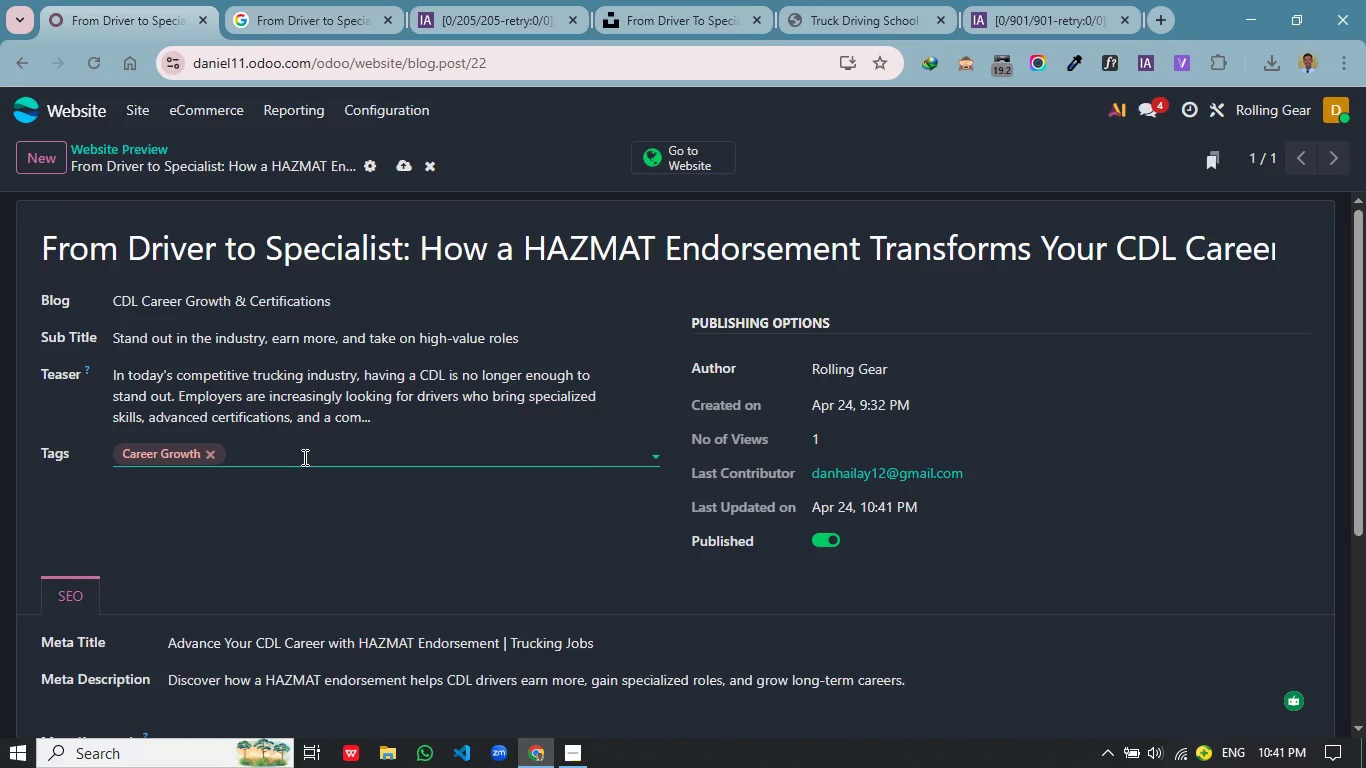 
type(cer)
 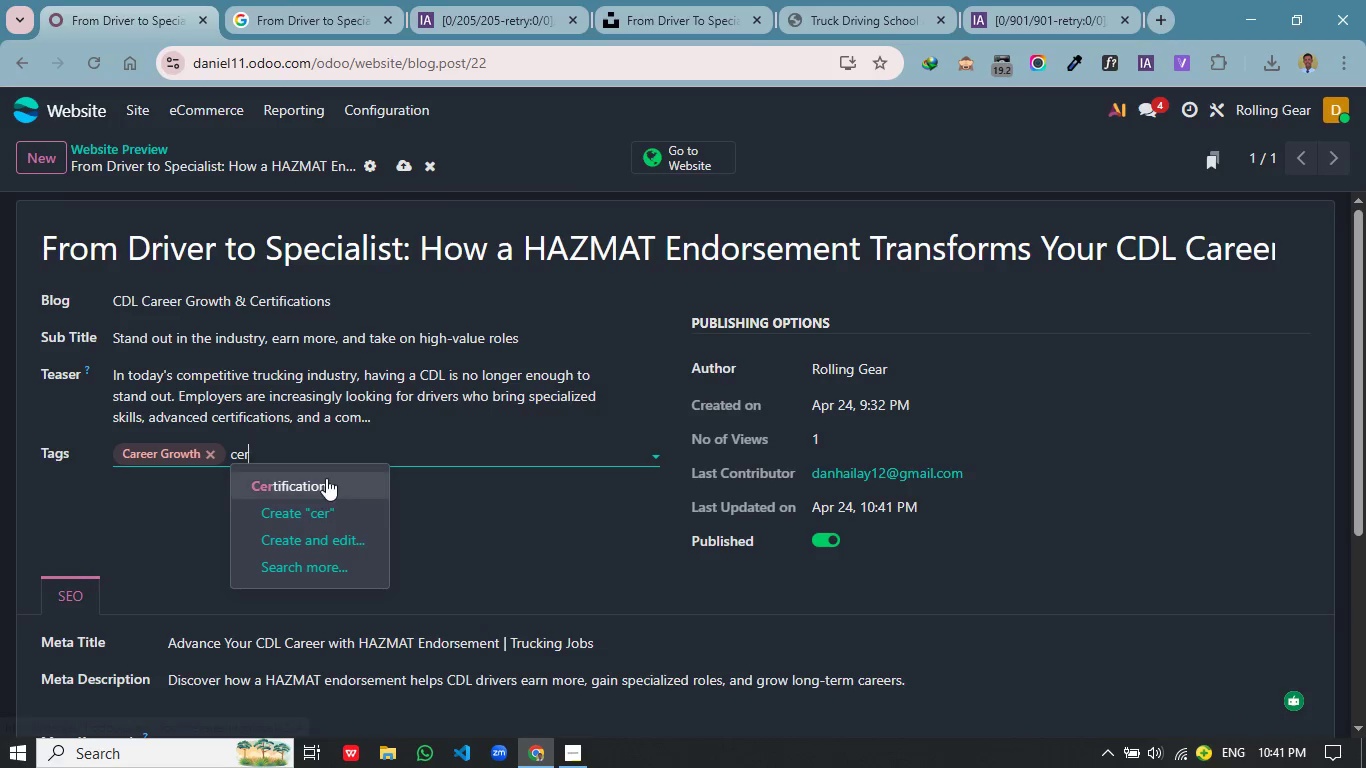 
left_click([326, 478])
 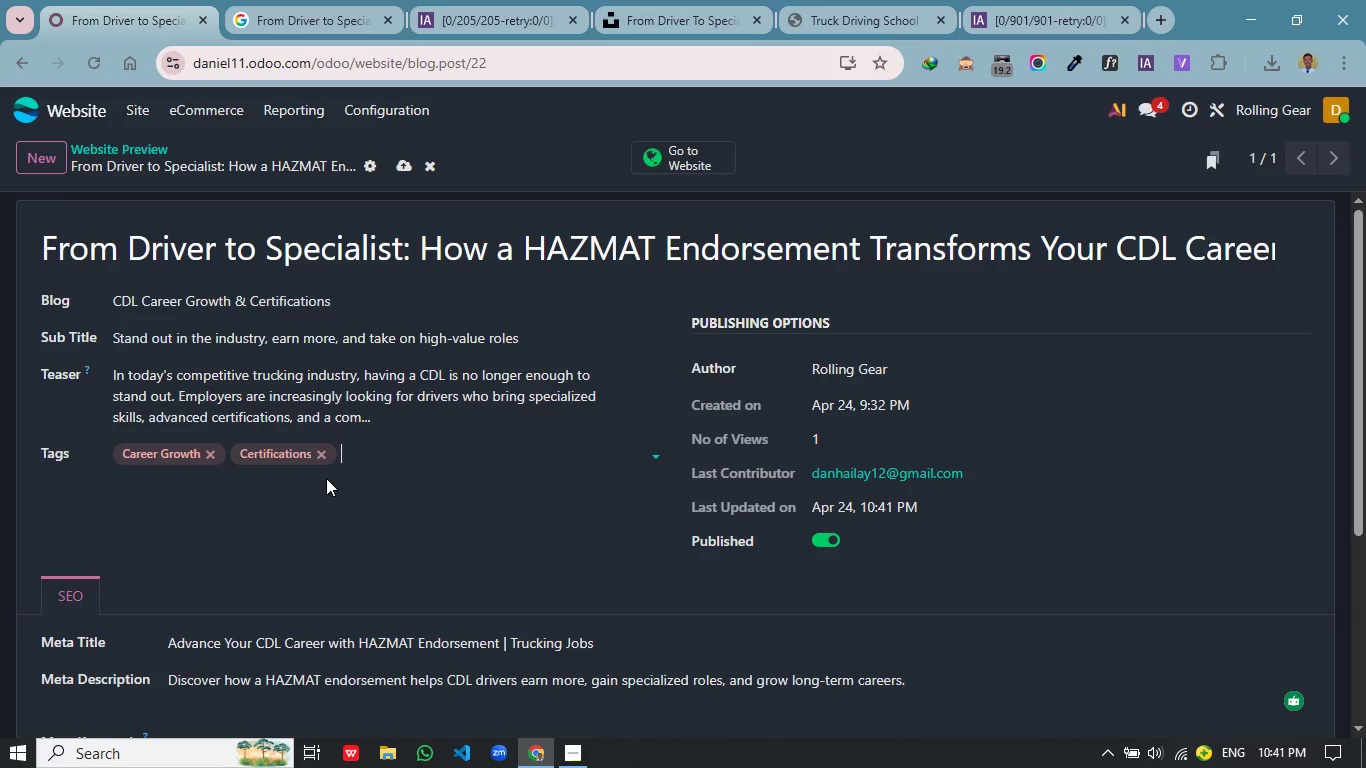 
type(indus)
 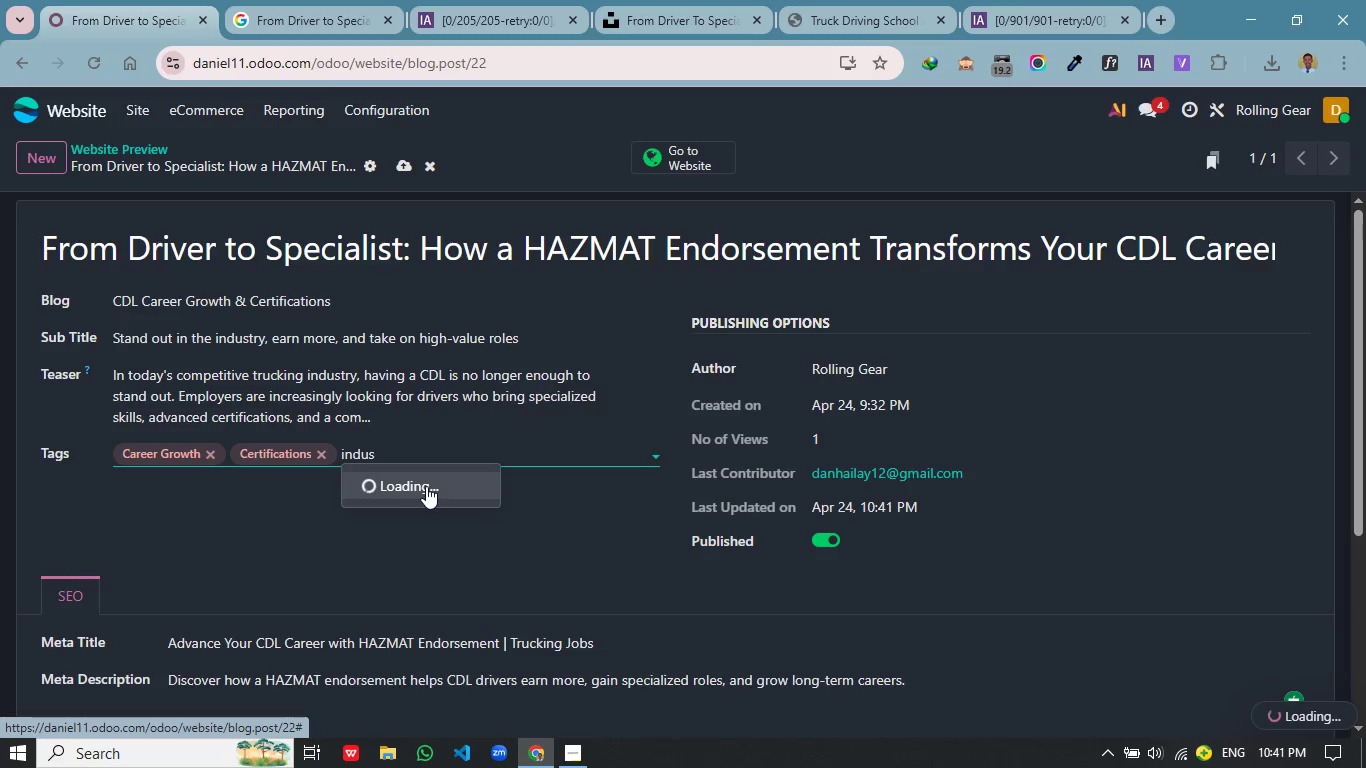 
wait(9.78)
 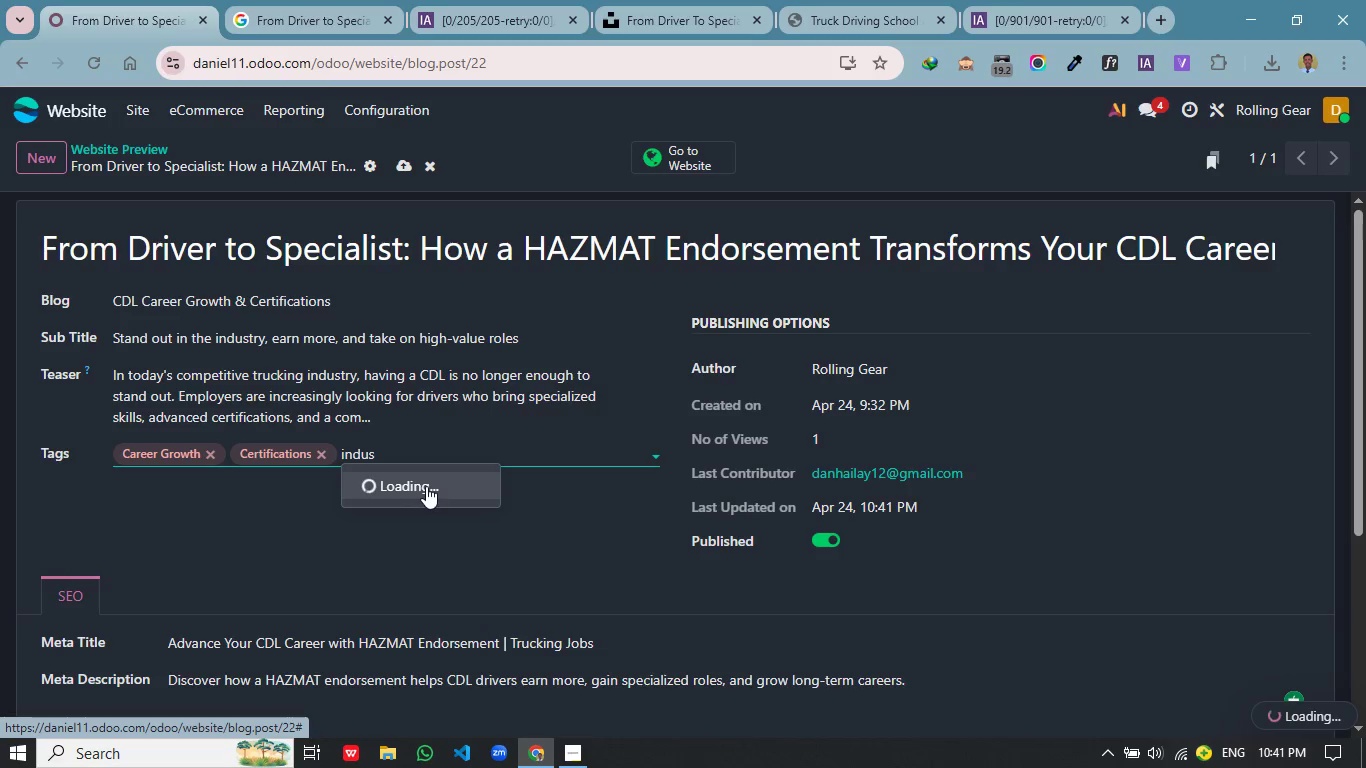 
left_click([426, 486])
 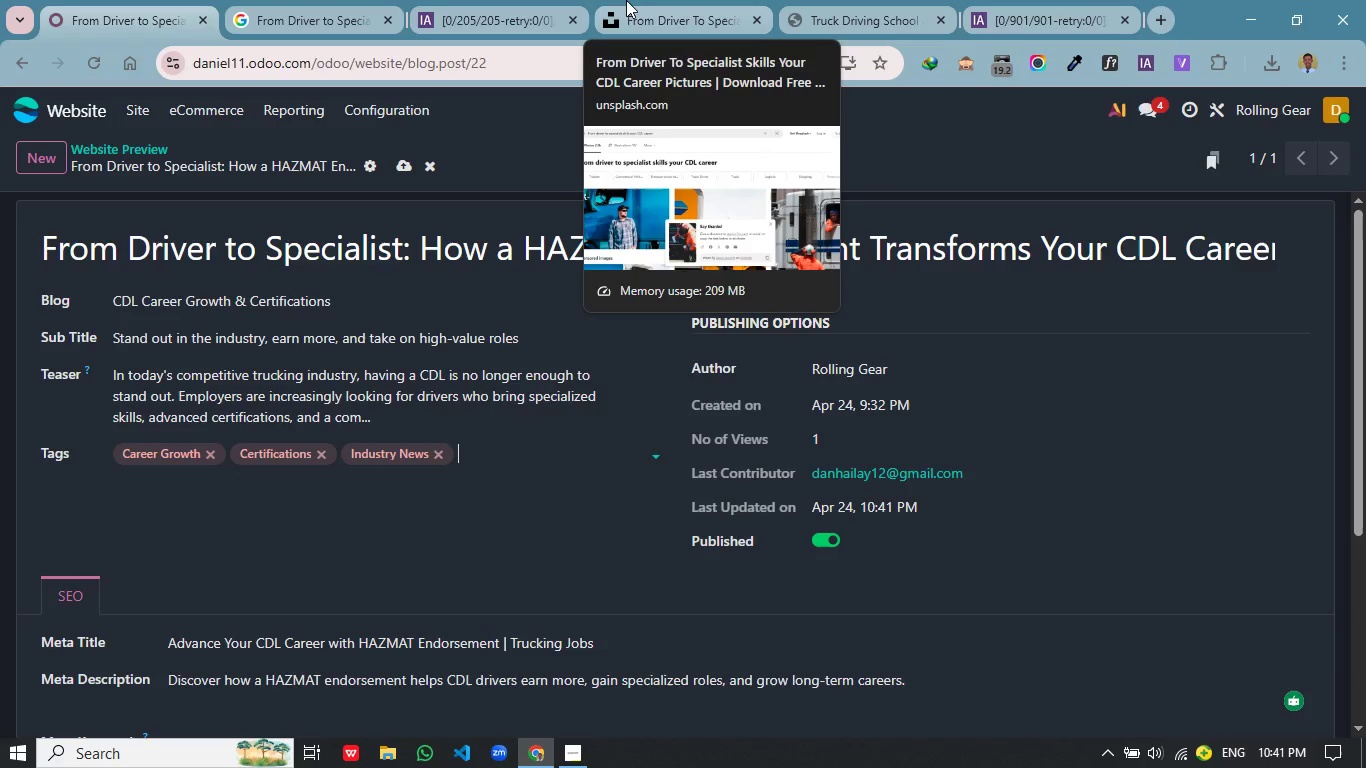 
wait(14.62)
 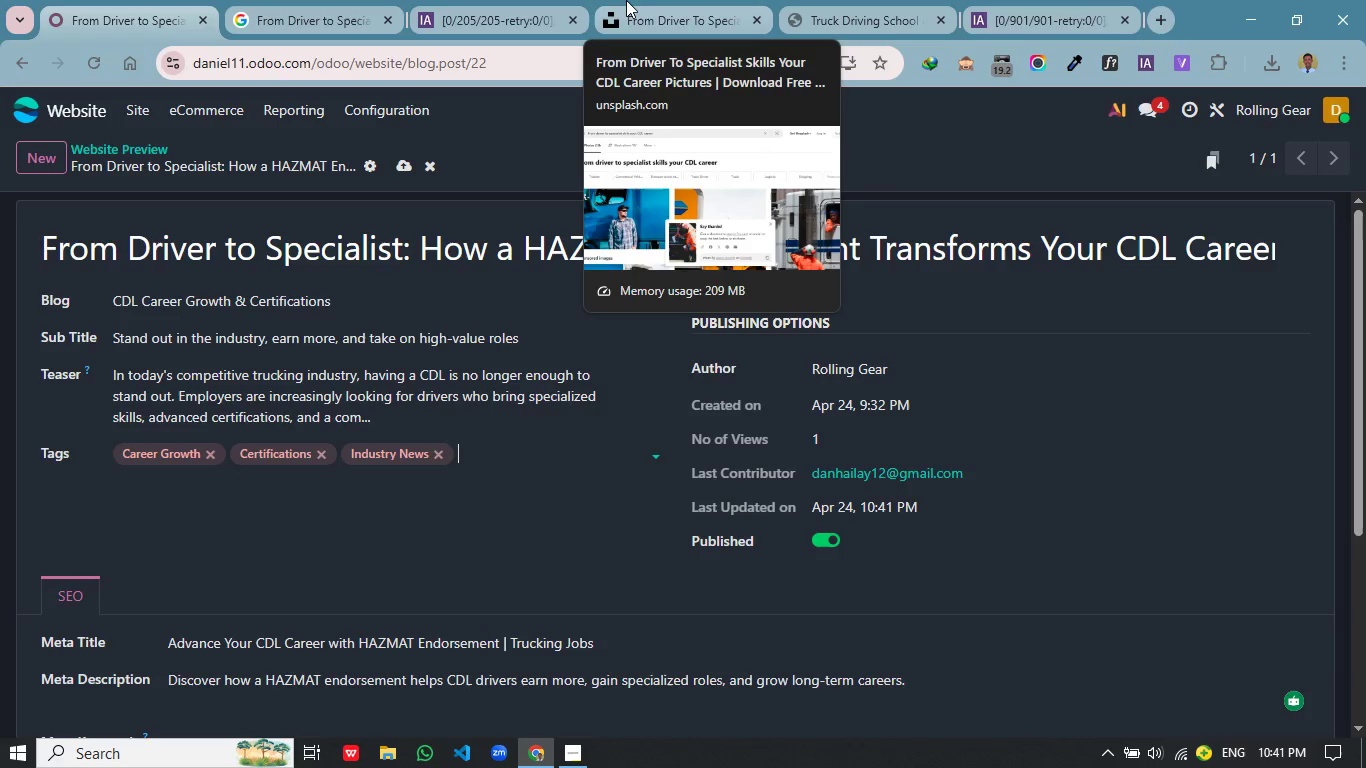 
left_click([399, 169])
 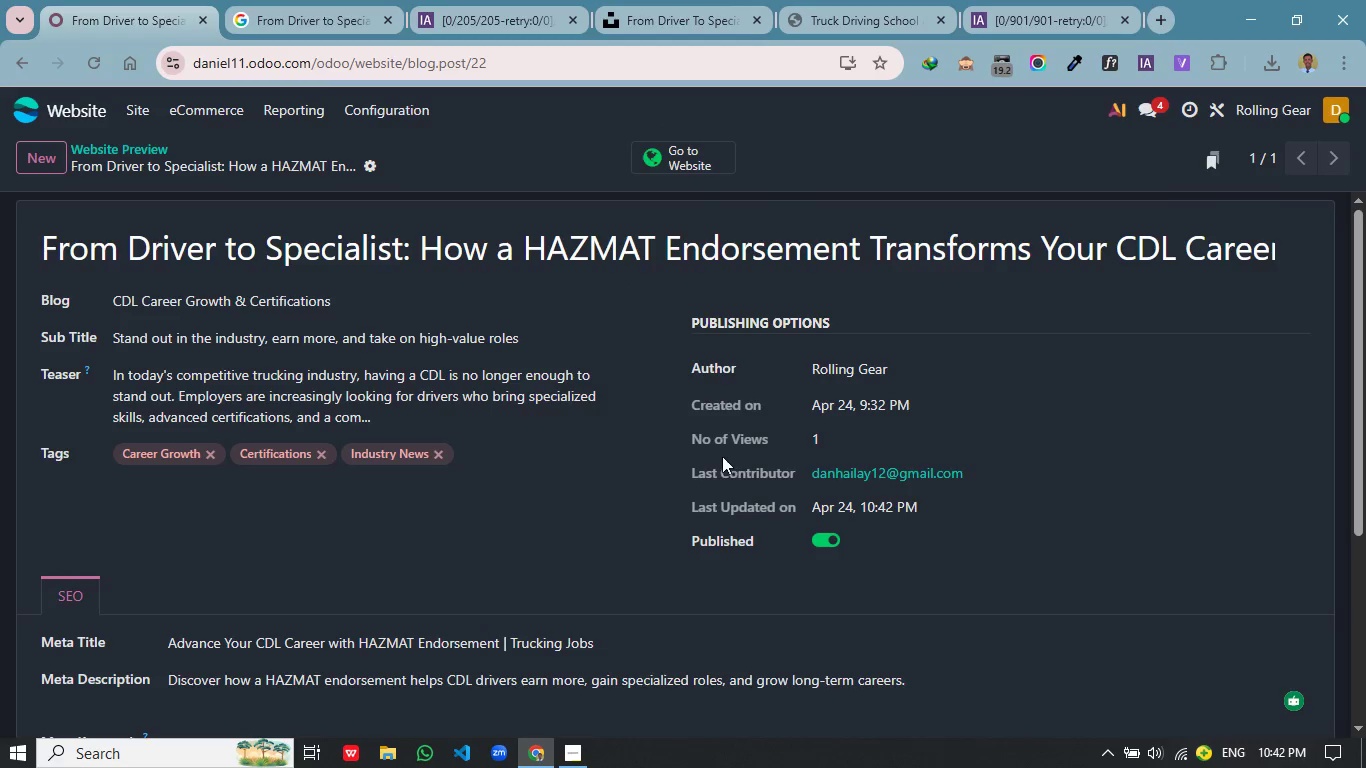 
wait(5.81)
 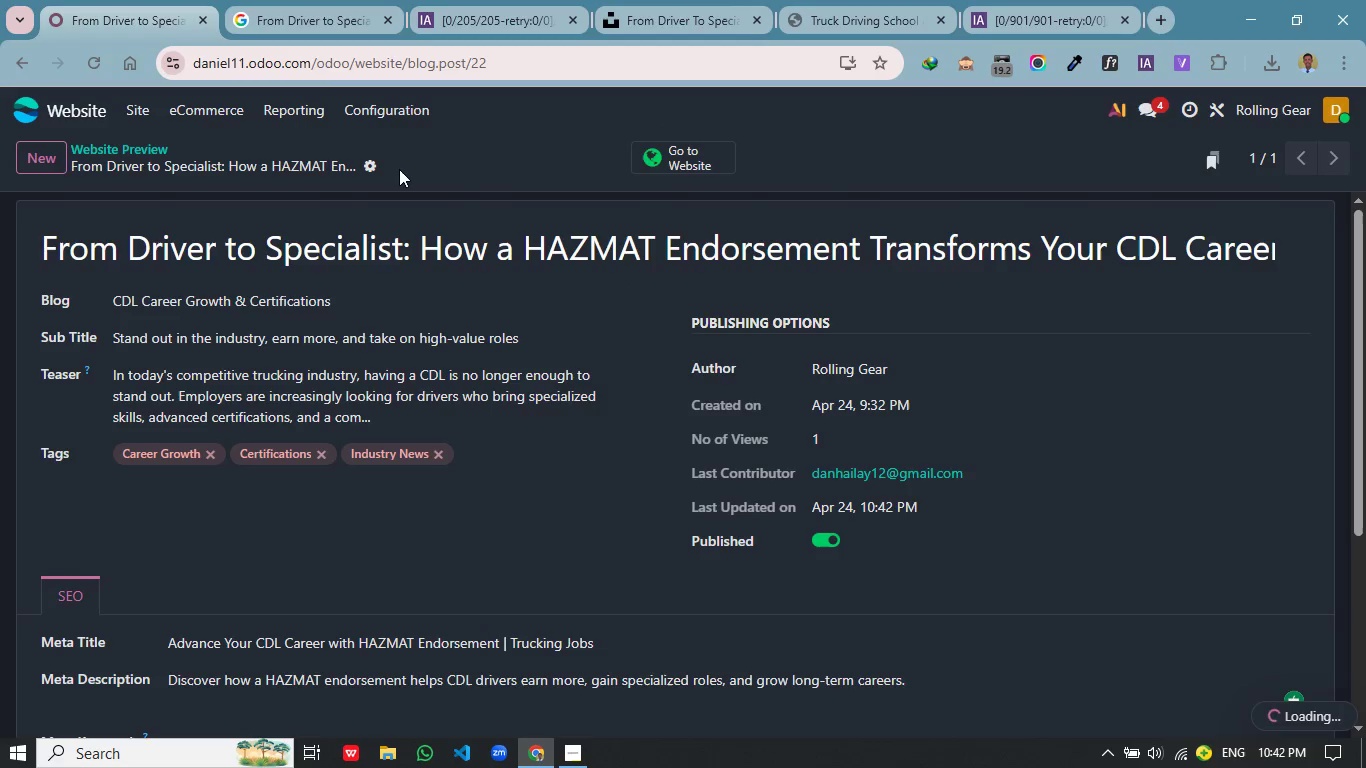 
scroll: coordinate [604, 421], scroll_direction: none, amount: 0.0
 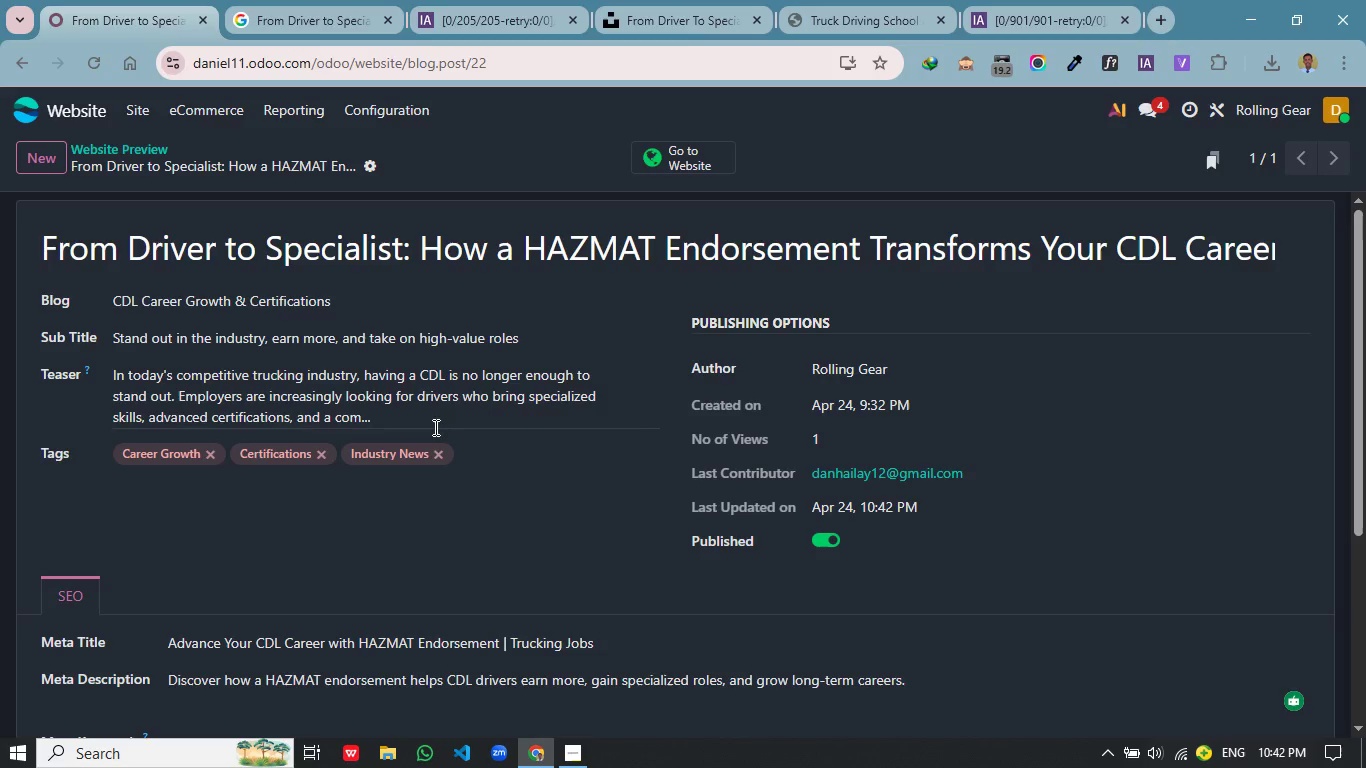 
left_click([132, 155])
 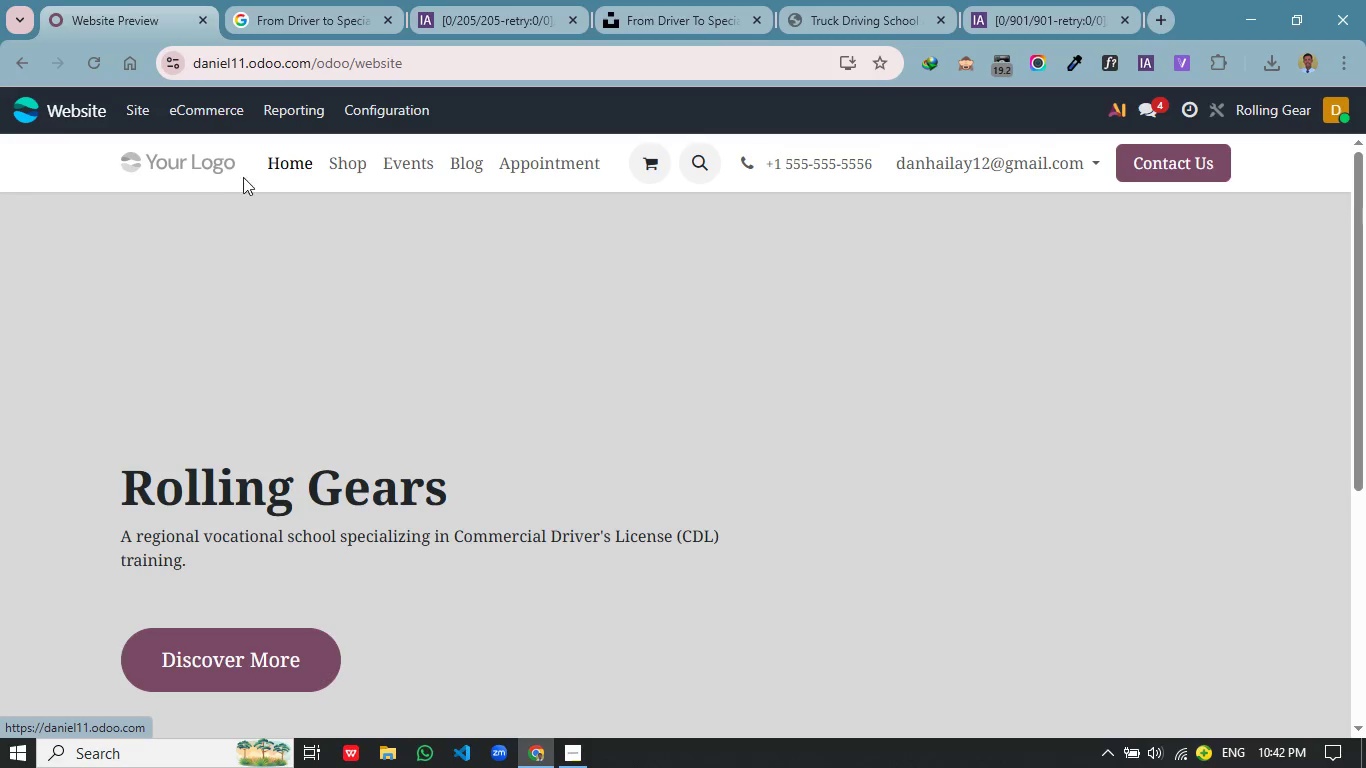 
scroll: coordinate [434, 427], scroll_direction: up, amount: 3.0
 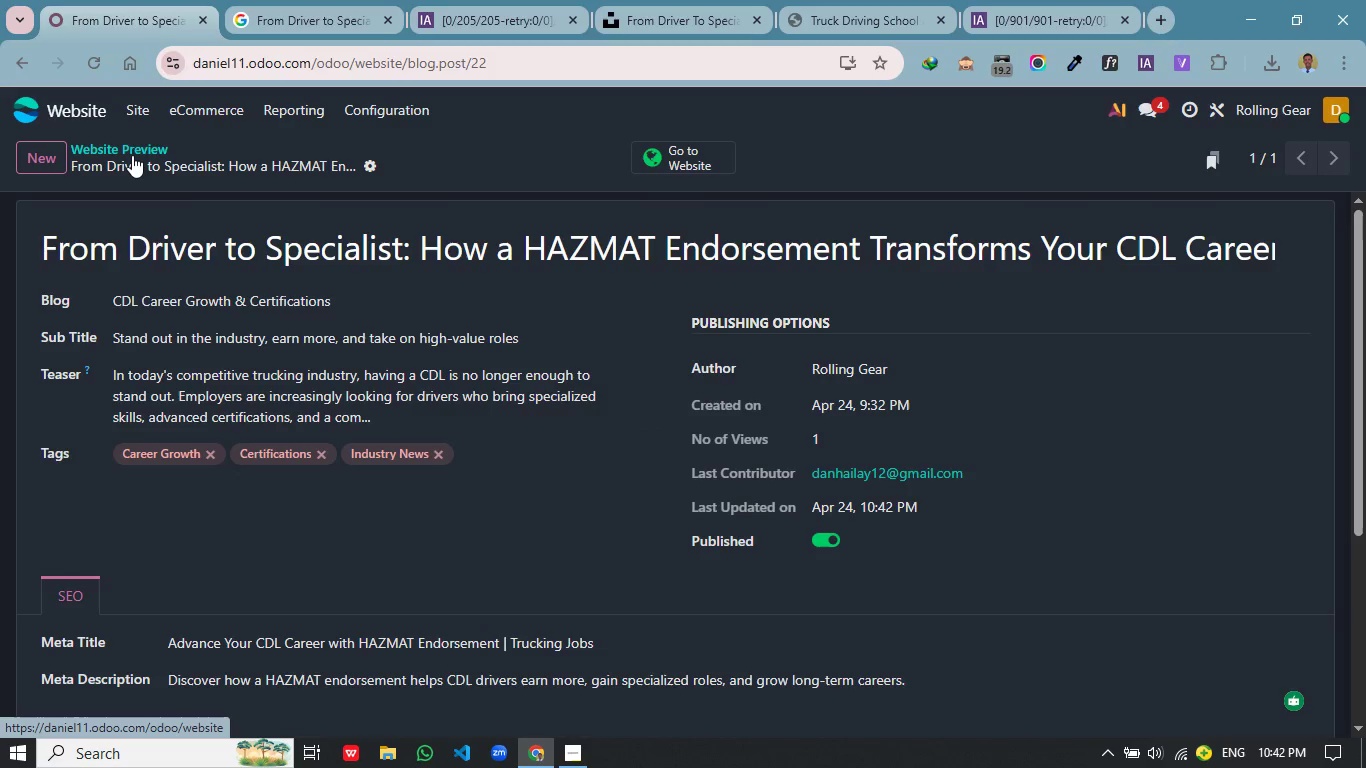 
left_click([472, 165])
 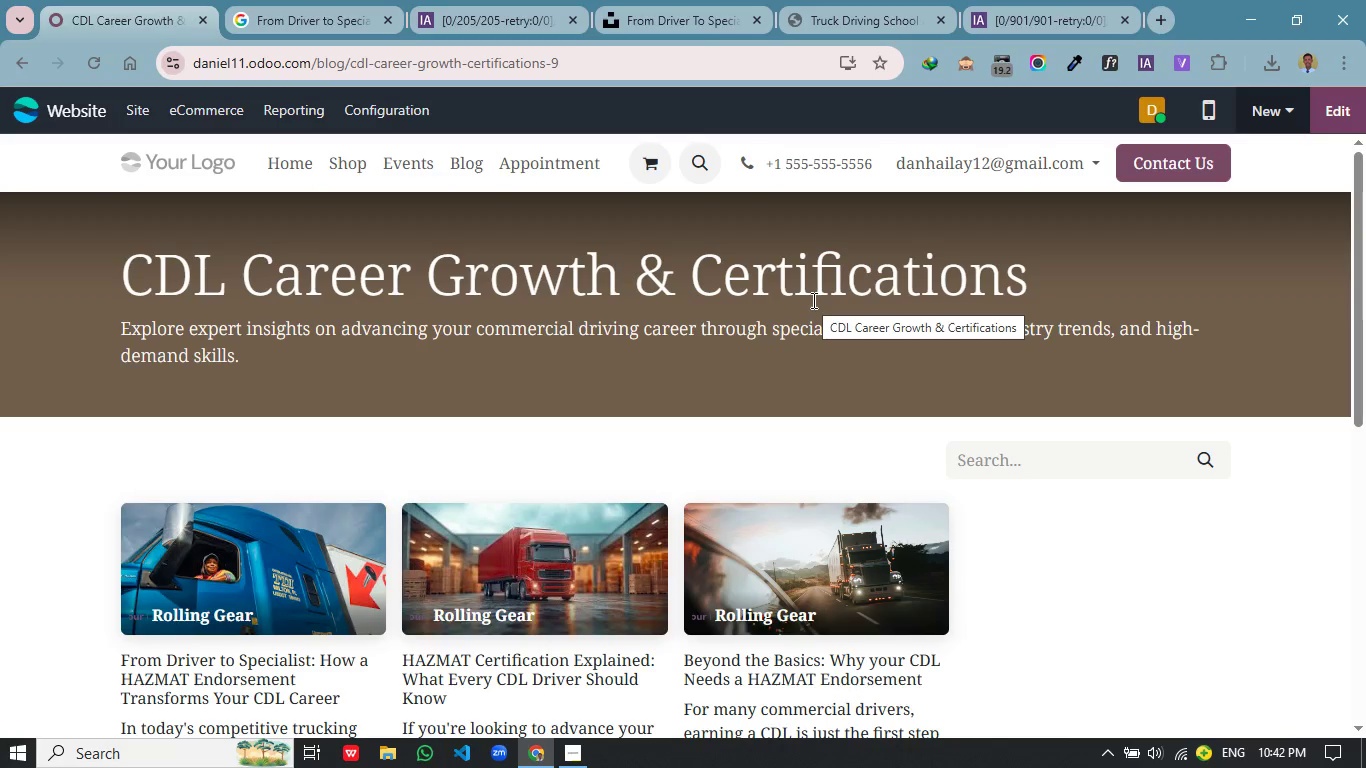 
wait(10.56)
 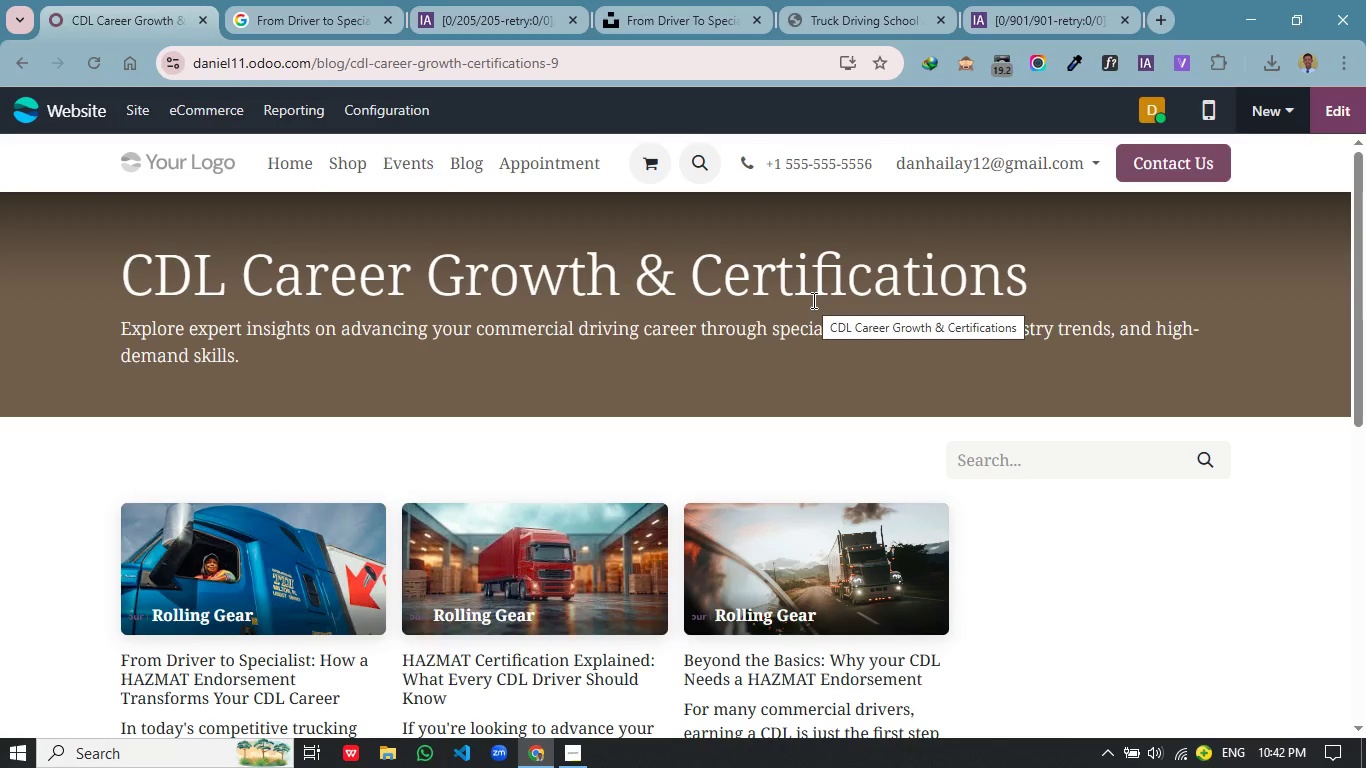 
left_click([1334, 109])
 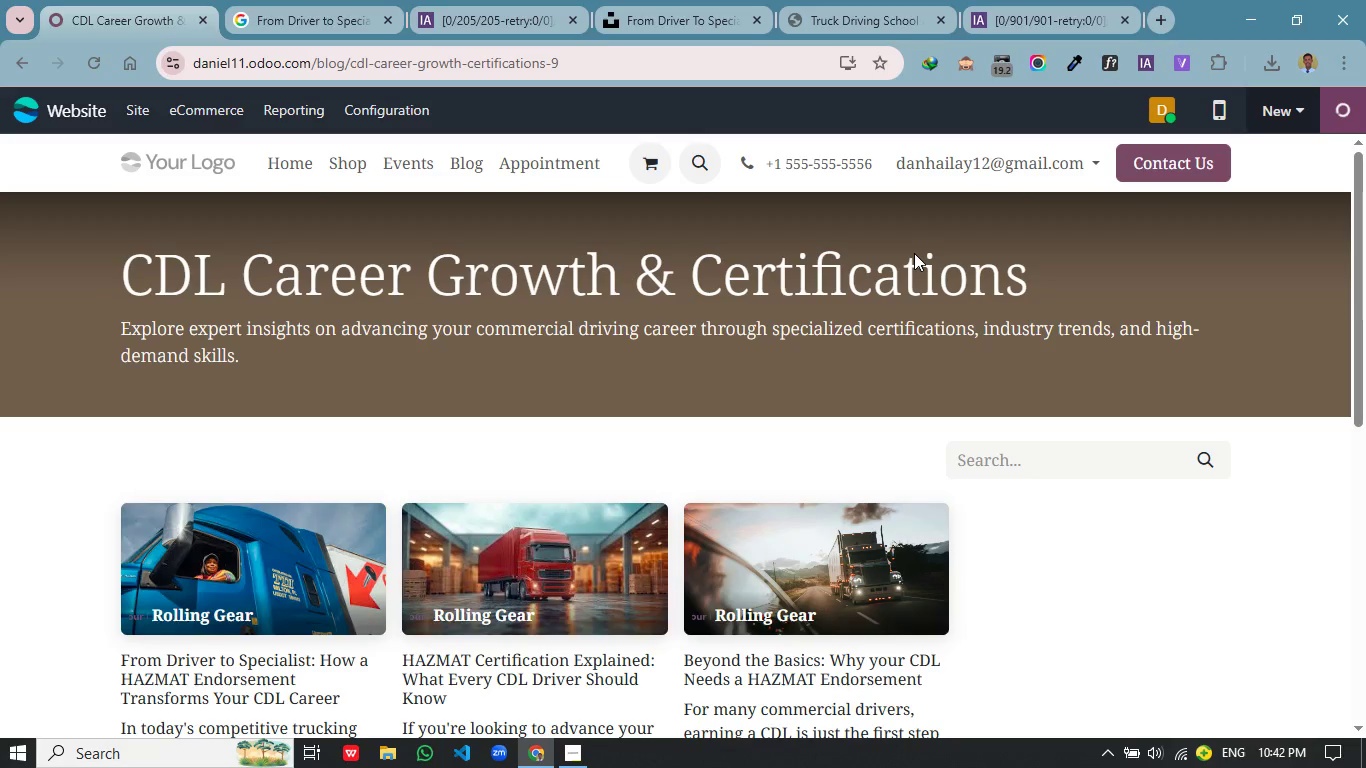 
mouse_move([887, 262])
 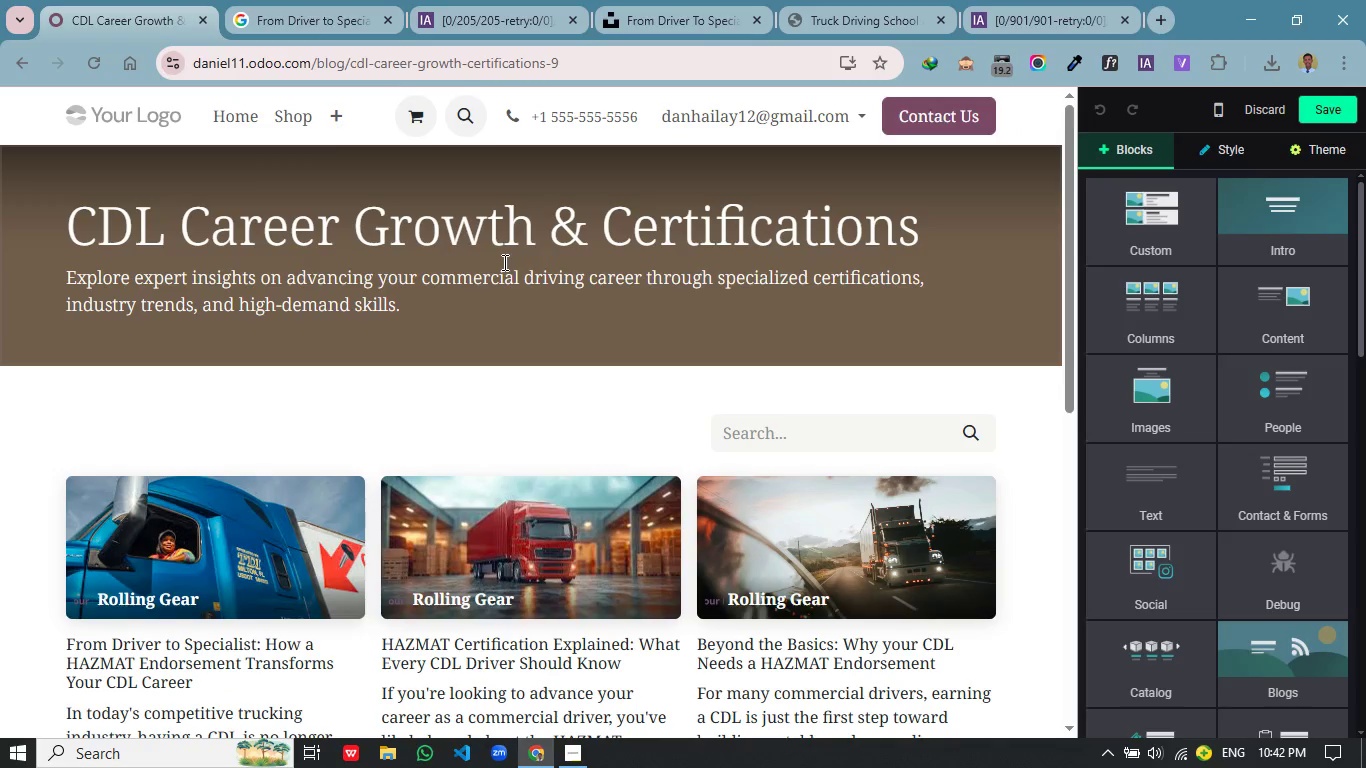 
mouse_move([511, 238])
 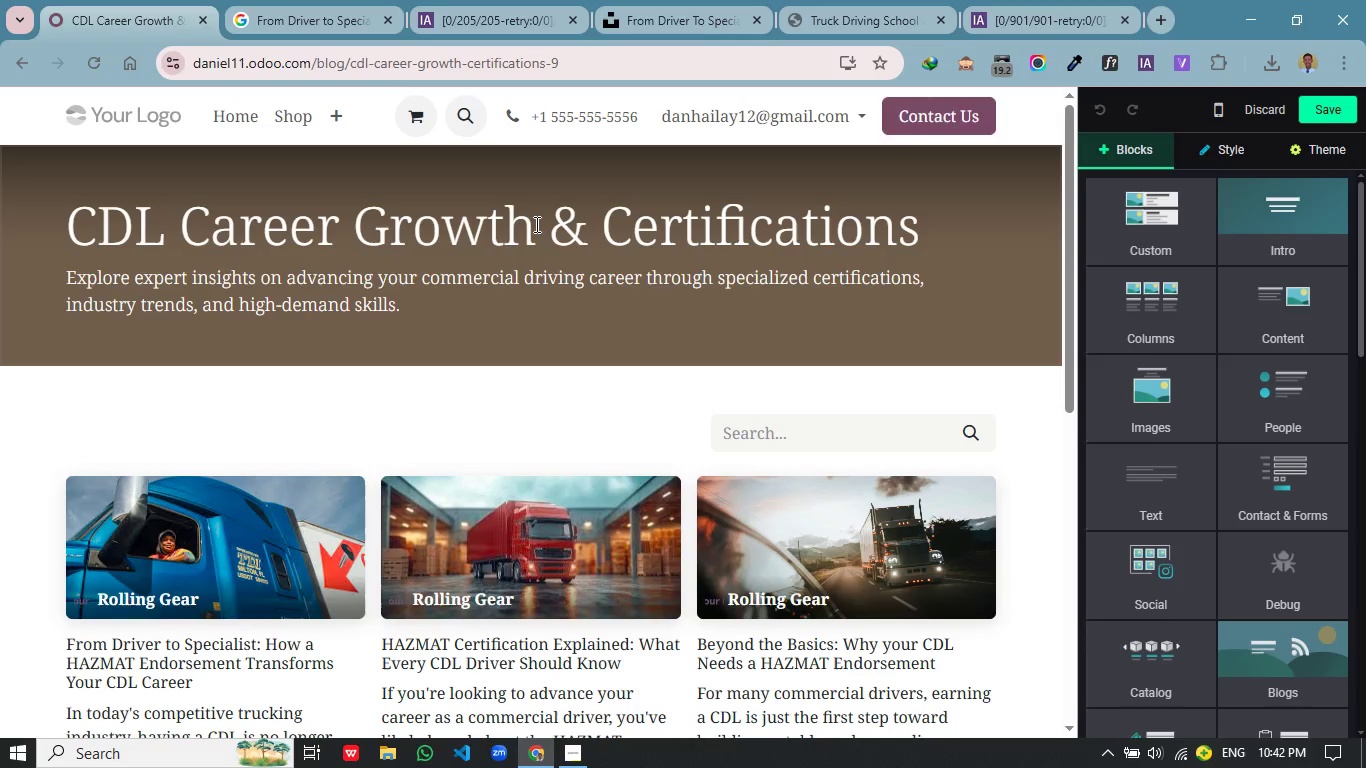 
left_click_drag(start_coordinate=[534, 224], to_coordinate=[173, 224])
 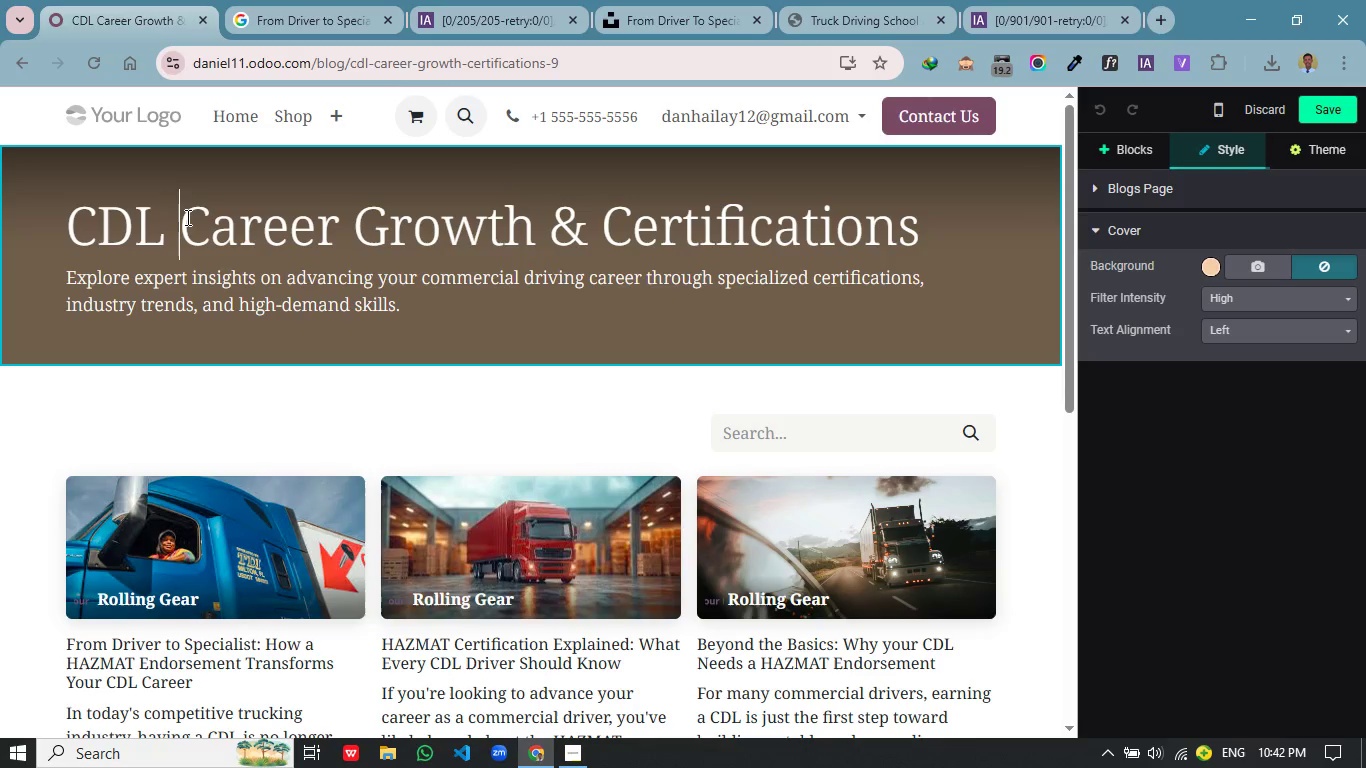 
left_click([186, 217])
 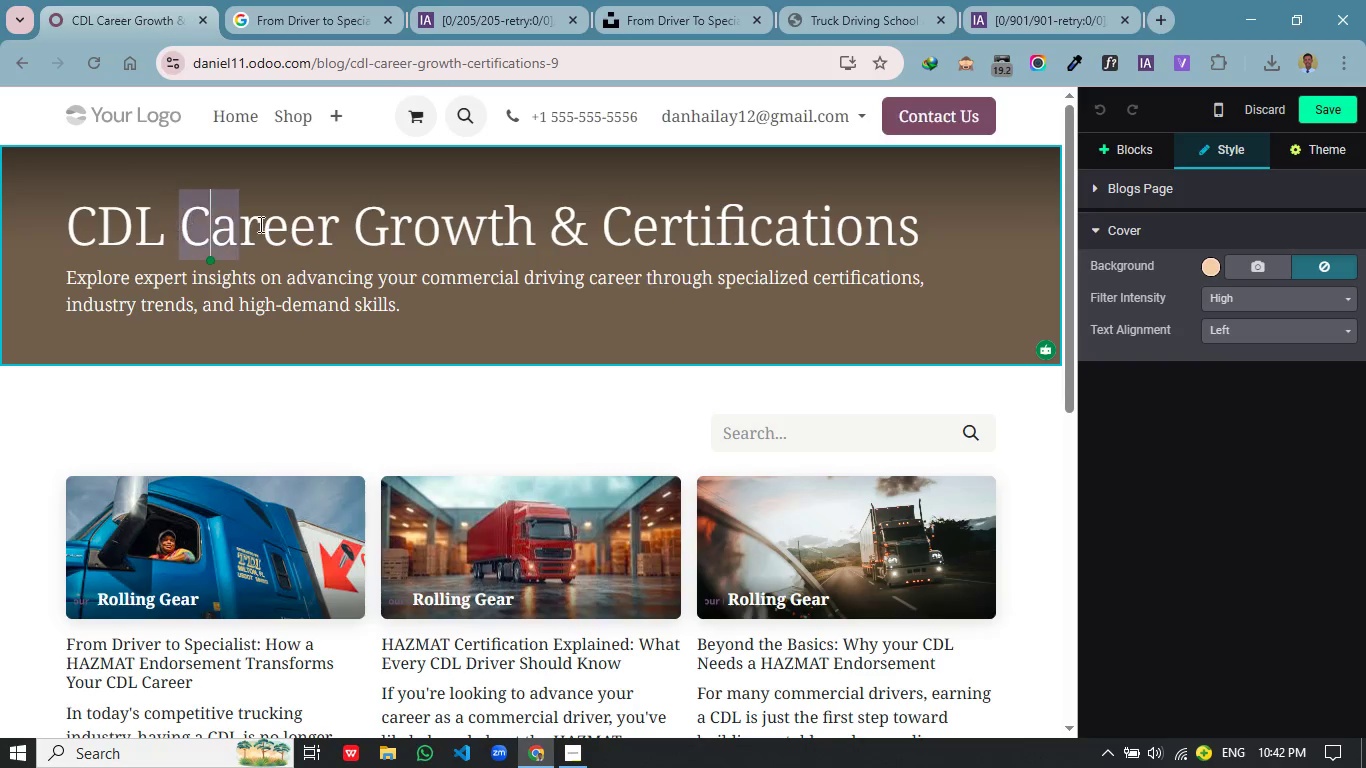 
left_click_drag(start_coordinate=[184, 217], to_coordinate=[540, 228])
 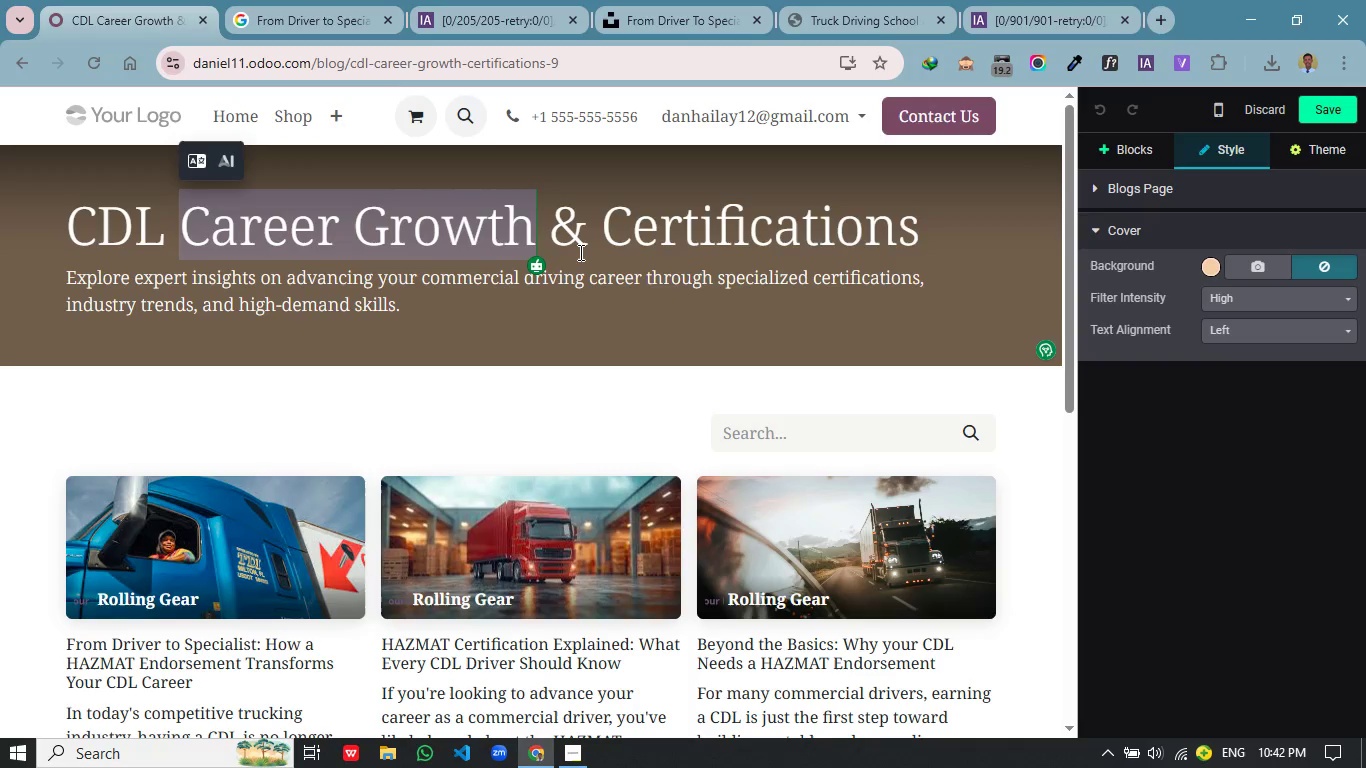 
type(Training)
 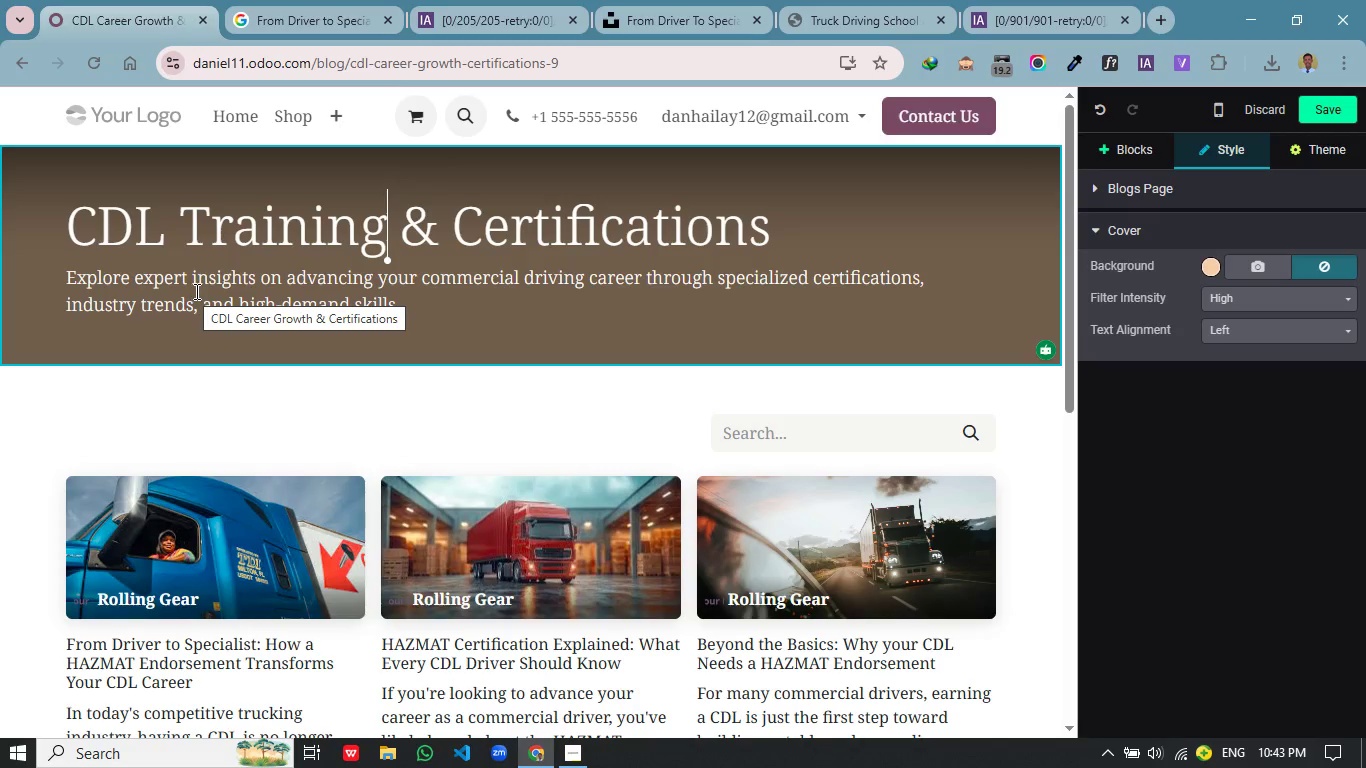 
wait(17.09)
 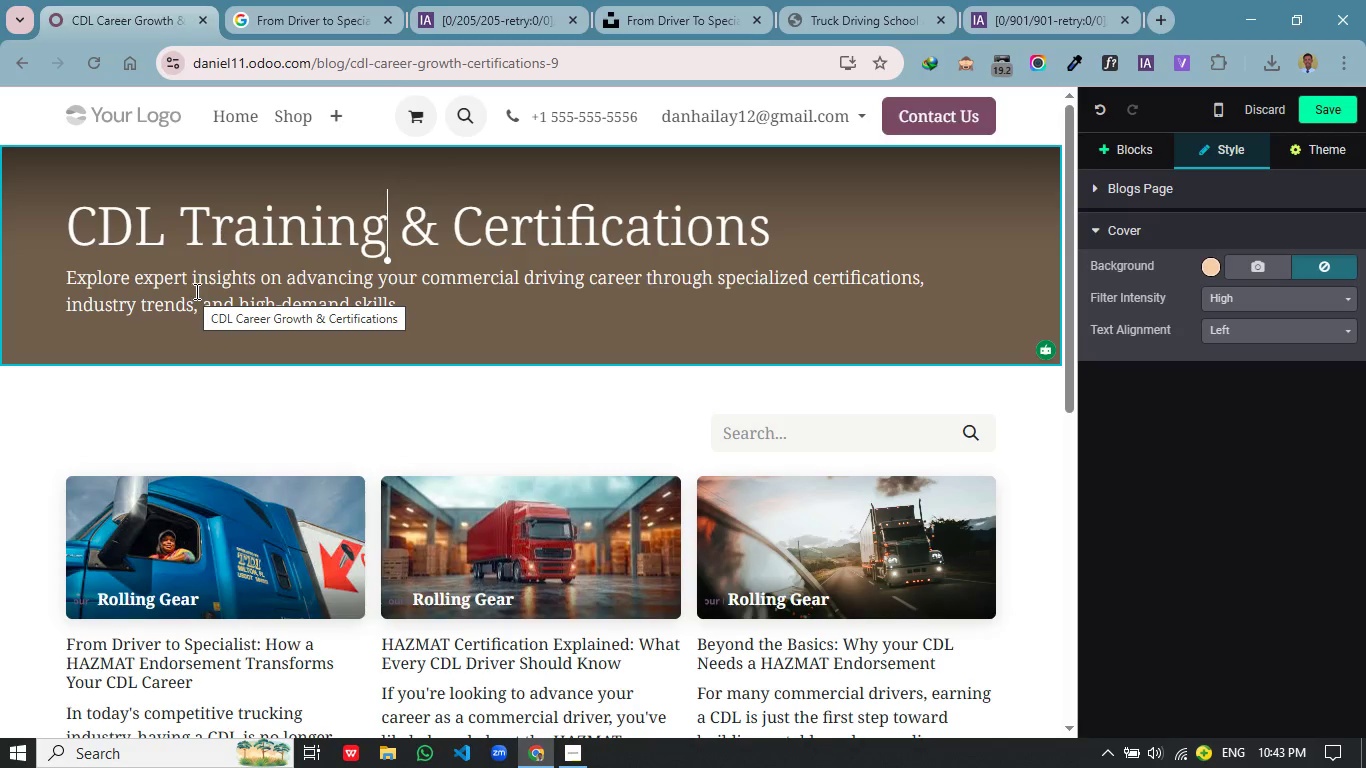 
left_click_drag(start_coordinate=[289, 279], to_coordinate=[585, 264])
 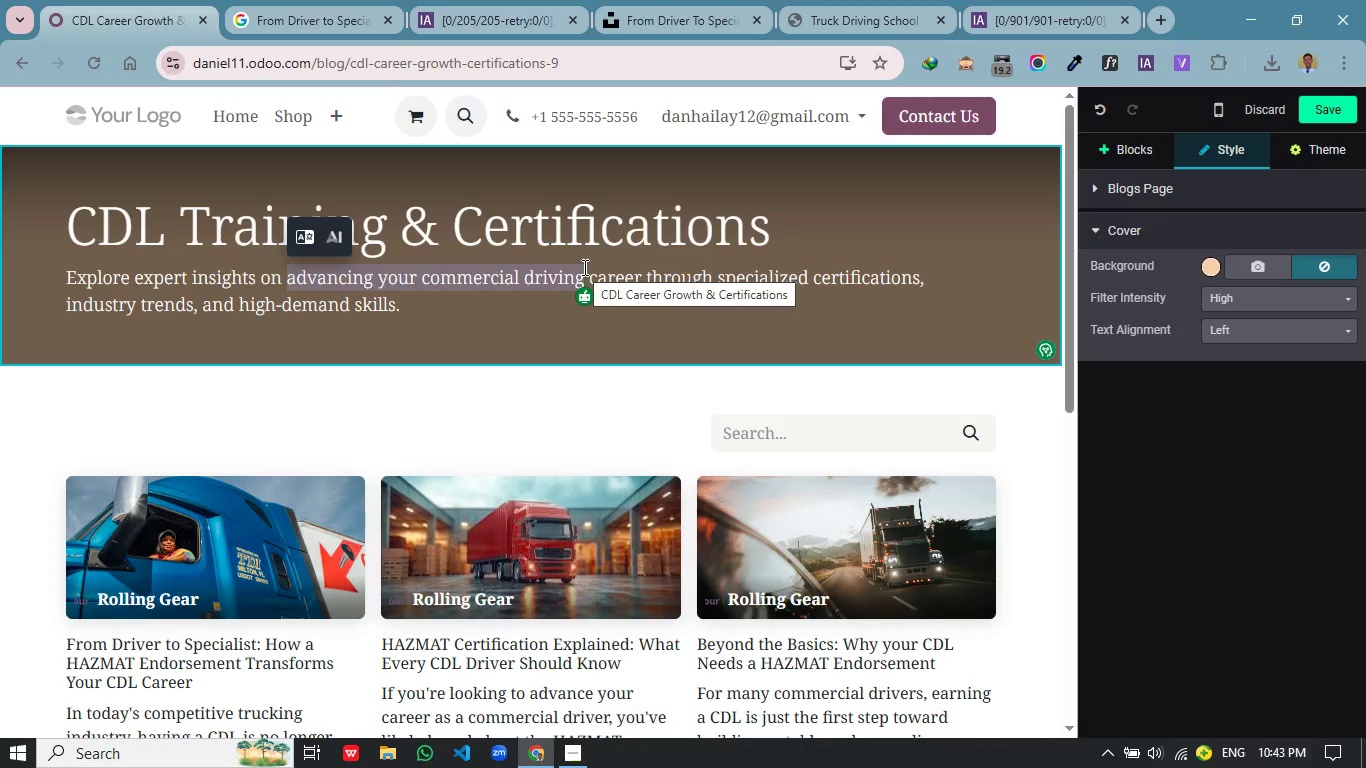 
type(on)
key(Backspace)
key(Backspace)
type(CDL training, endorsements,a)
key(Backspace)
type( and)
 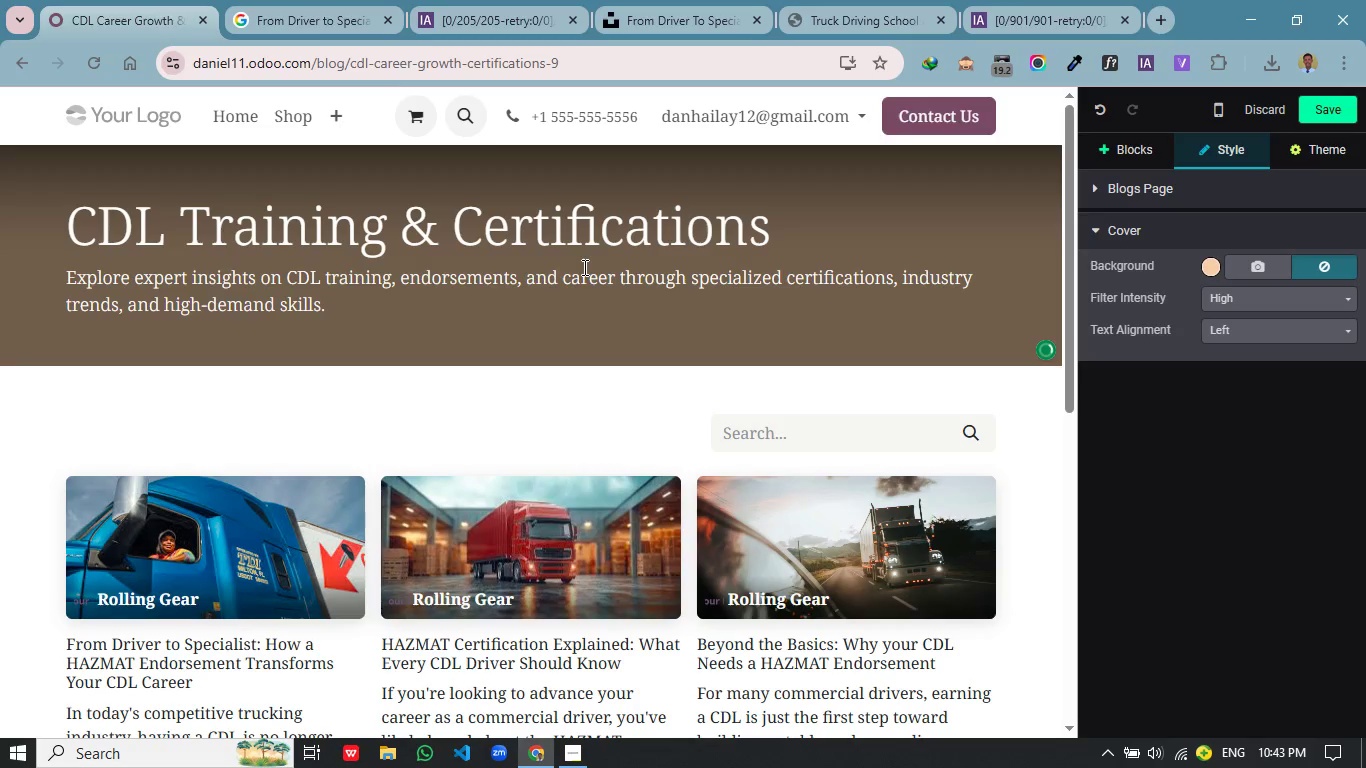 
left_click_drag(start_coordinate=[621, 281], to_coordinate=[784, 280])
 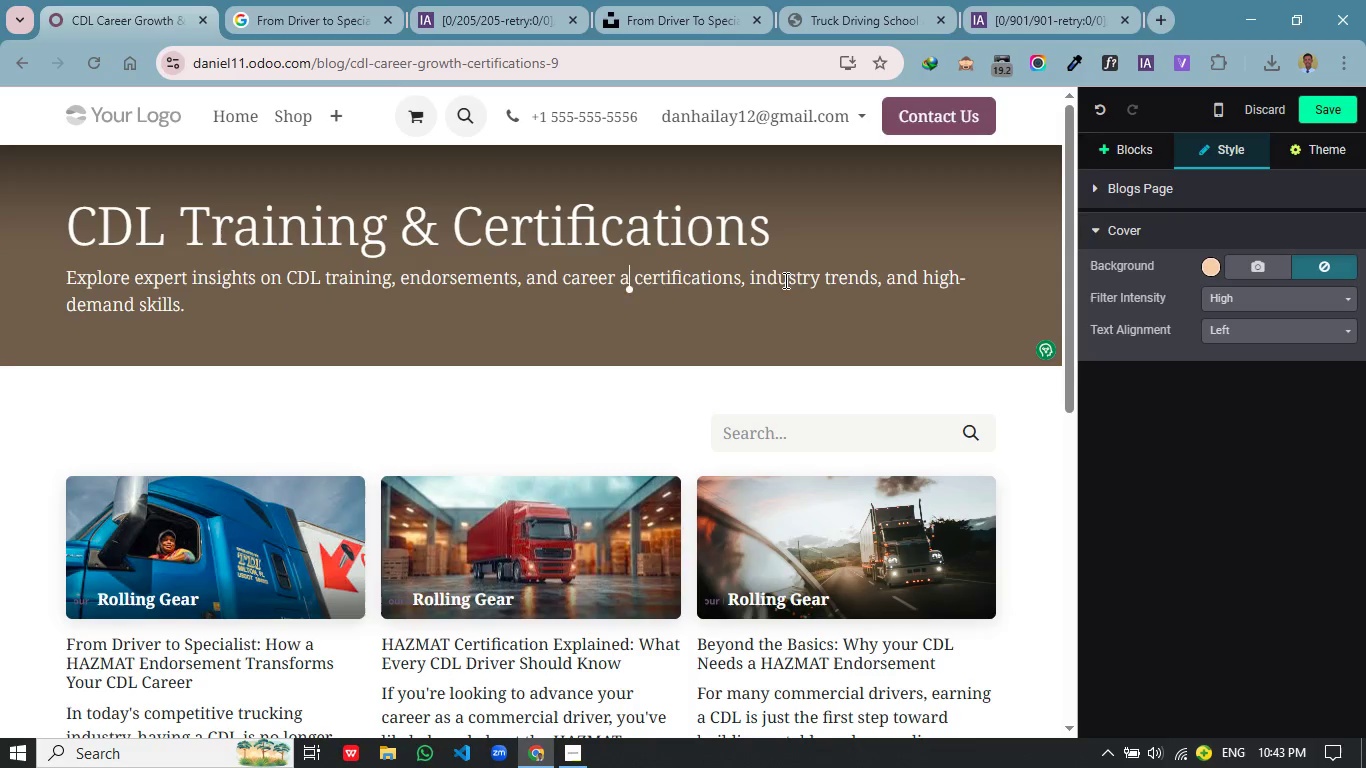 
type(advancement opportunite)
key(Backspace)
type(ies)
 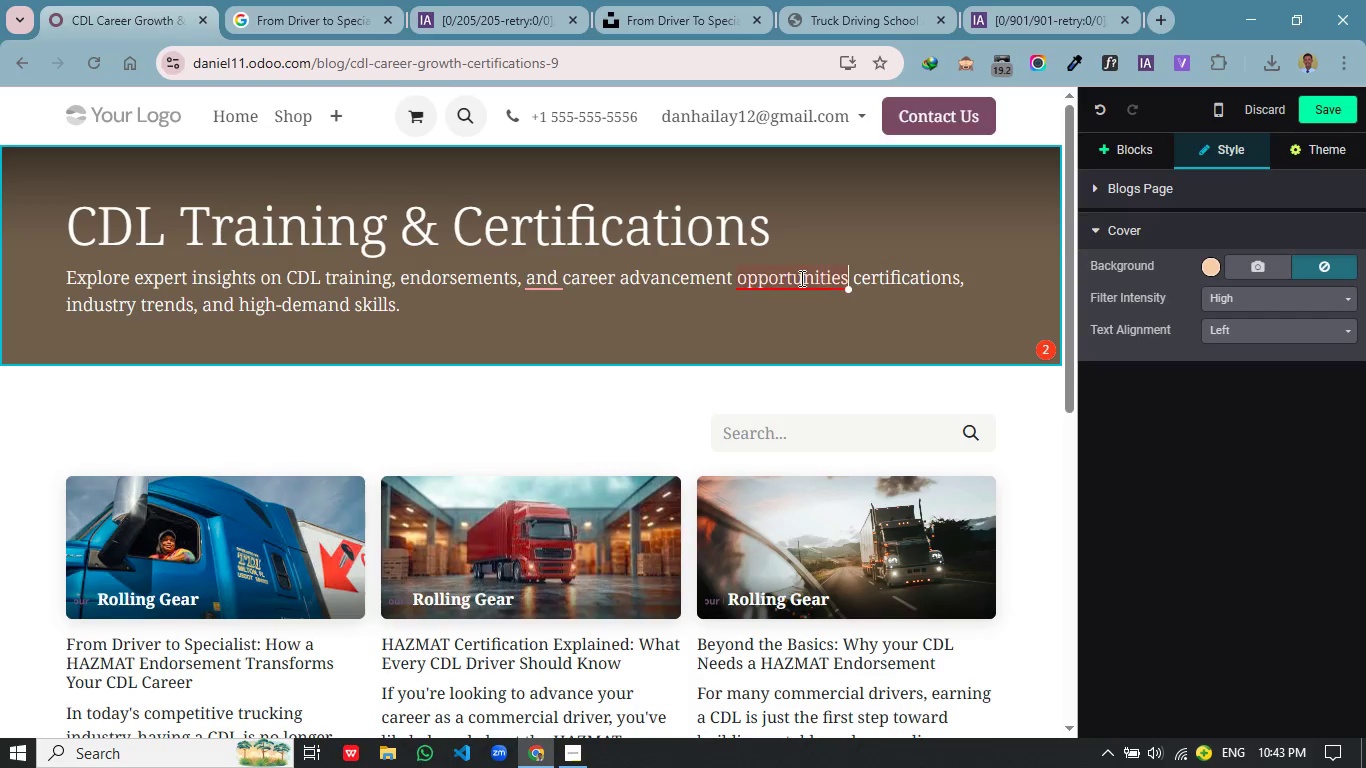 
wait(5.83)
 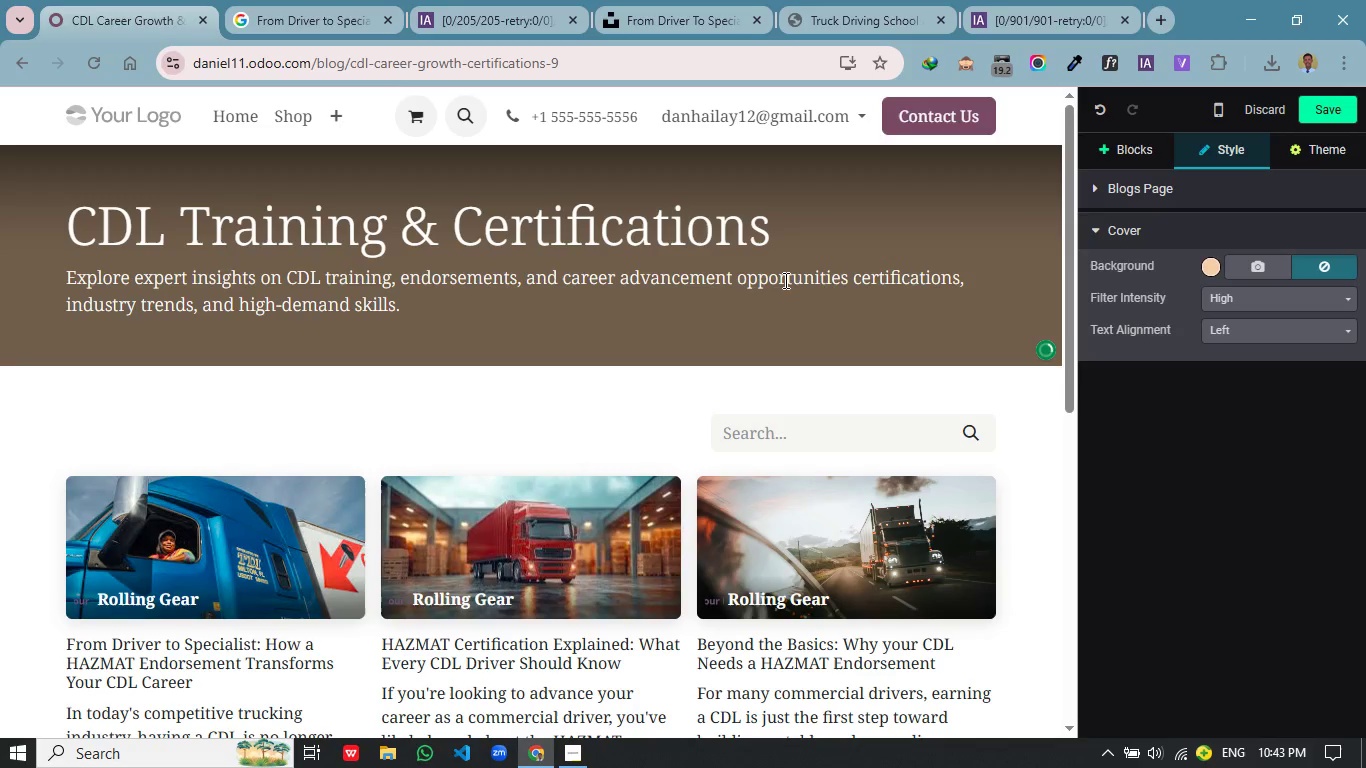 
left_click([797, 327])
 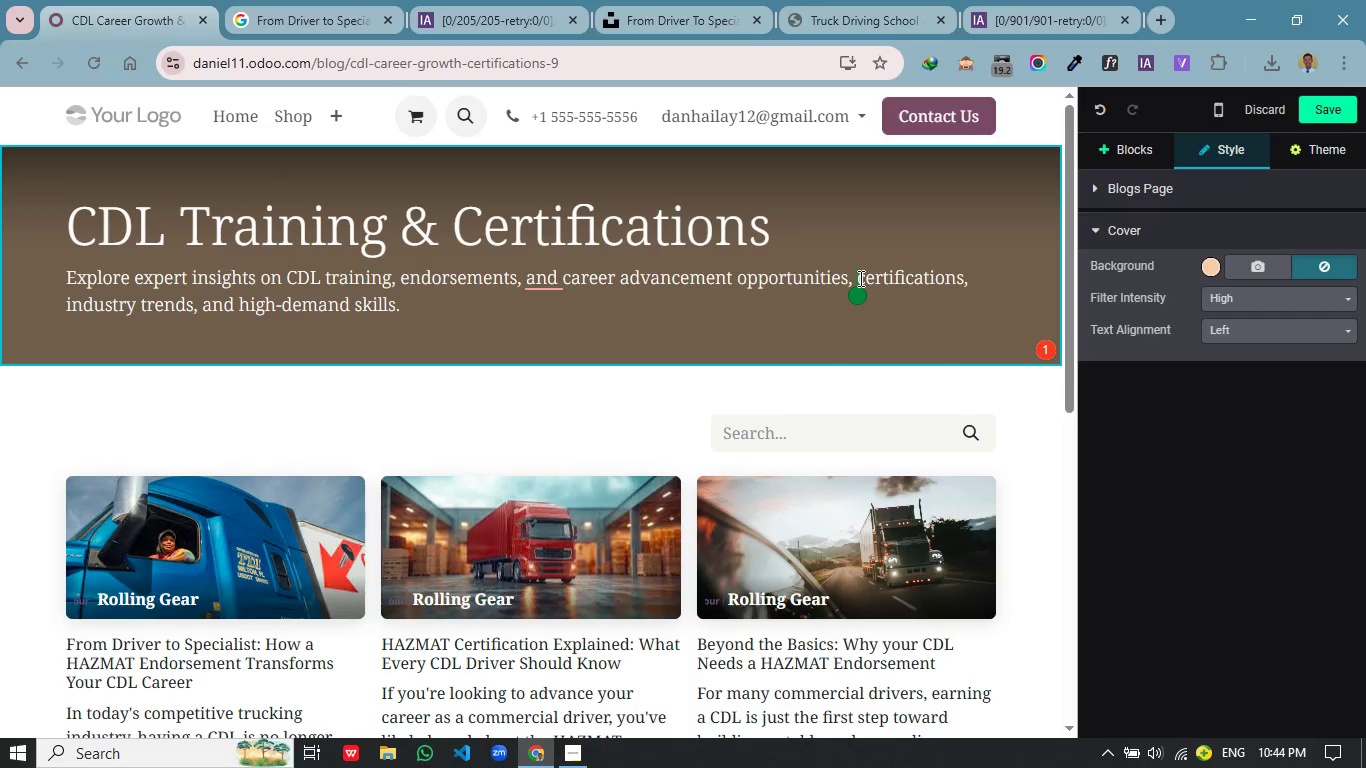 
left_click_drag(start_coordinate=[859, 278], to_coordinate=[986, 282])
 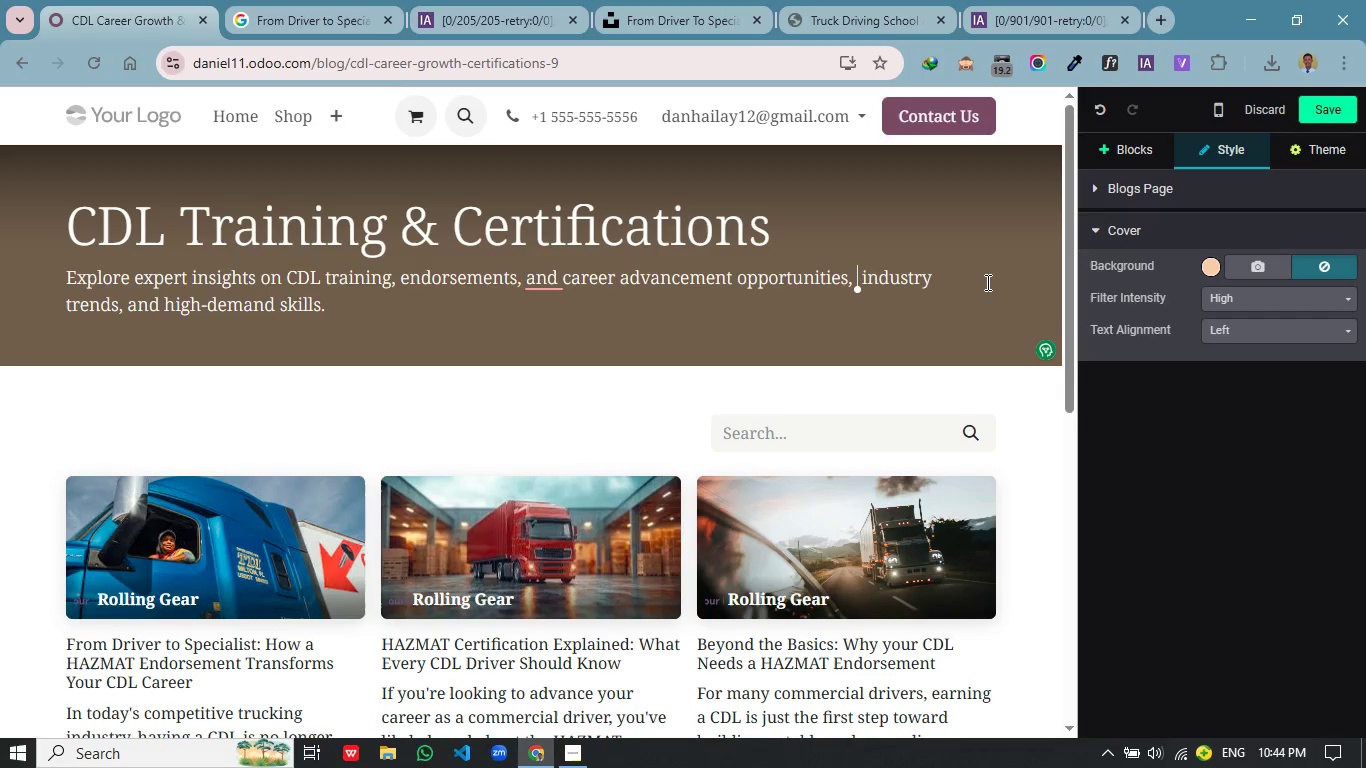 
key(Backspace)
 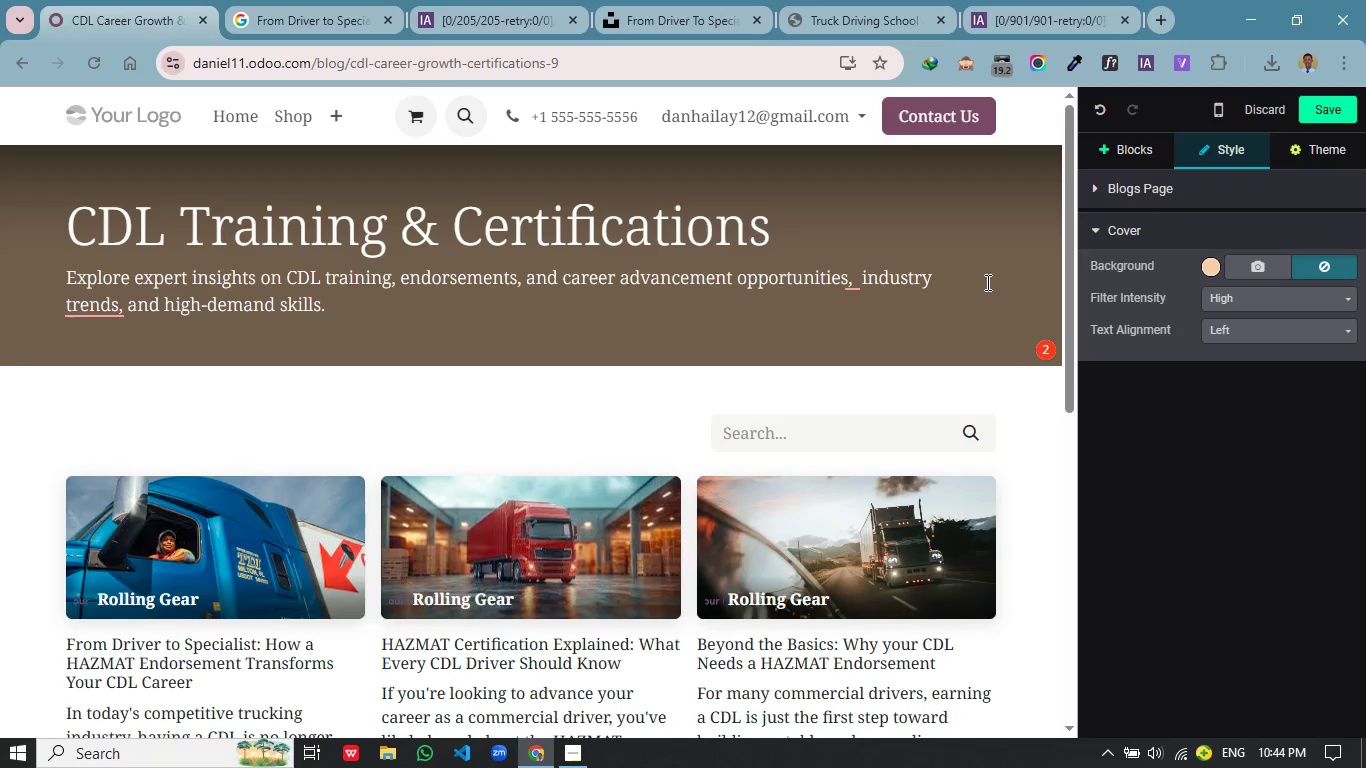 
type(in the trucking)
 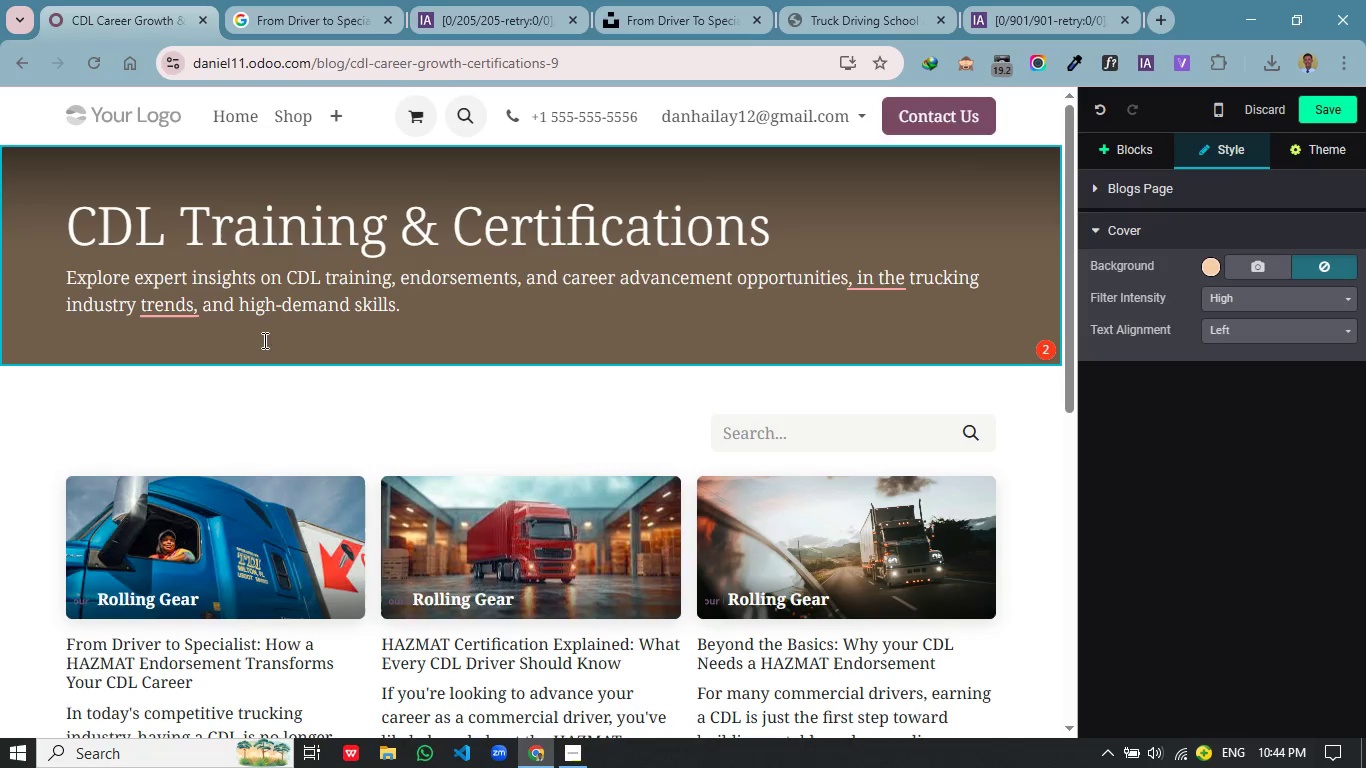 
left_click_drag(start_coordinate=[447, 306], to_coordinate=[139, 310])
 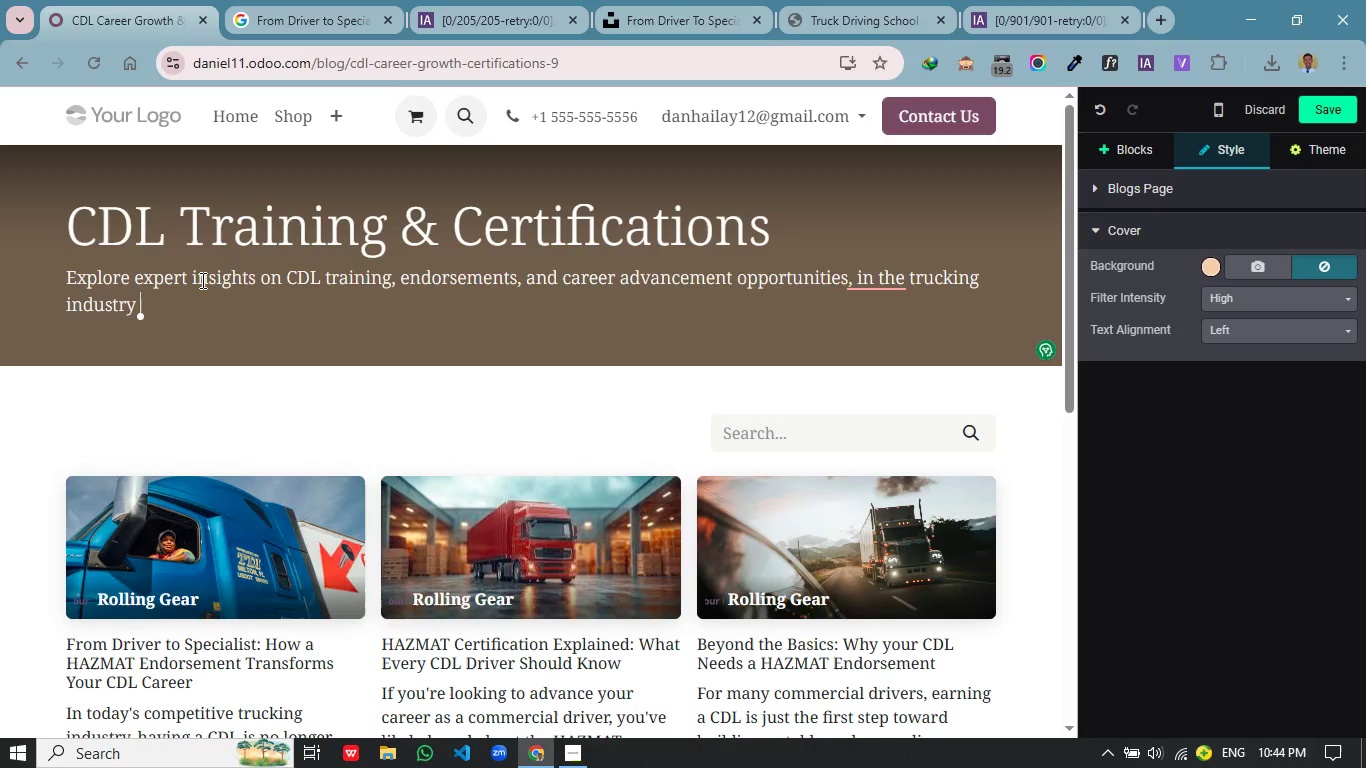 
key(Backspace)
 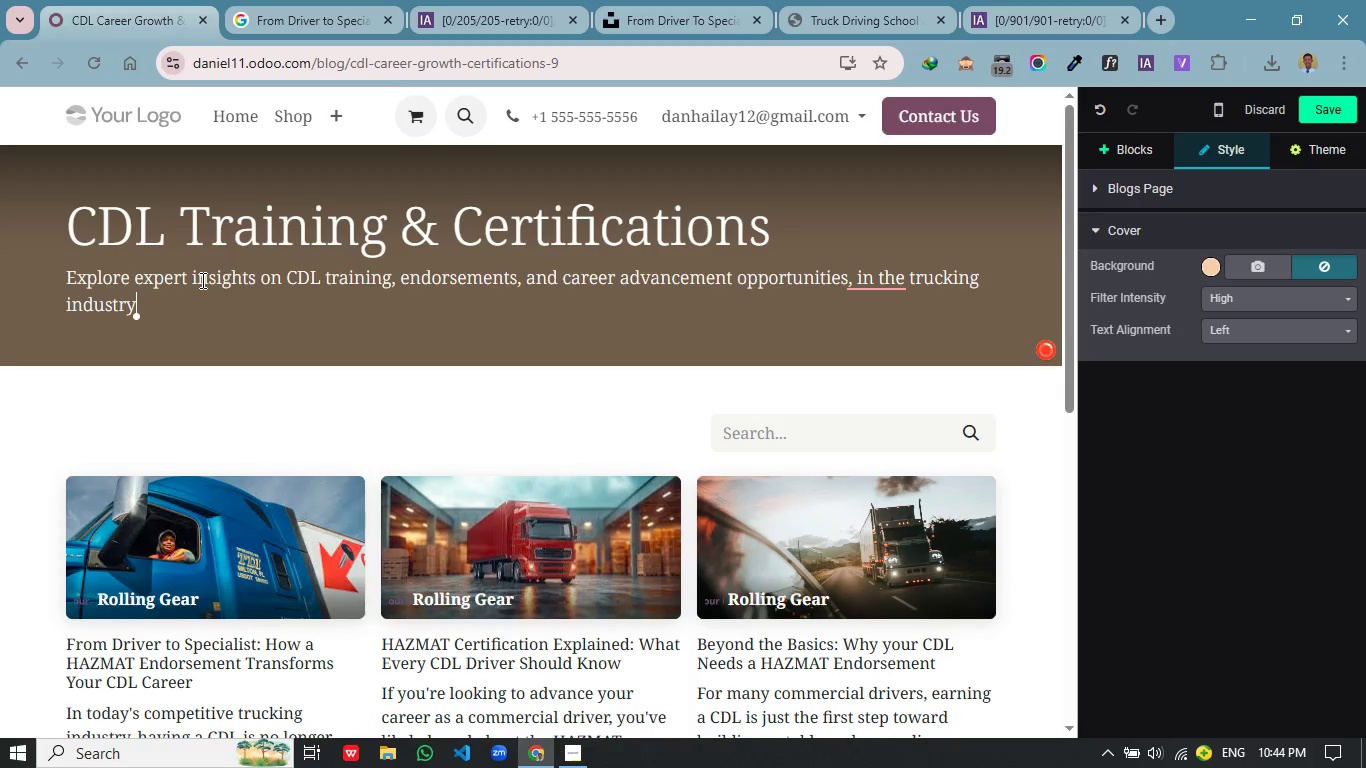 
key(Backspace)
 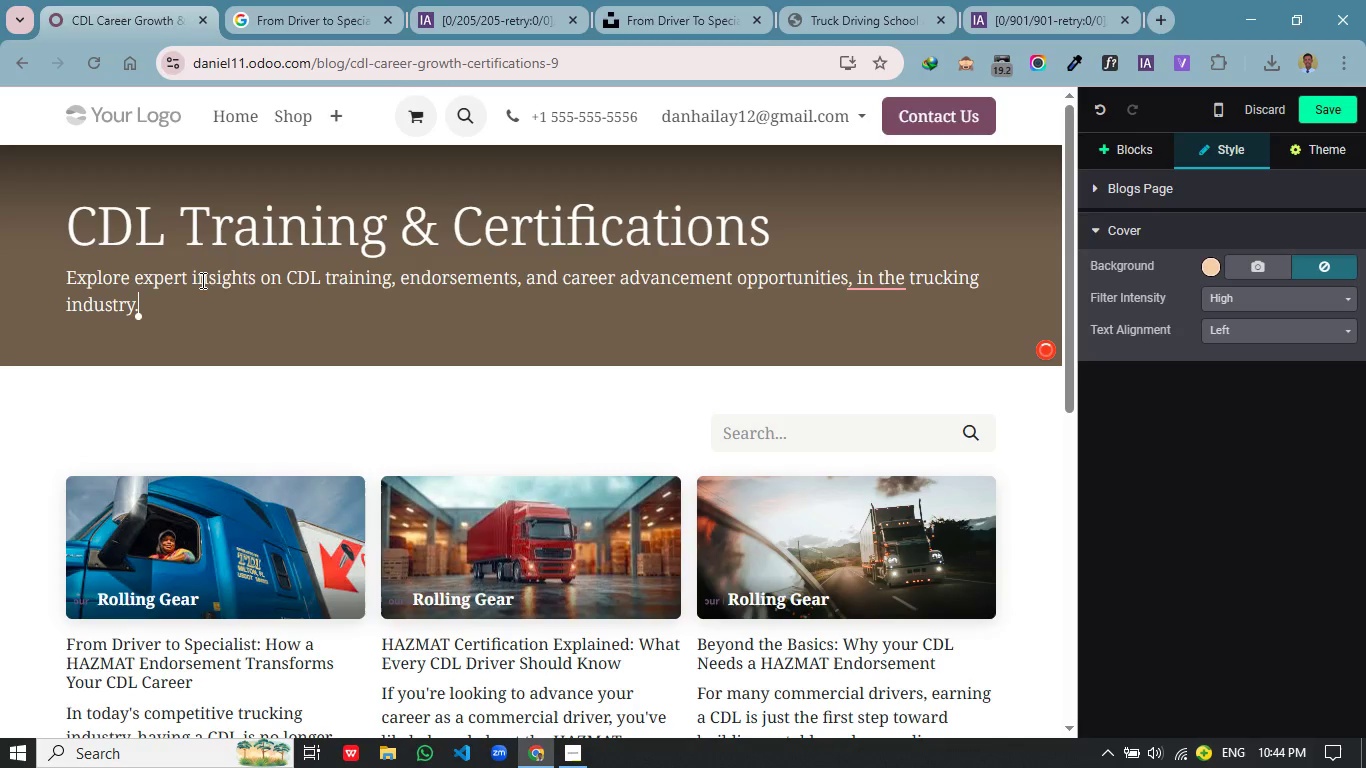 
key(Period)
 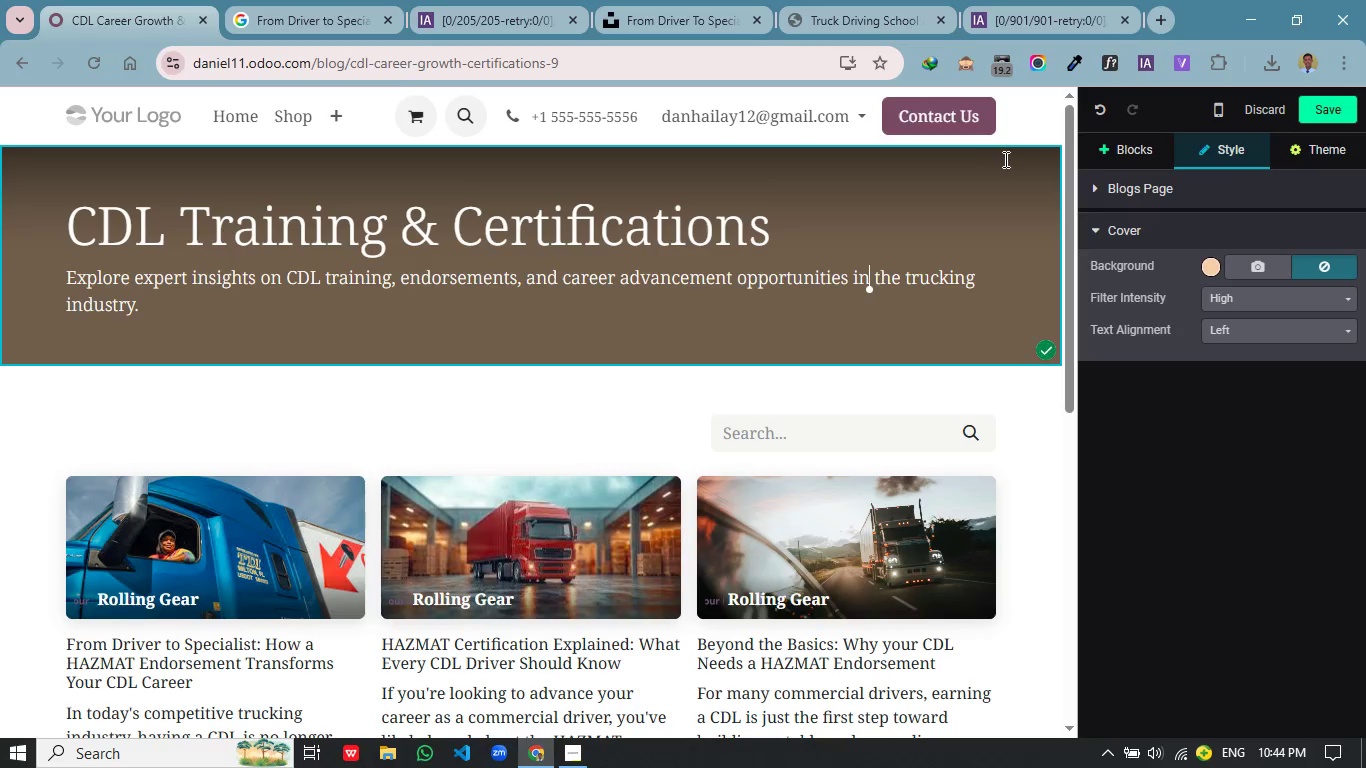 
wait(11.64)
 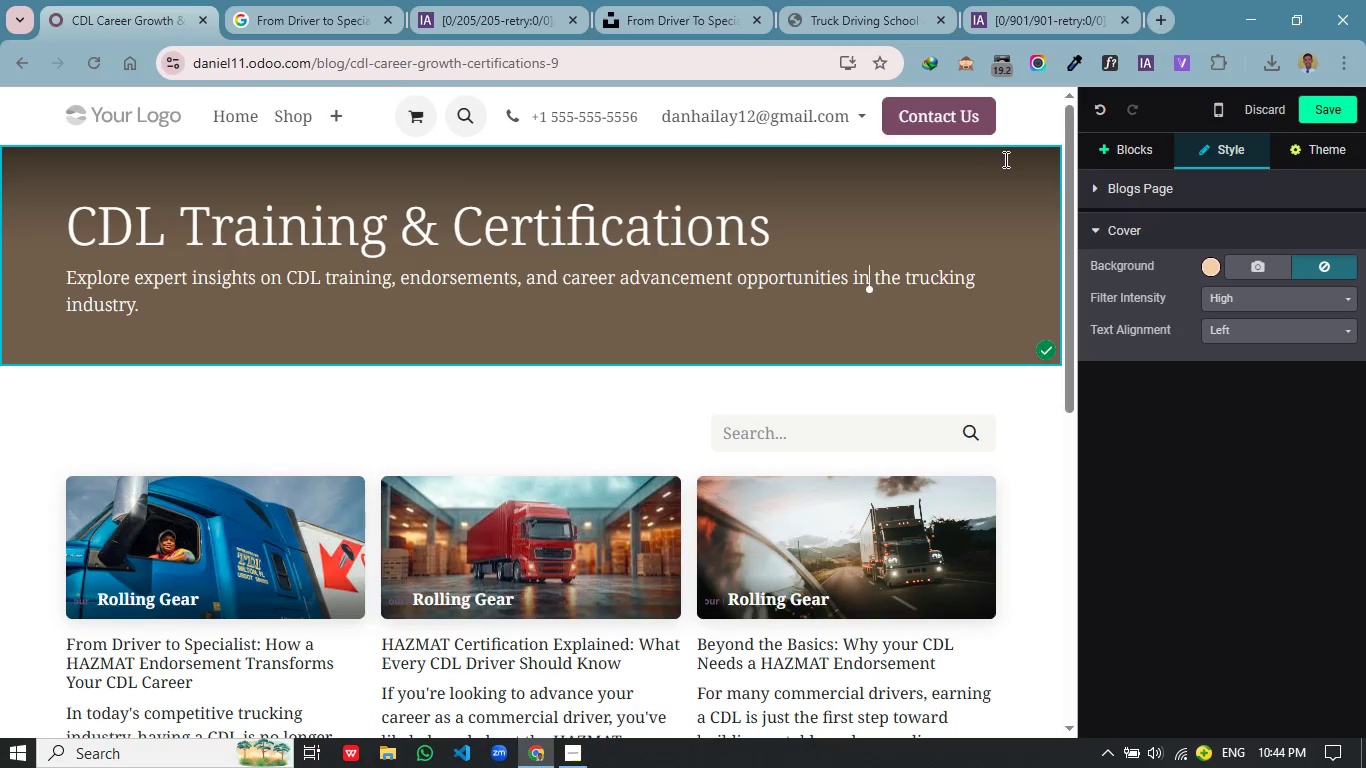 
scroll: coordinate [533, 549], scroll_direction: down, amount: 4.0
 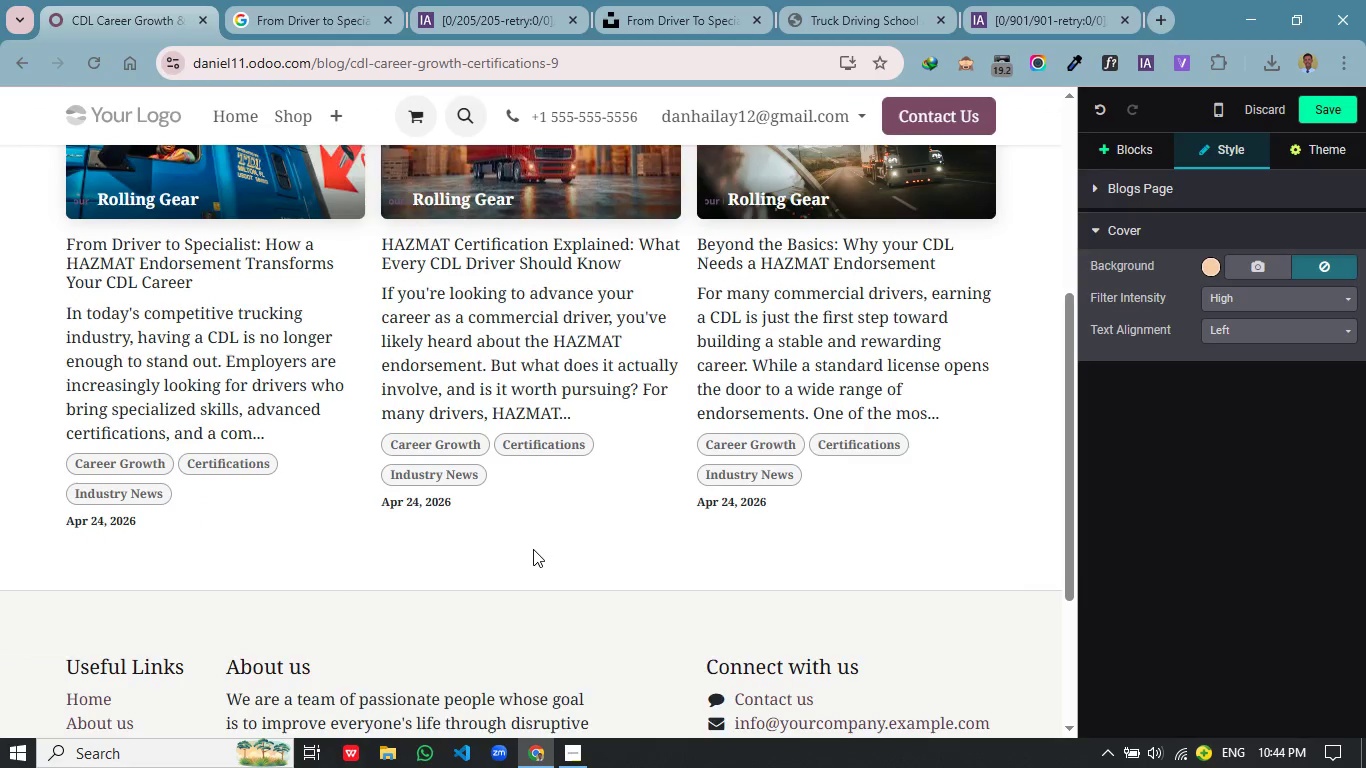 
scroll: coordinate [533, 549], scroll_direction: none, amount: 0.0
 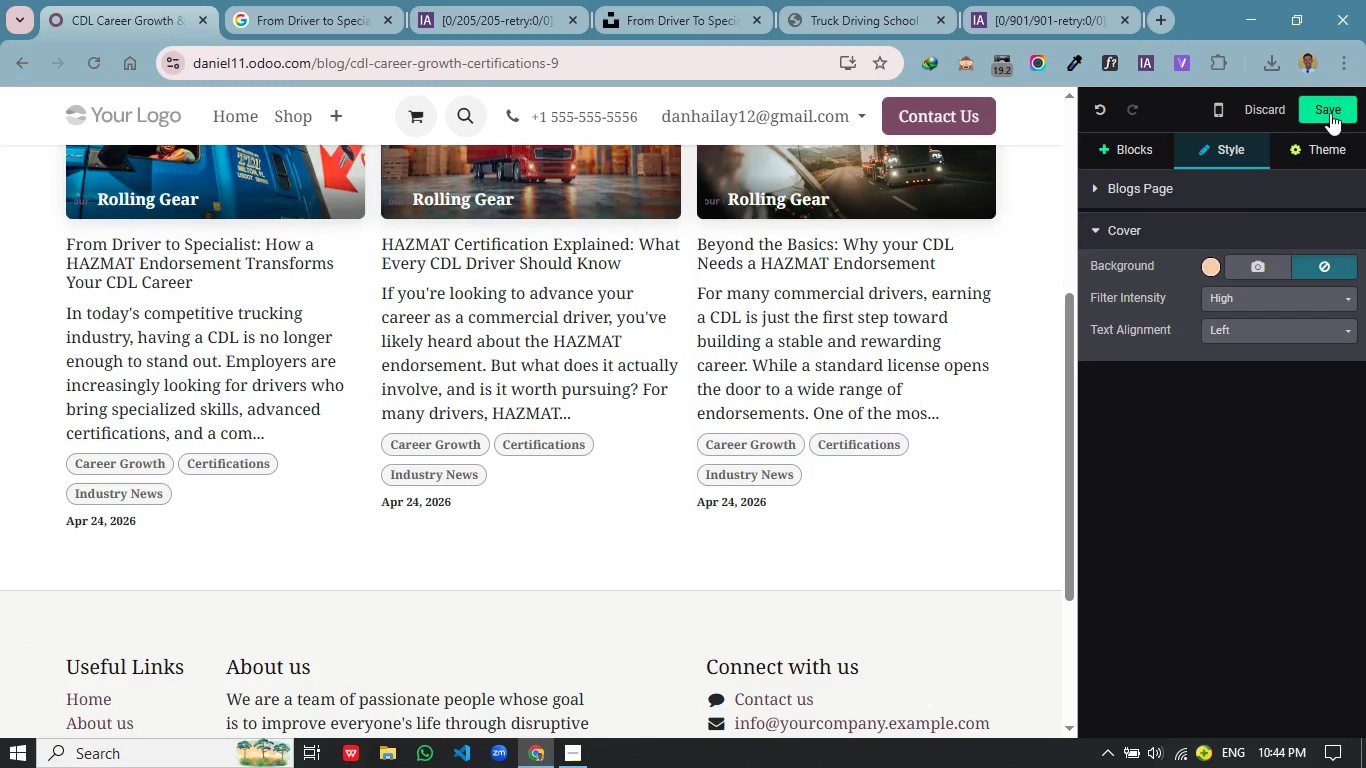 
left_click([1331, 111])
 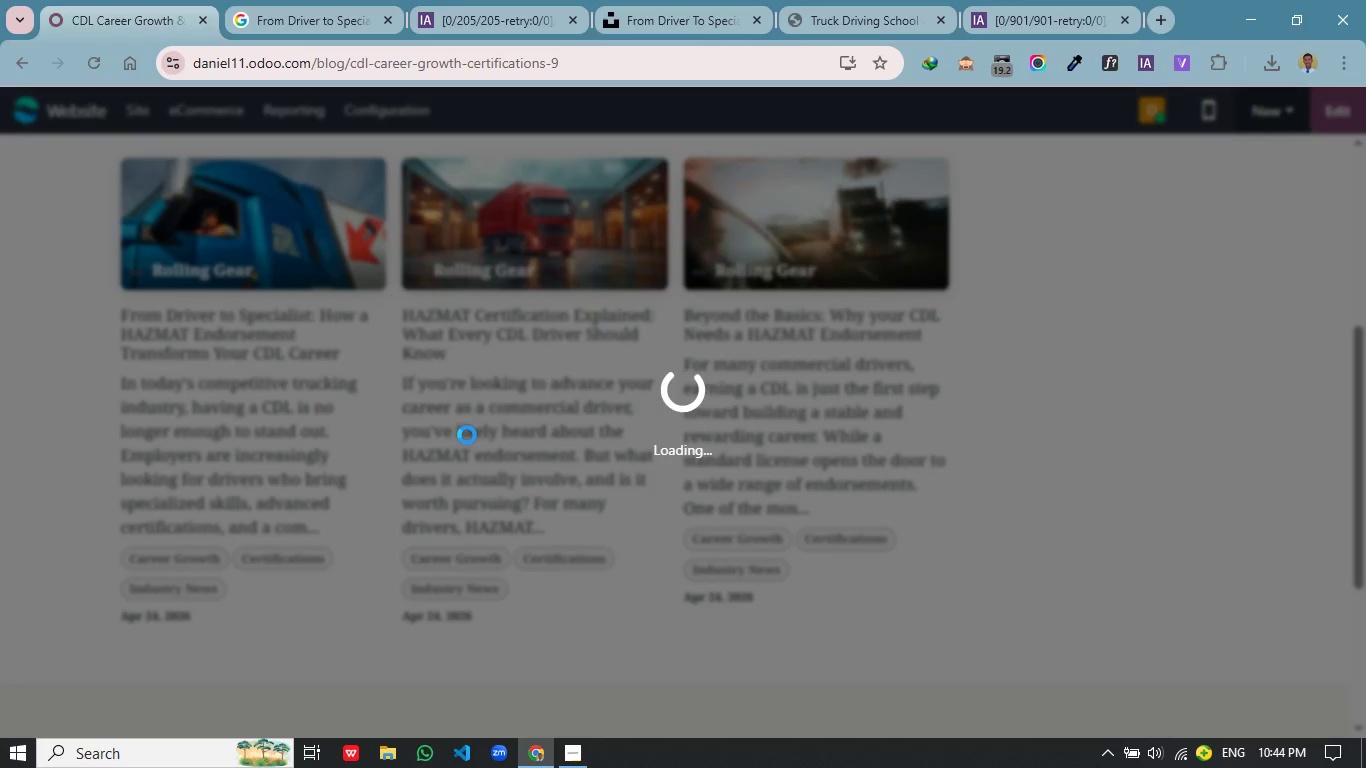 
wait(12.14)
 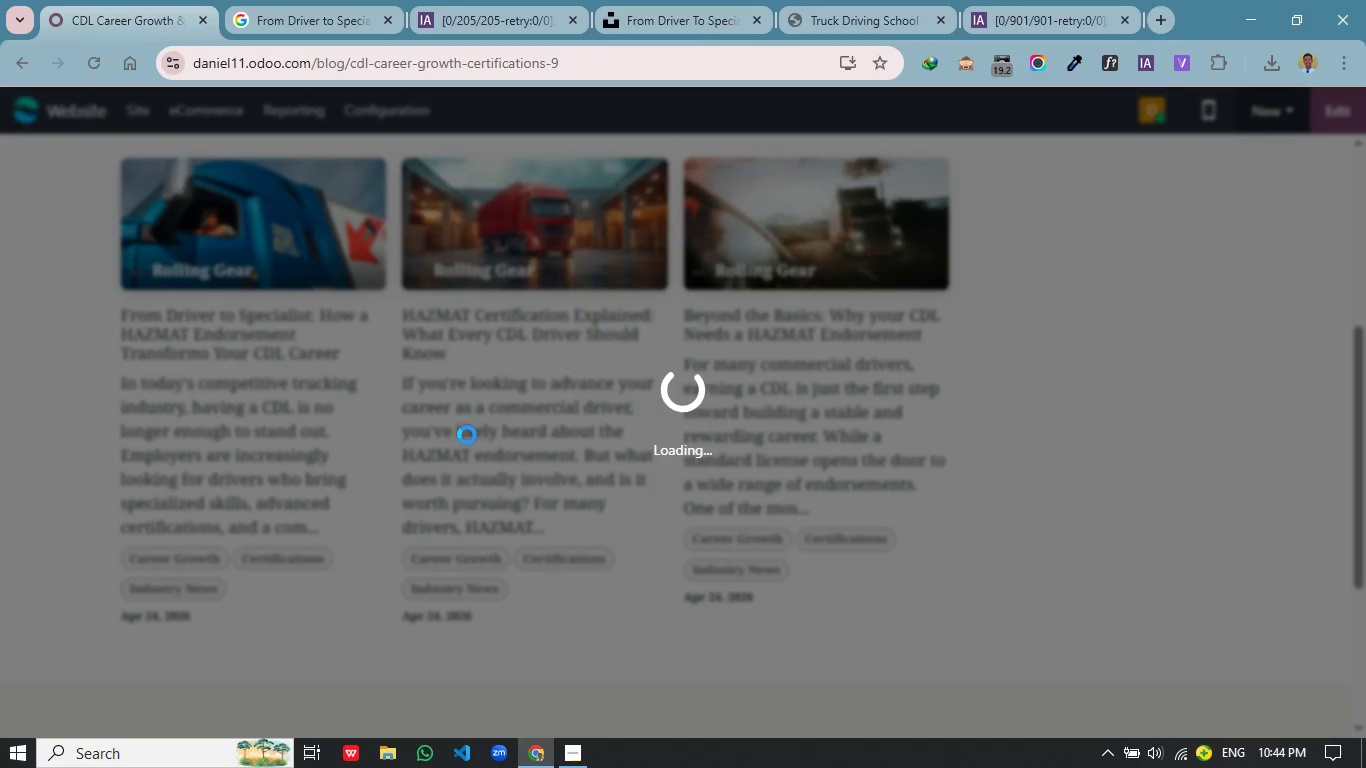 
scroll: coordinate [467, 435], scroll_direction: down, amount: 2.0
 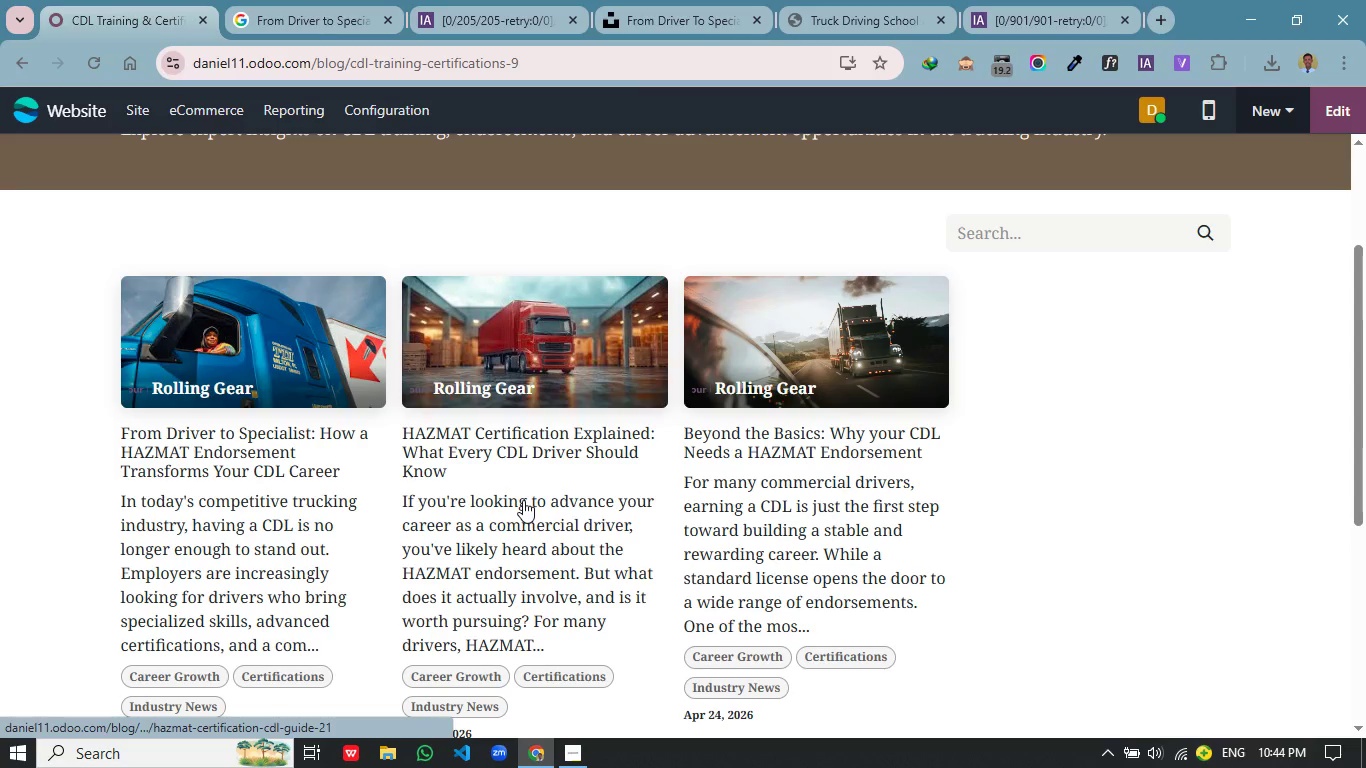 
scroll: coordinate [494, 464], scroll_direction: up, amount: 1.0
 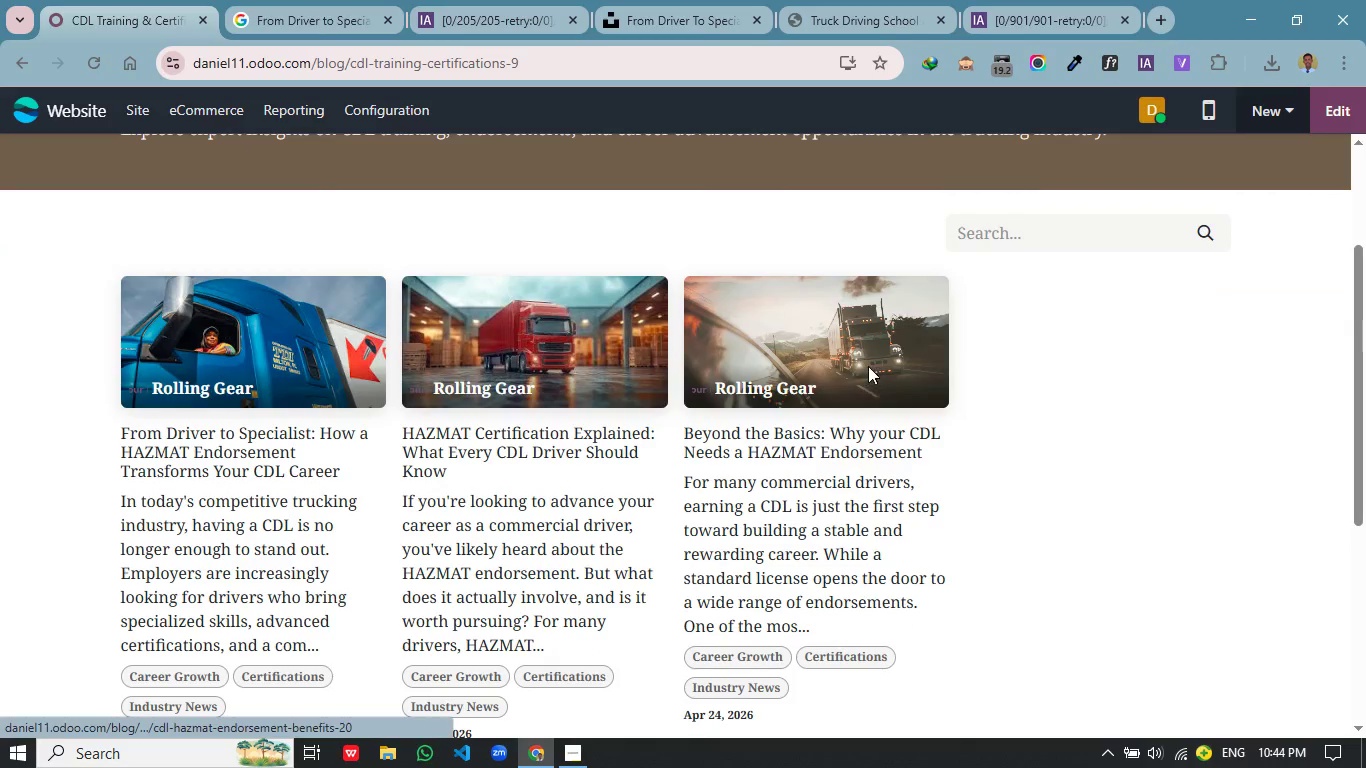 
left_click([868, 366])
 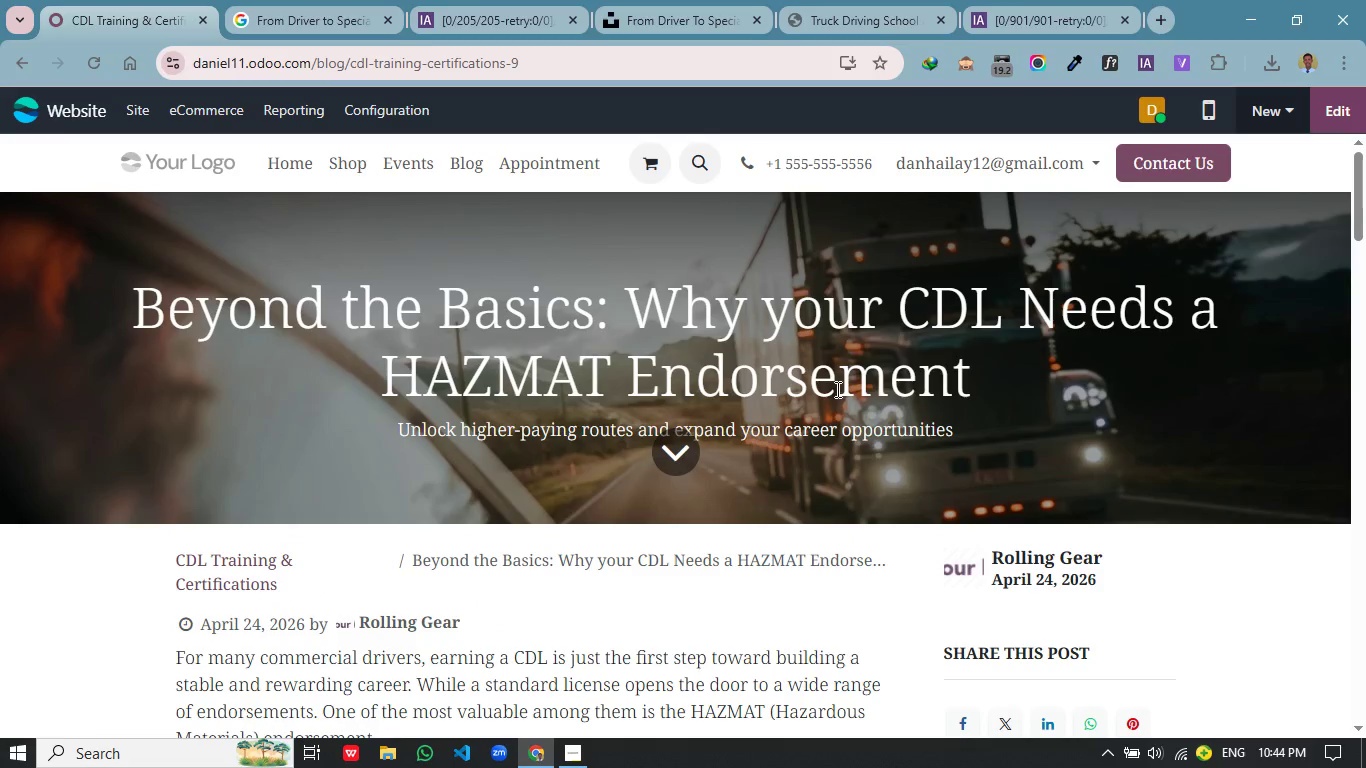 
scroll: coordinate [486, 464], scroll_direction: down, amount: 38.0
 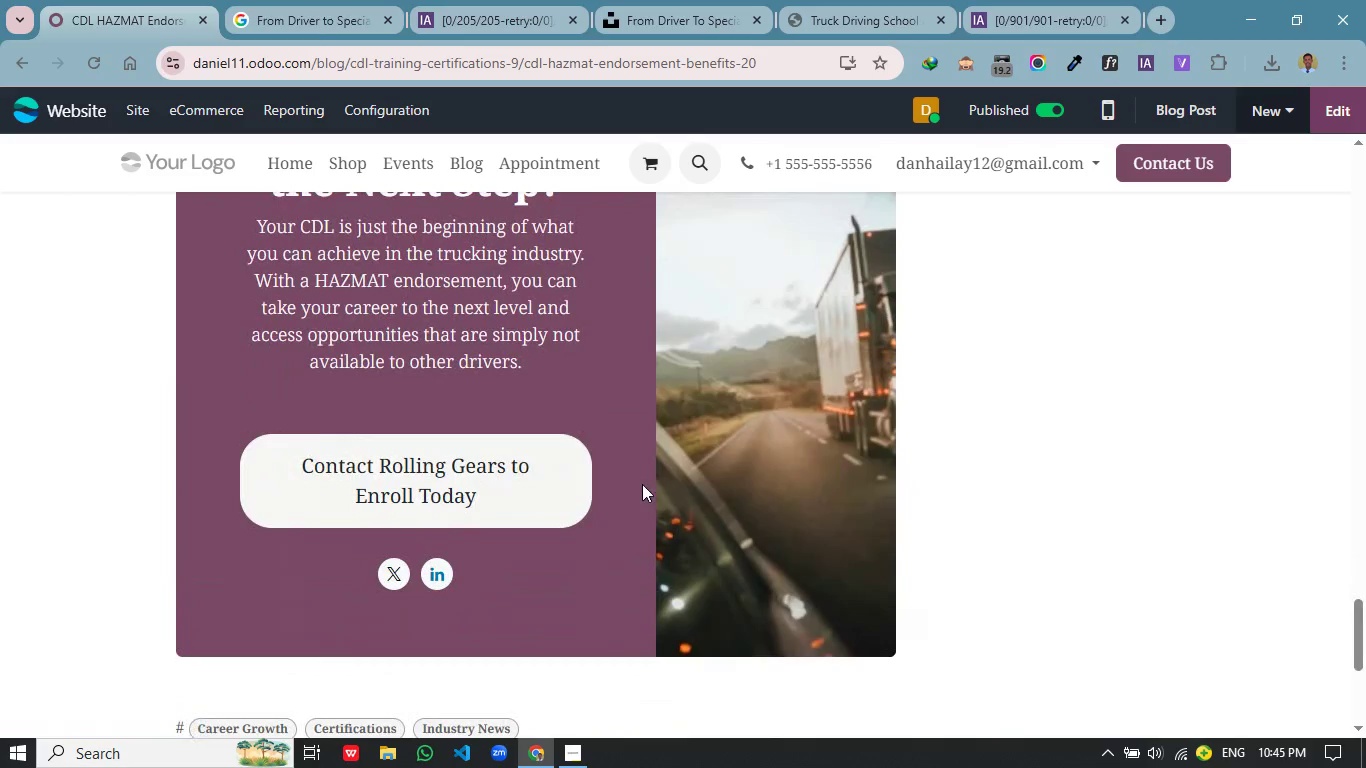 
wait(8.67)
 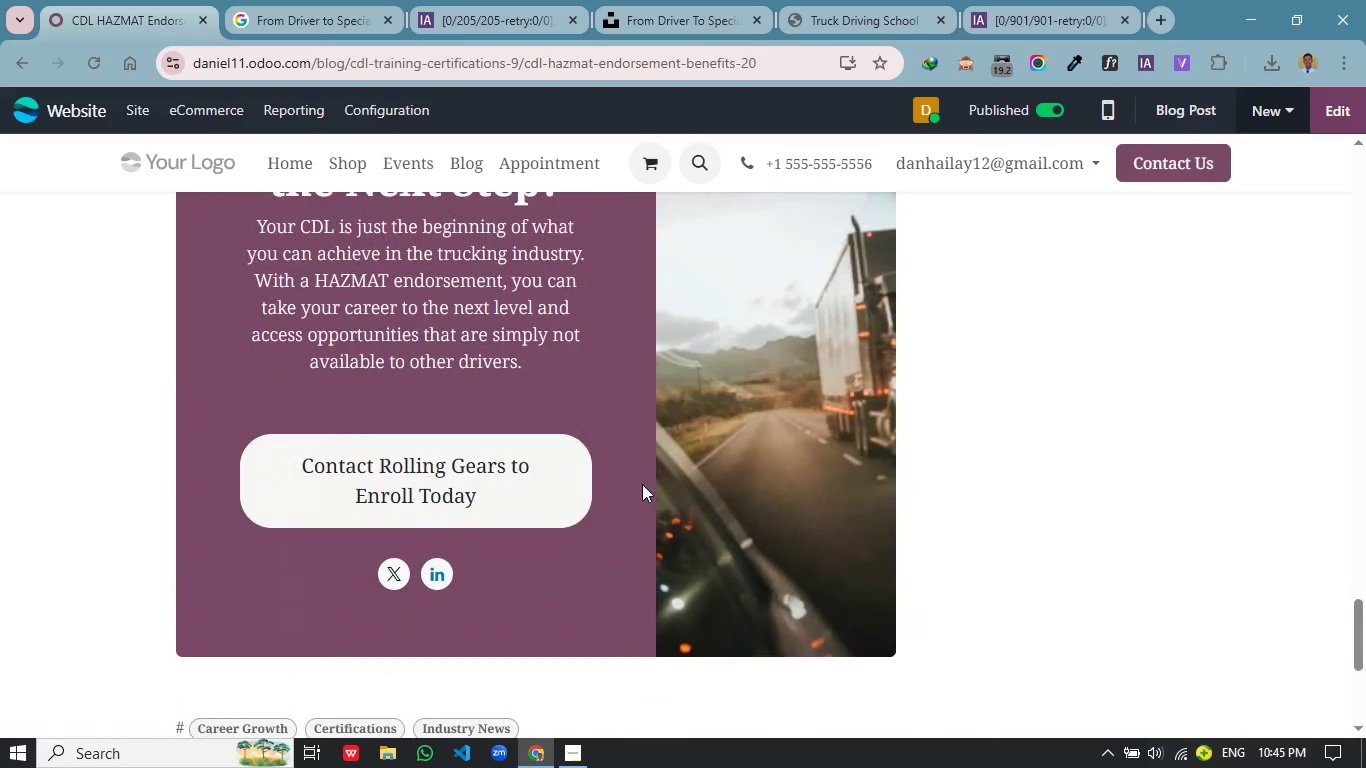 
scroll: coordinate [775, 428], scroll_direction: up, amount: 2.0
 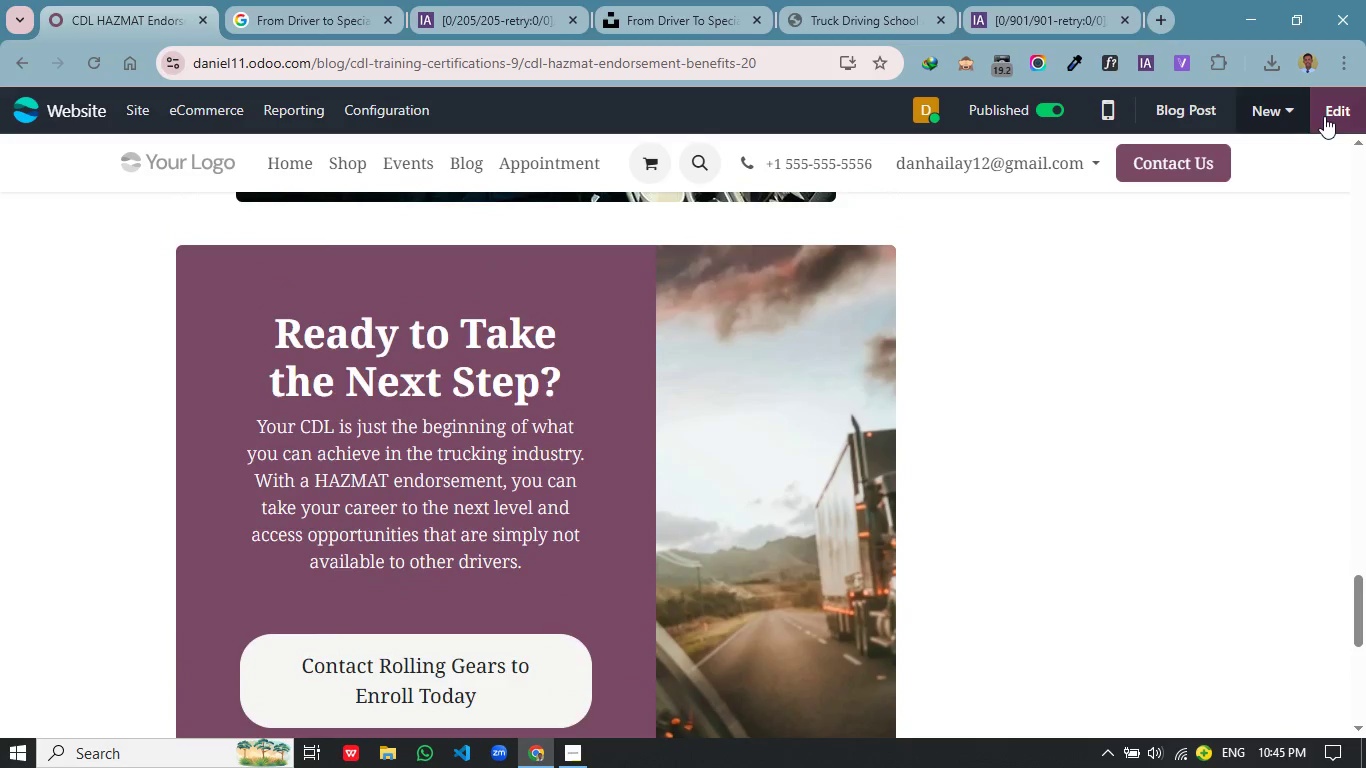 
left_click([1324, 116])
 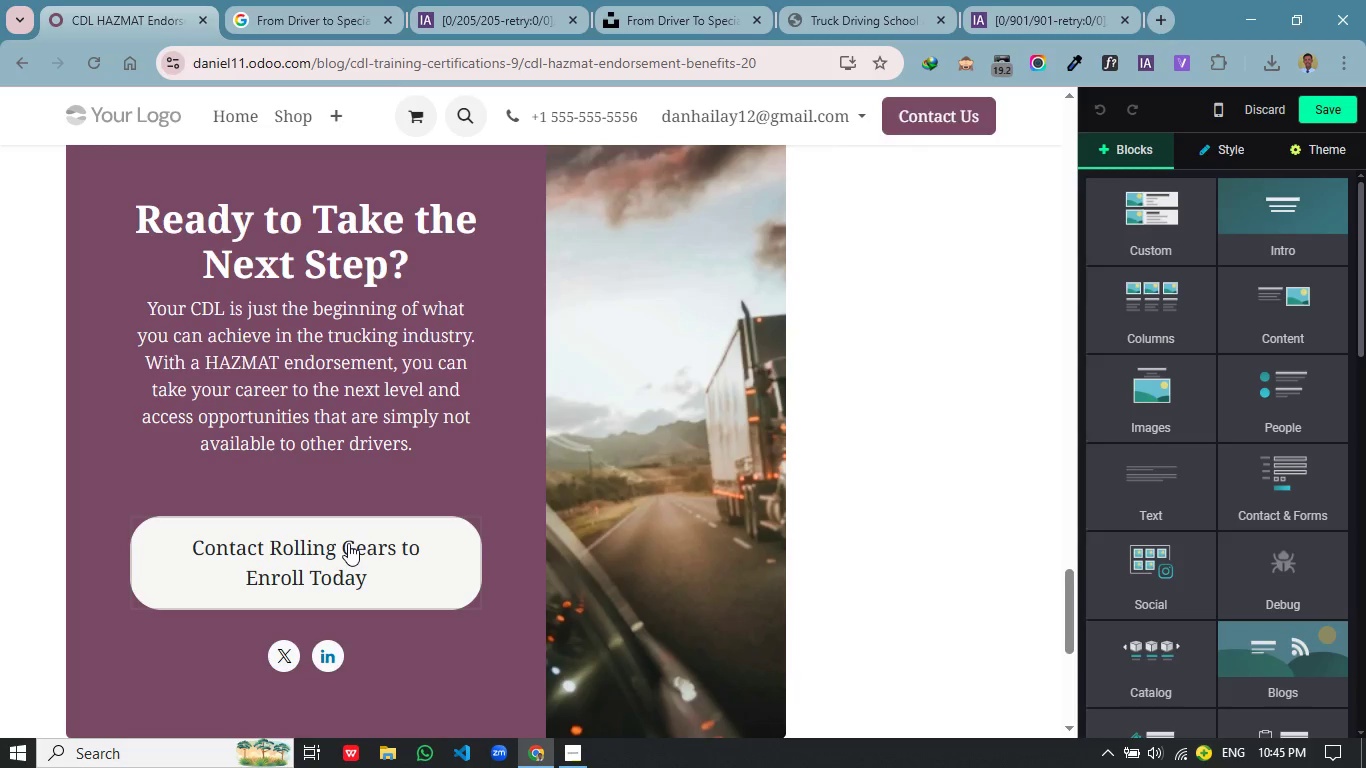 
left_click([245, 478])
 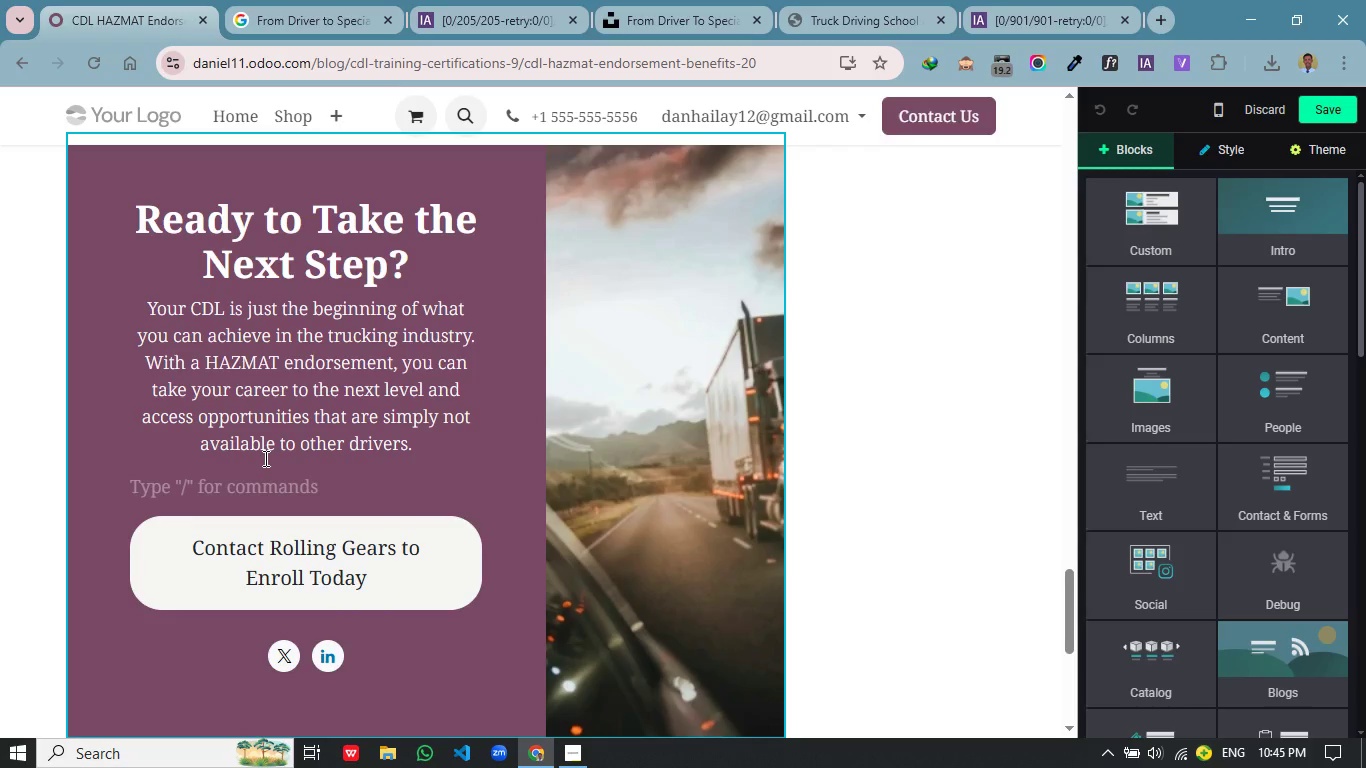 
type(To Enroll Today)
 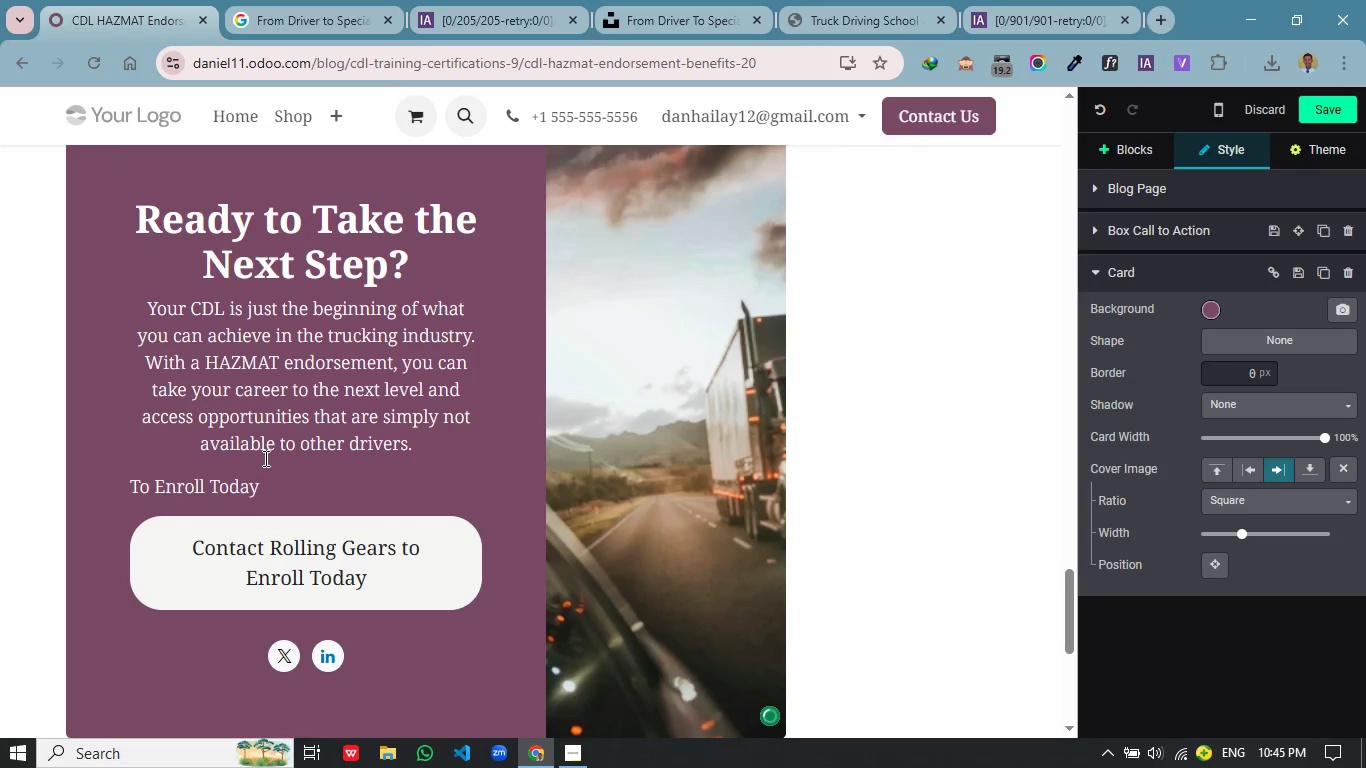 
left_click_drag(start_coordinate=[274, 483], to_coordinate=[133, 484])
 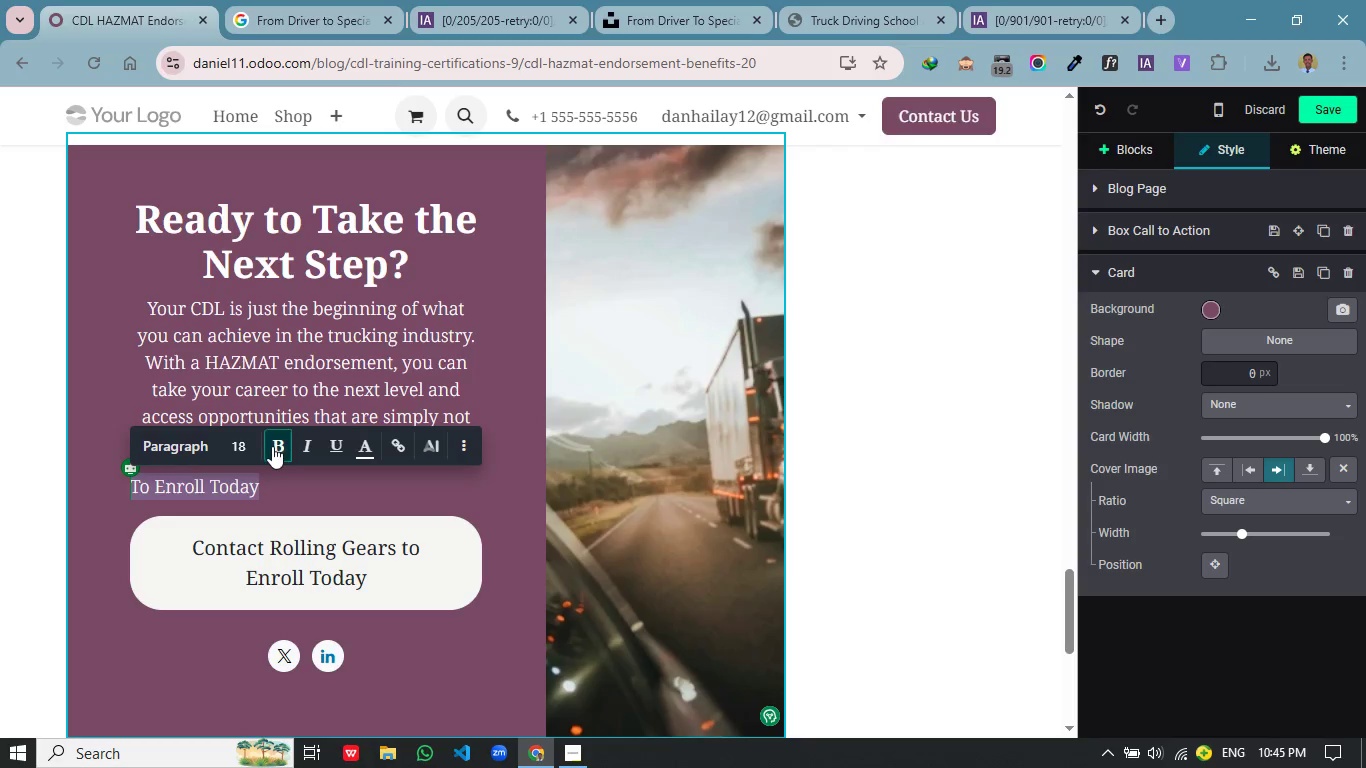 
left_click([272, 446])
 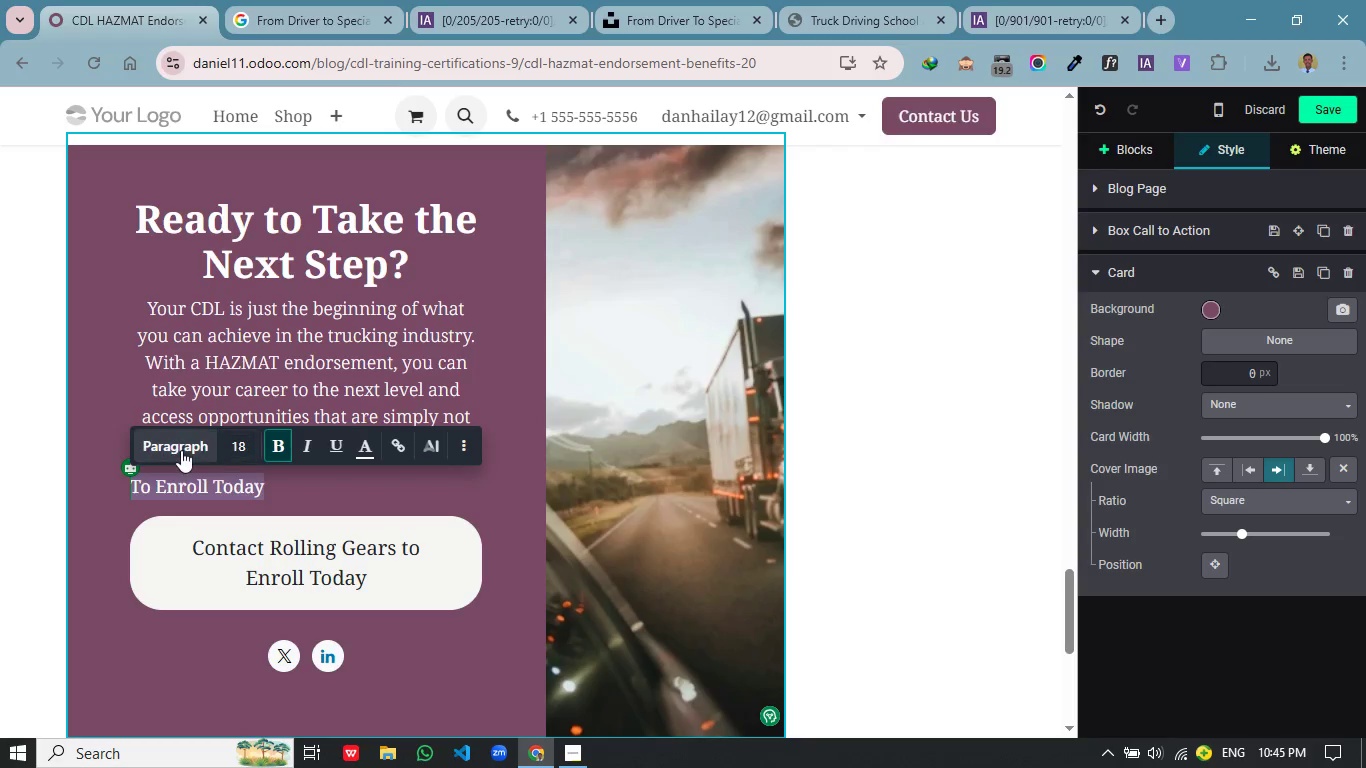 
left_click([181, 450])
 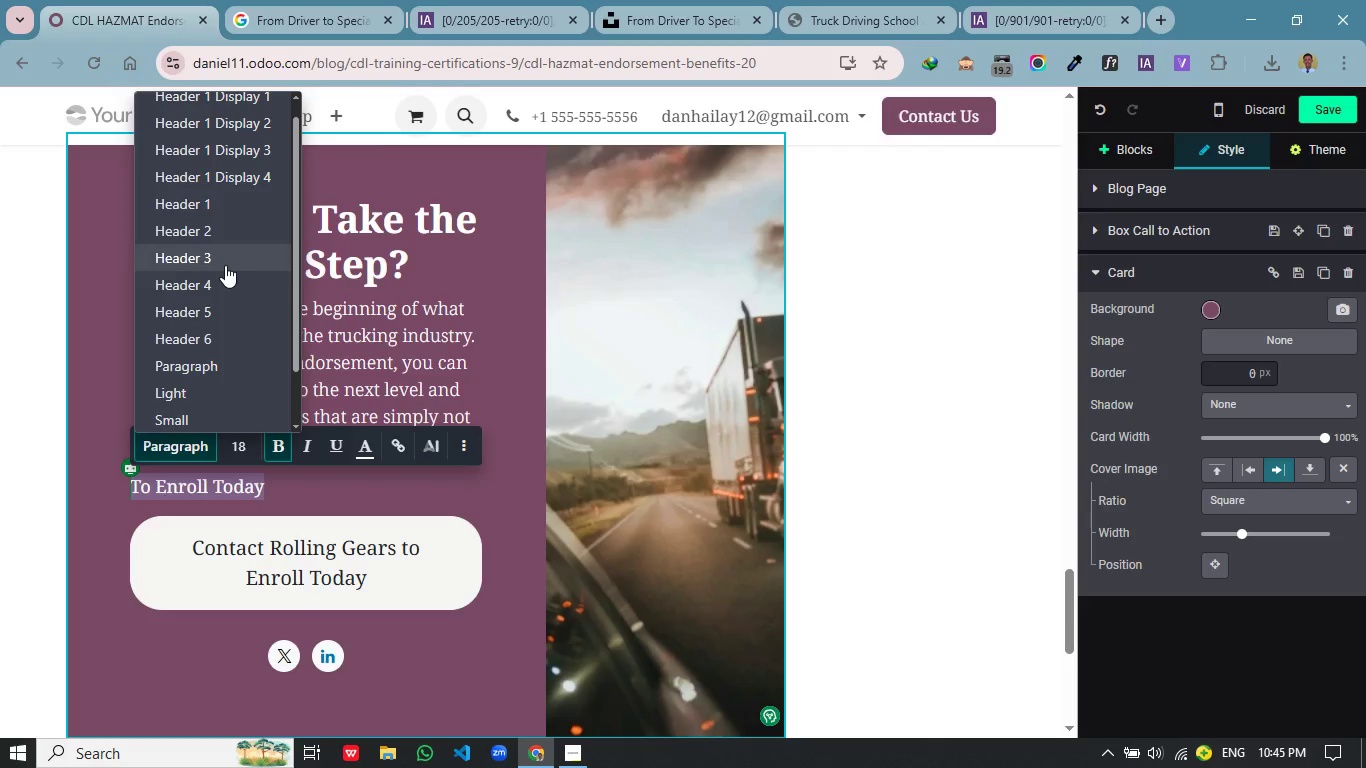 
left_click([220, 277])
 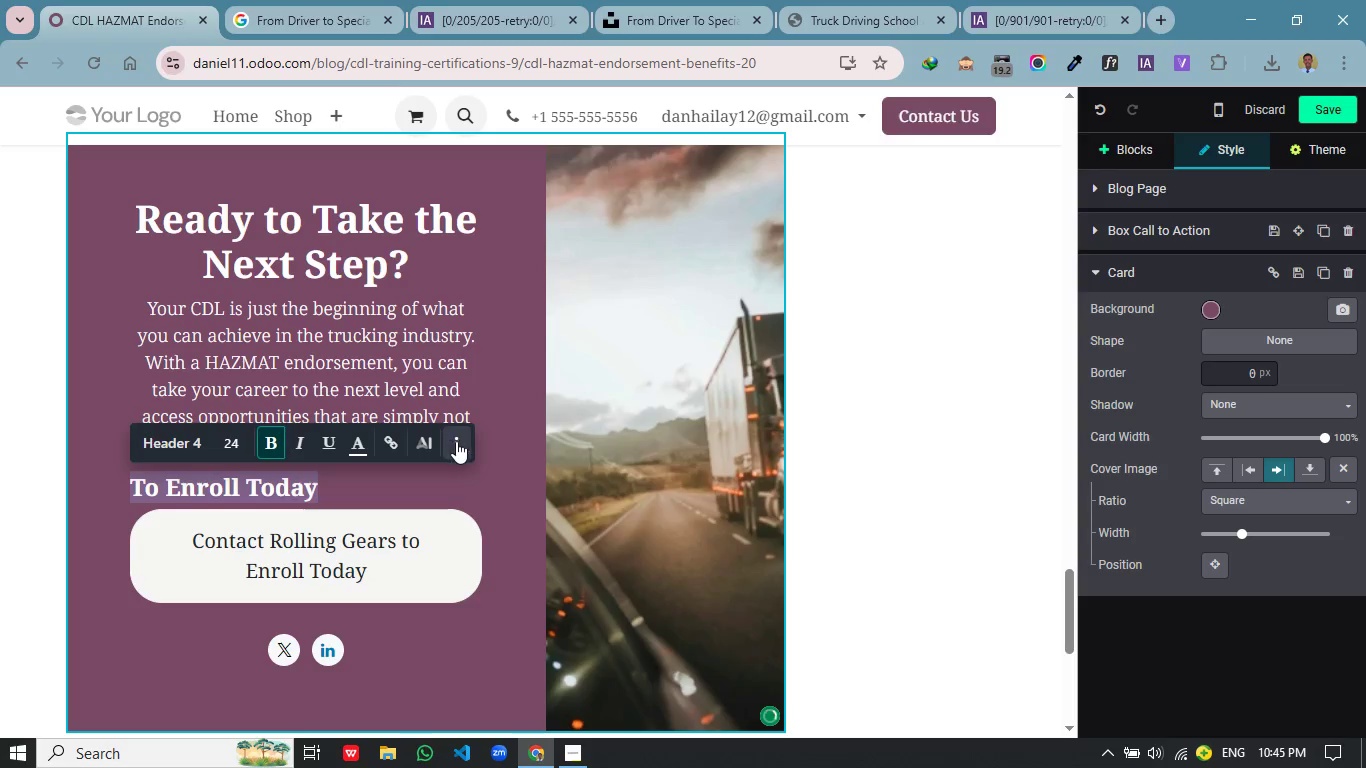 
left_click([456, 441])
 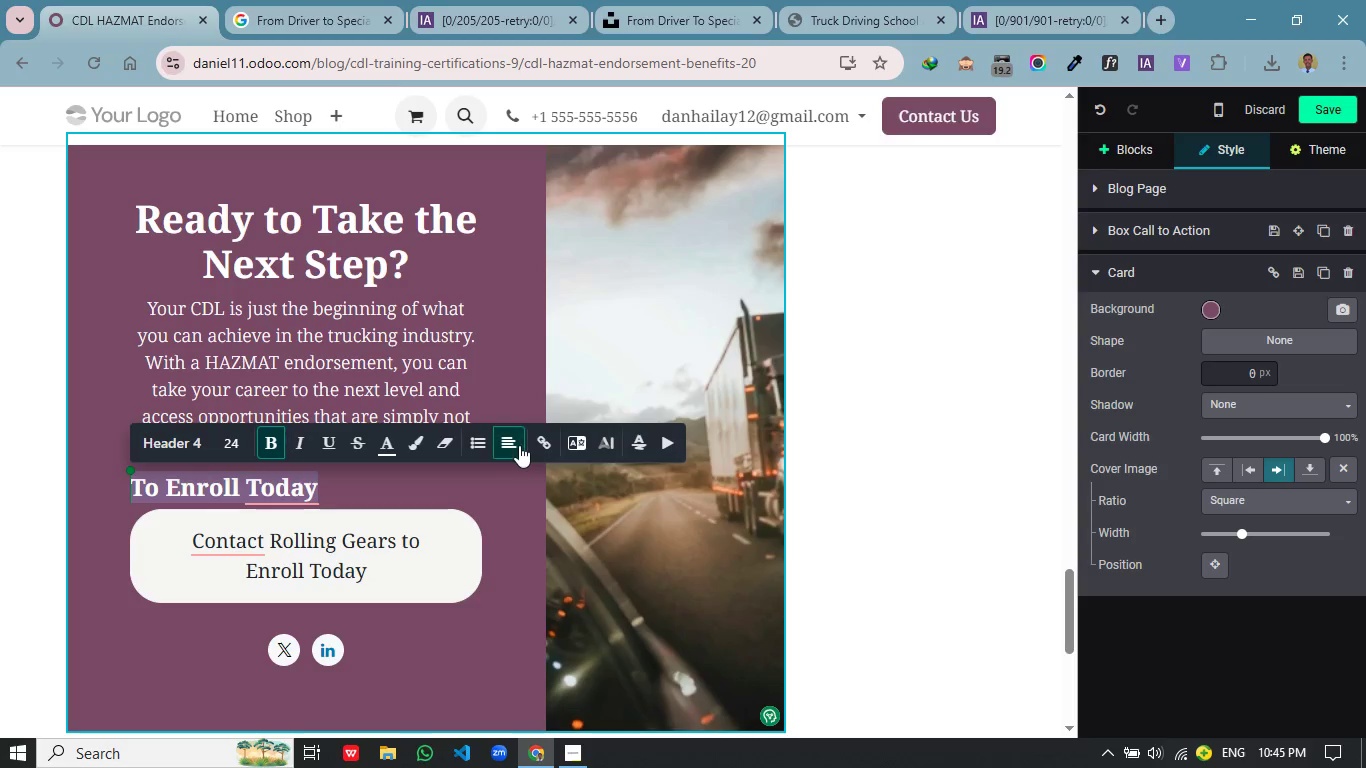 
left_click([519, 445])
 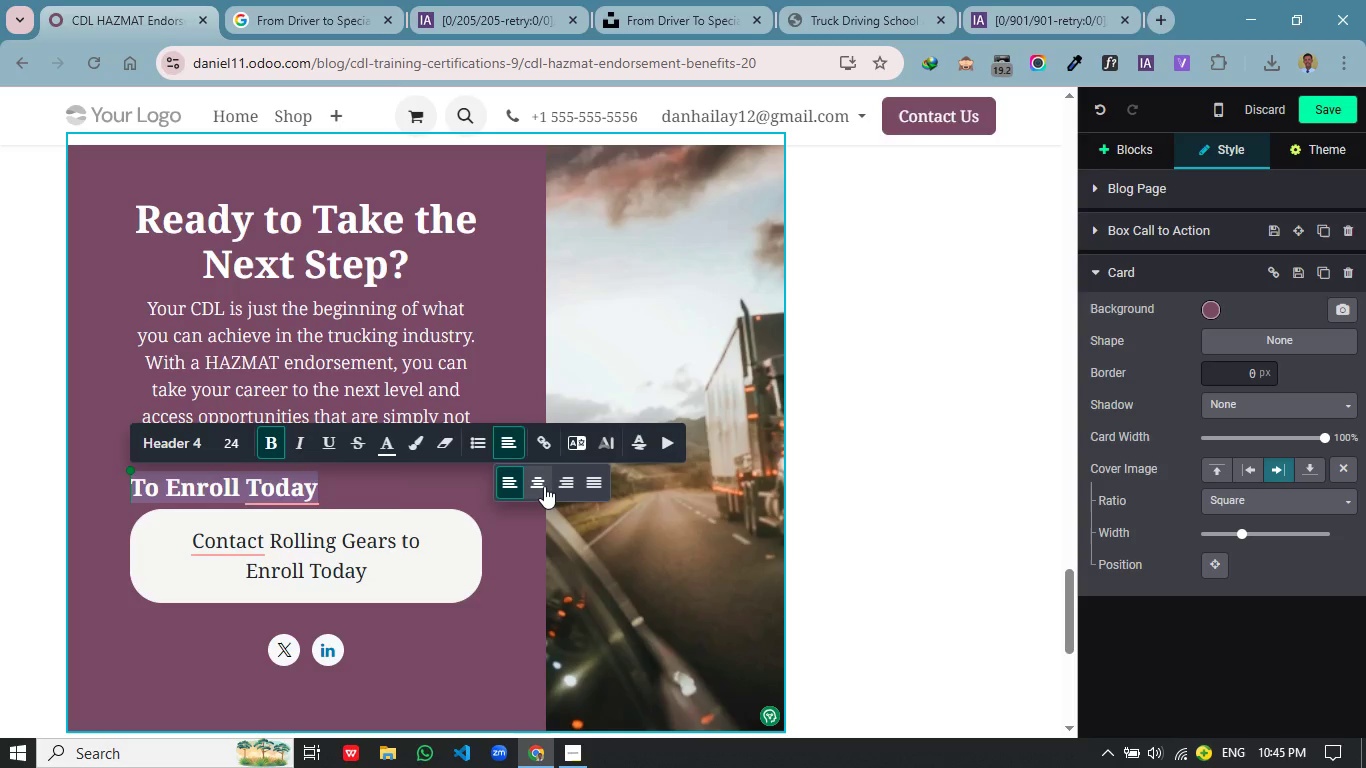 
left_click([544, 486])
 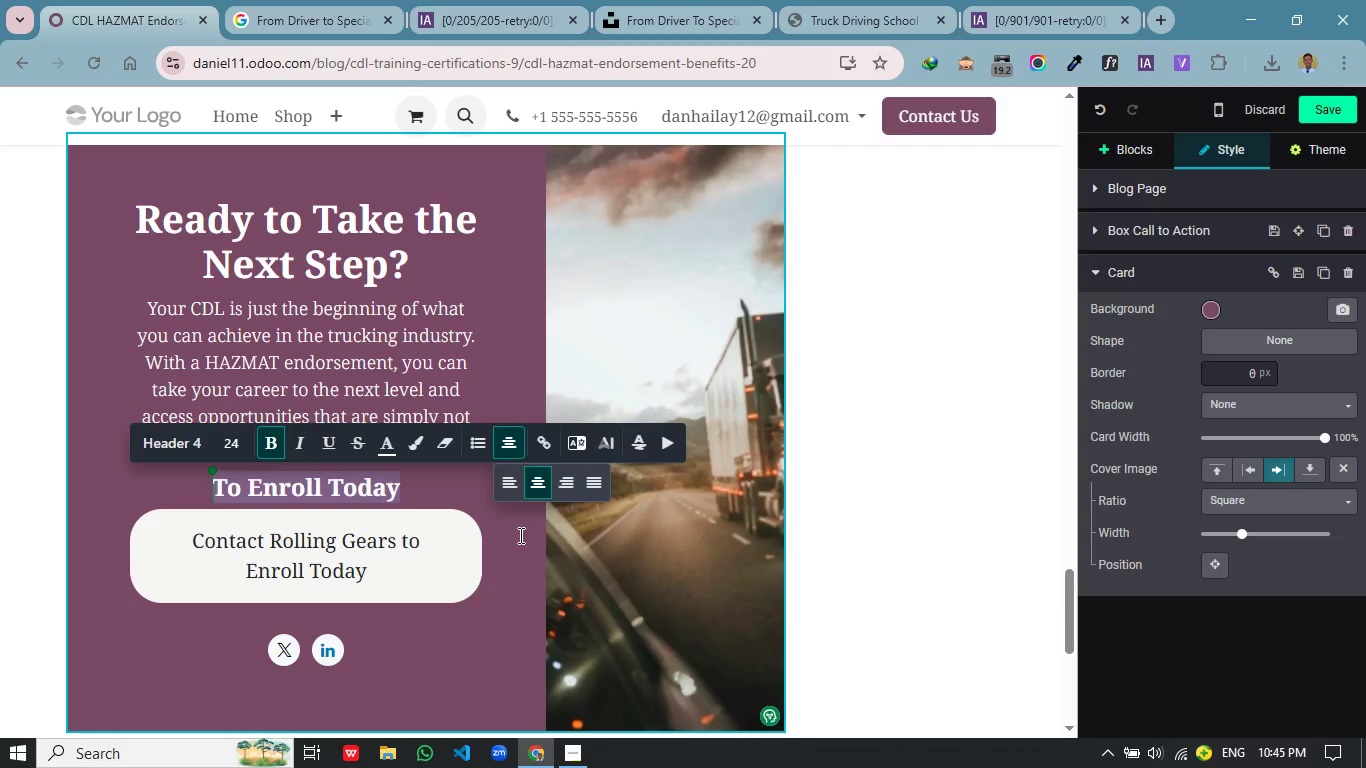 
left_click([517, 536])
 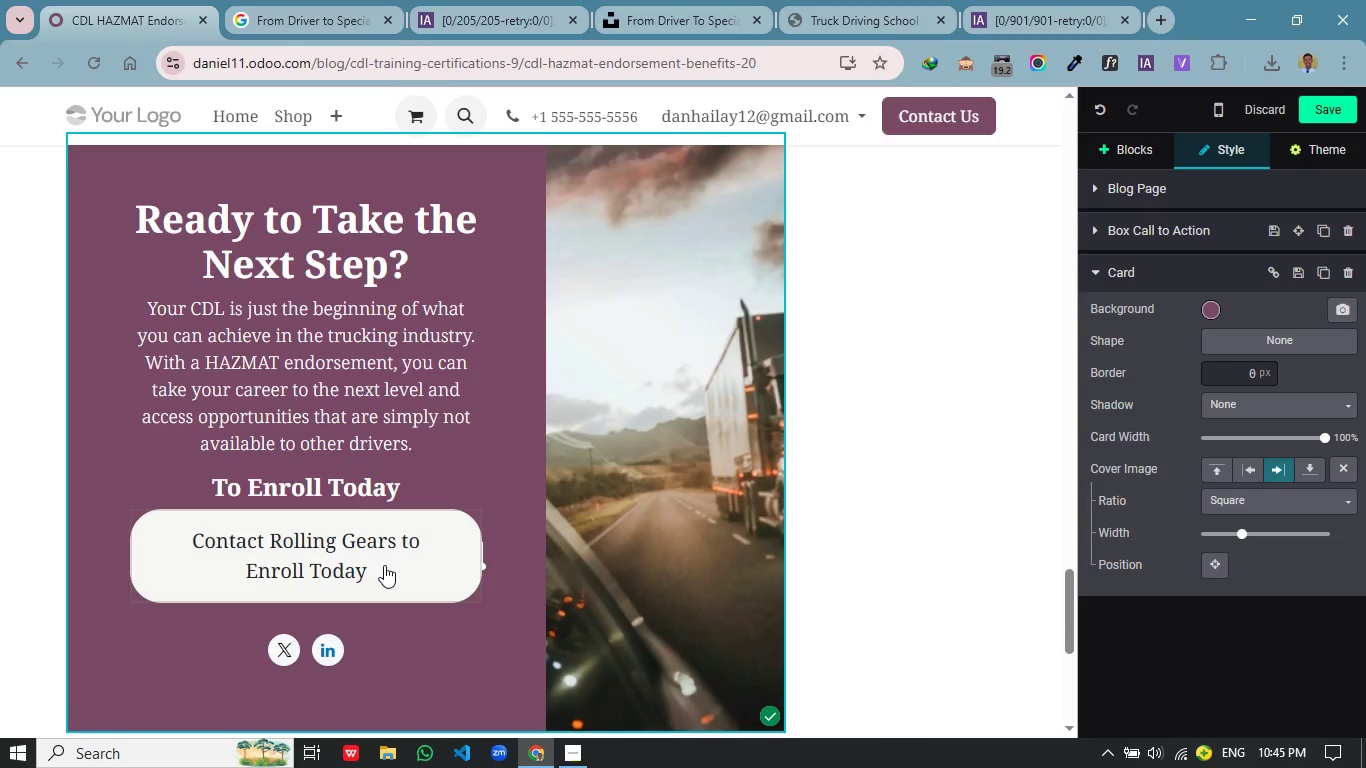 
left_click([384, 565])
 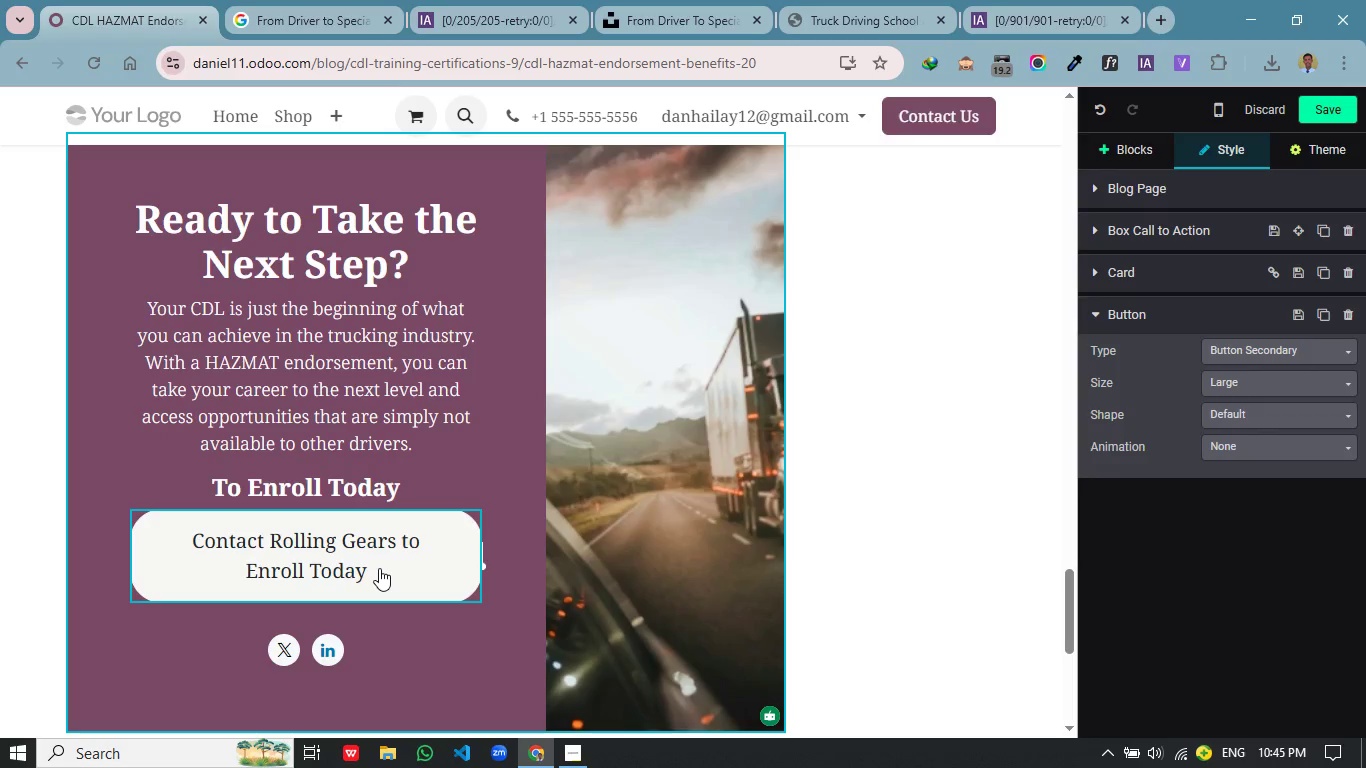 
left_click([379, 568])
 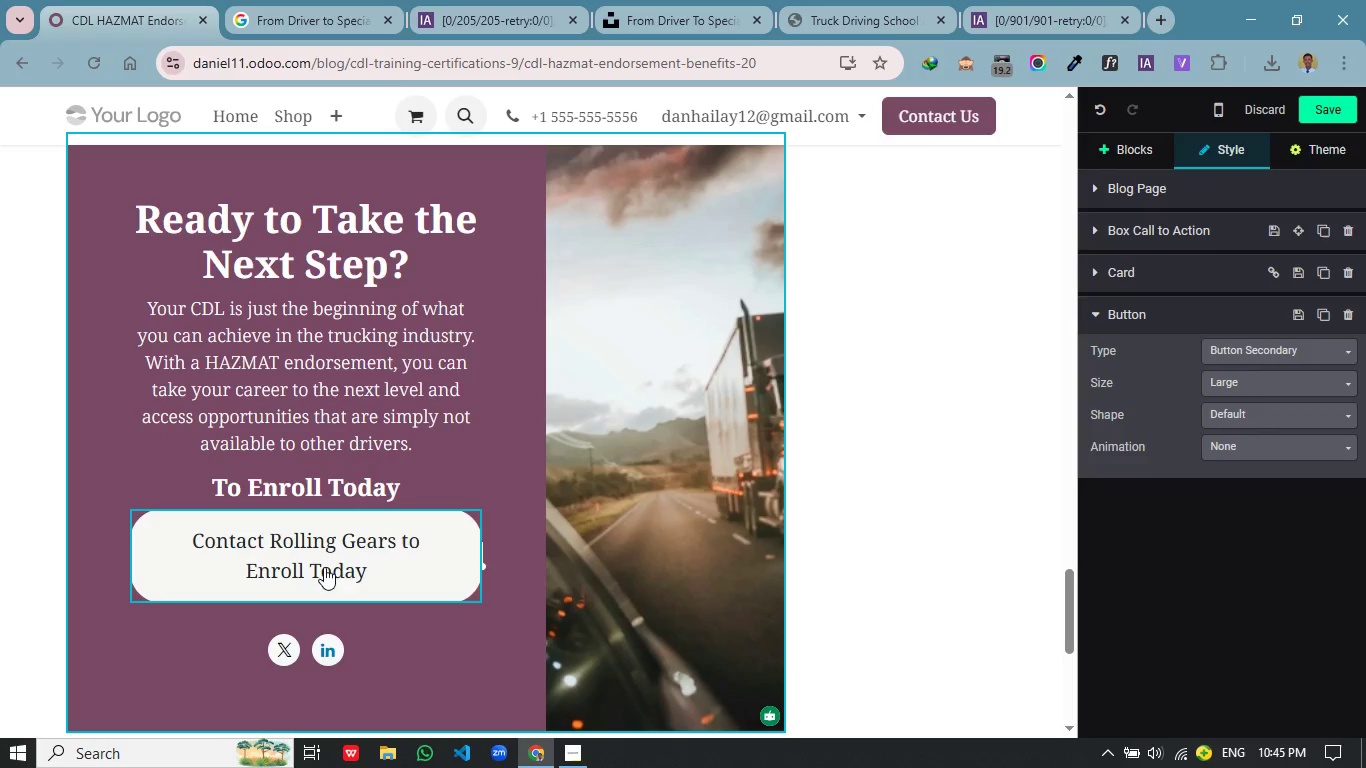 
left_click([324, 567])
 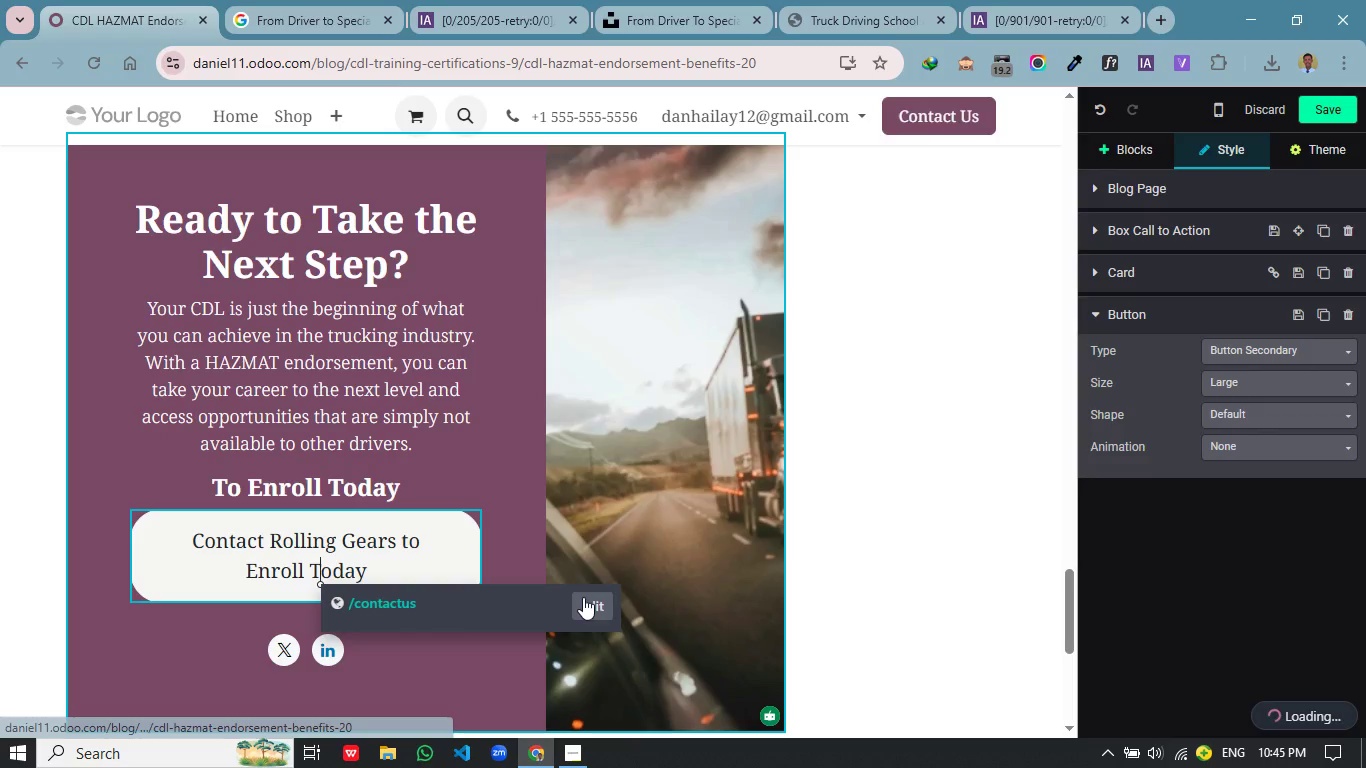 
left_click([583, 597])
 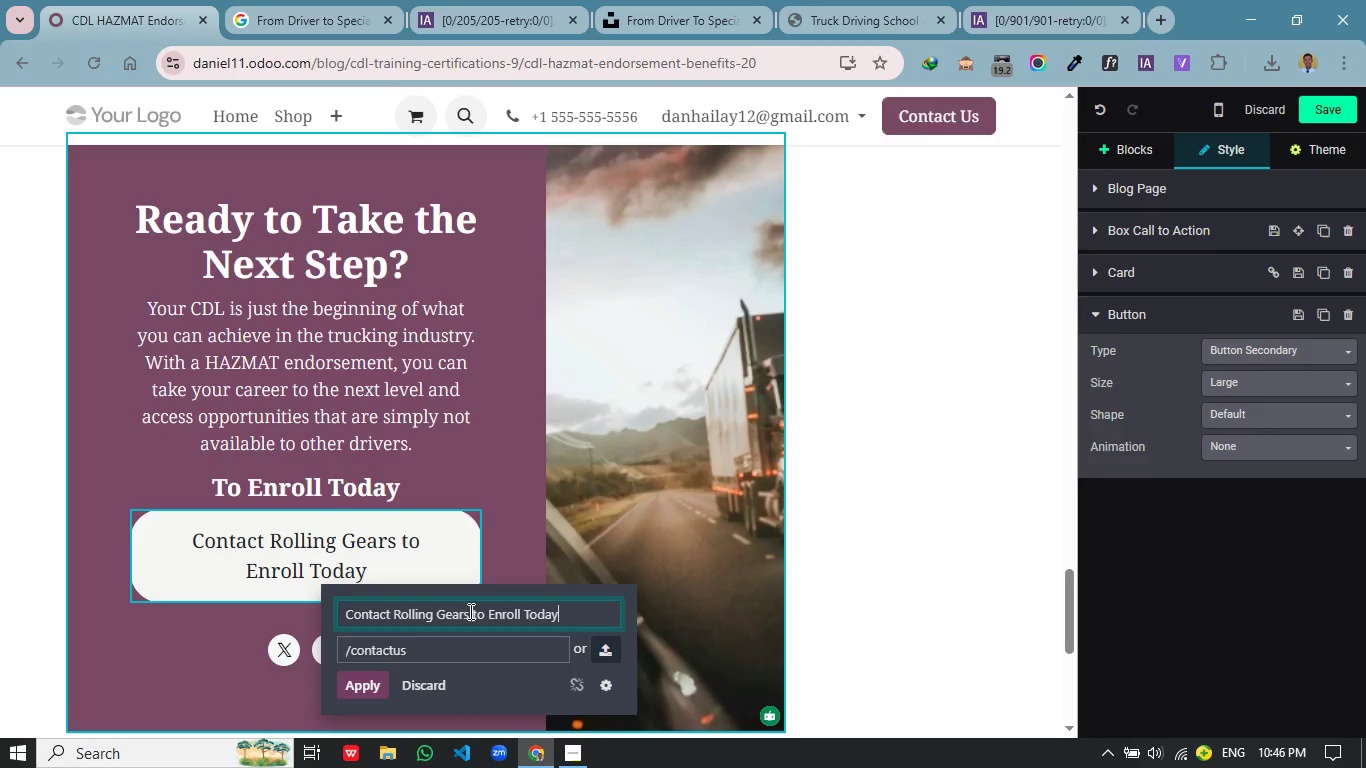 
left_click_drag(start_coordinate=[471, 611], to_coordinate=[563, 607])
 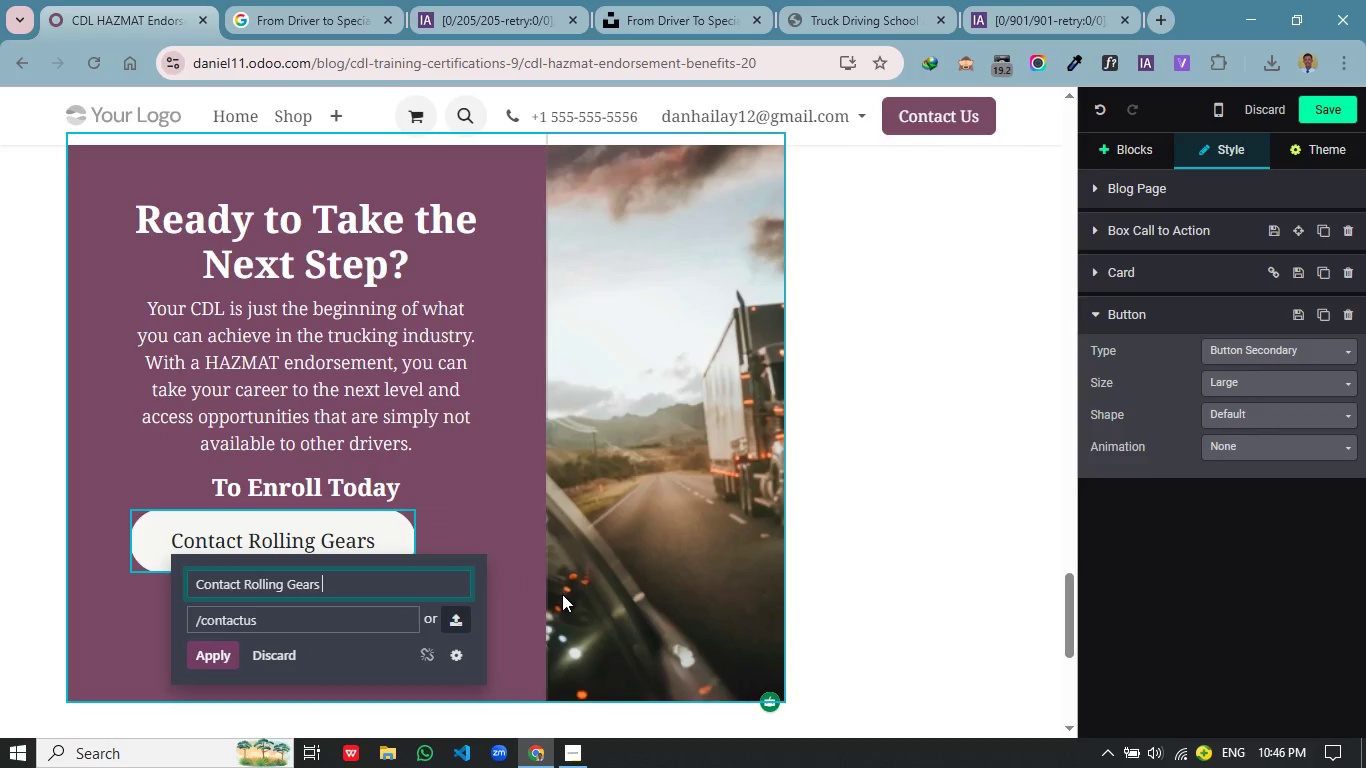 
key(Backspace)
 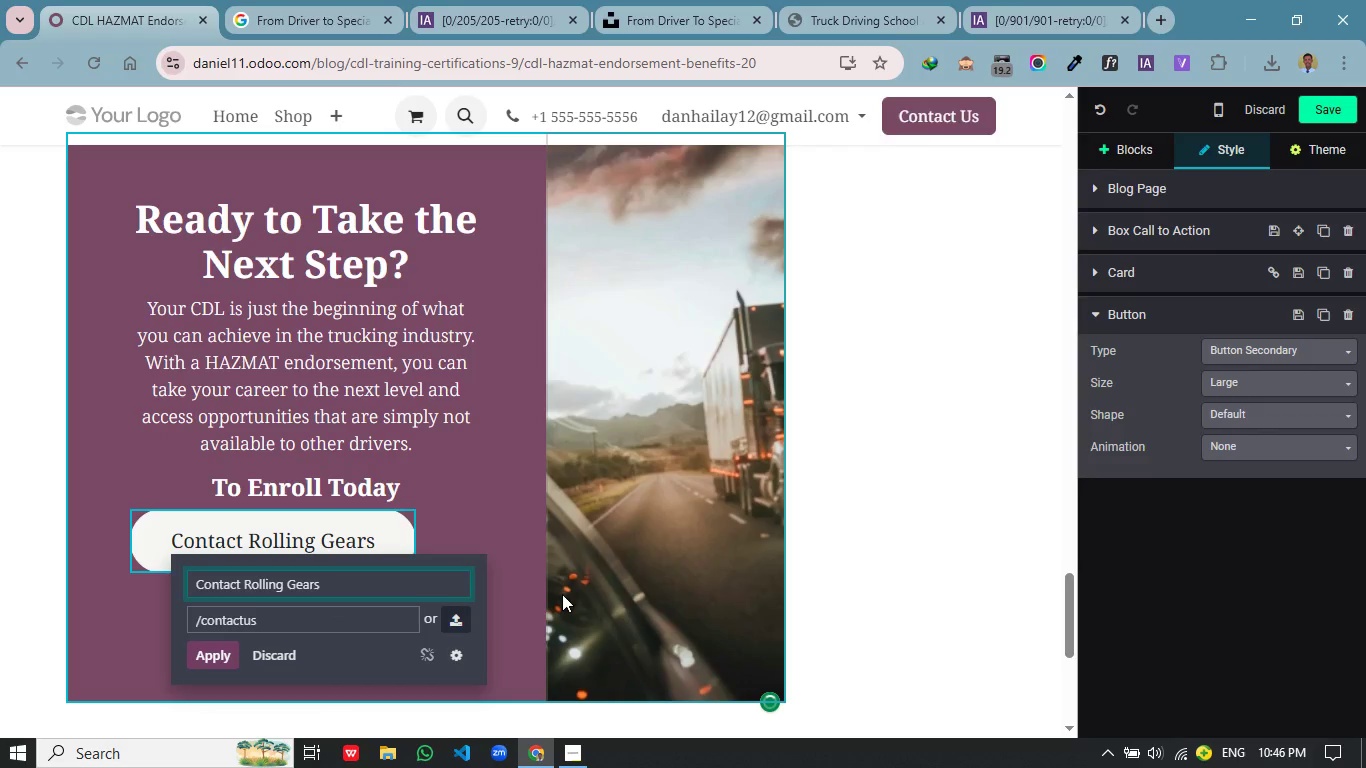 
key(Backspace)
 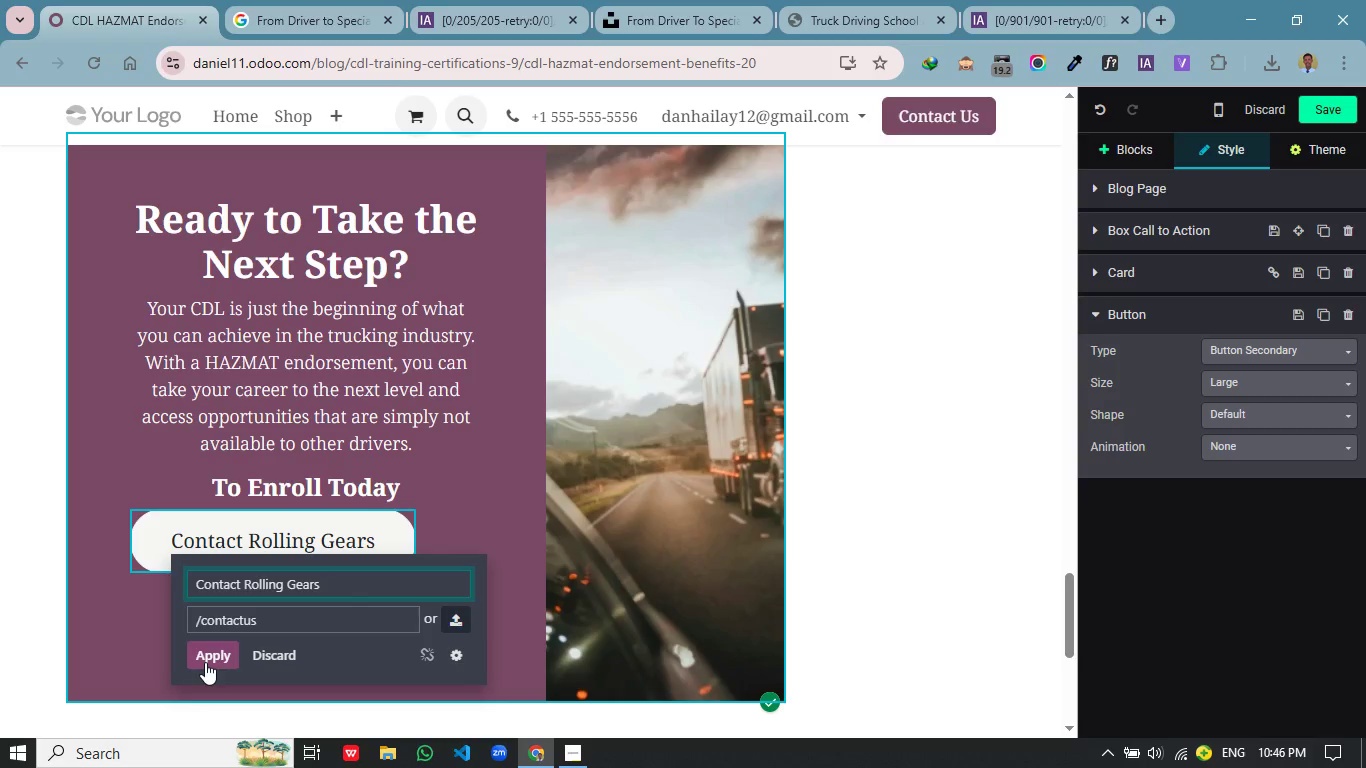 
left_click([205, 662])
 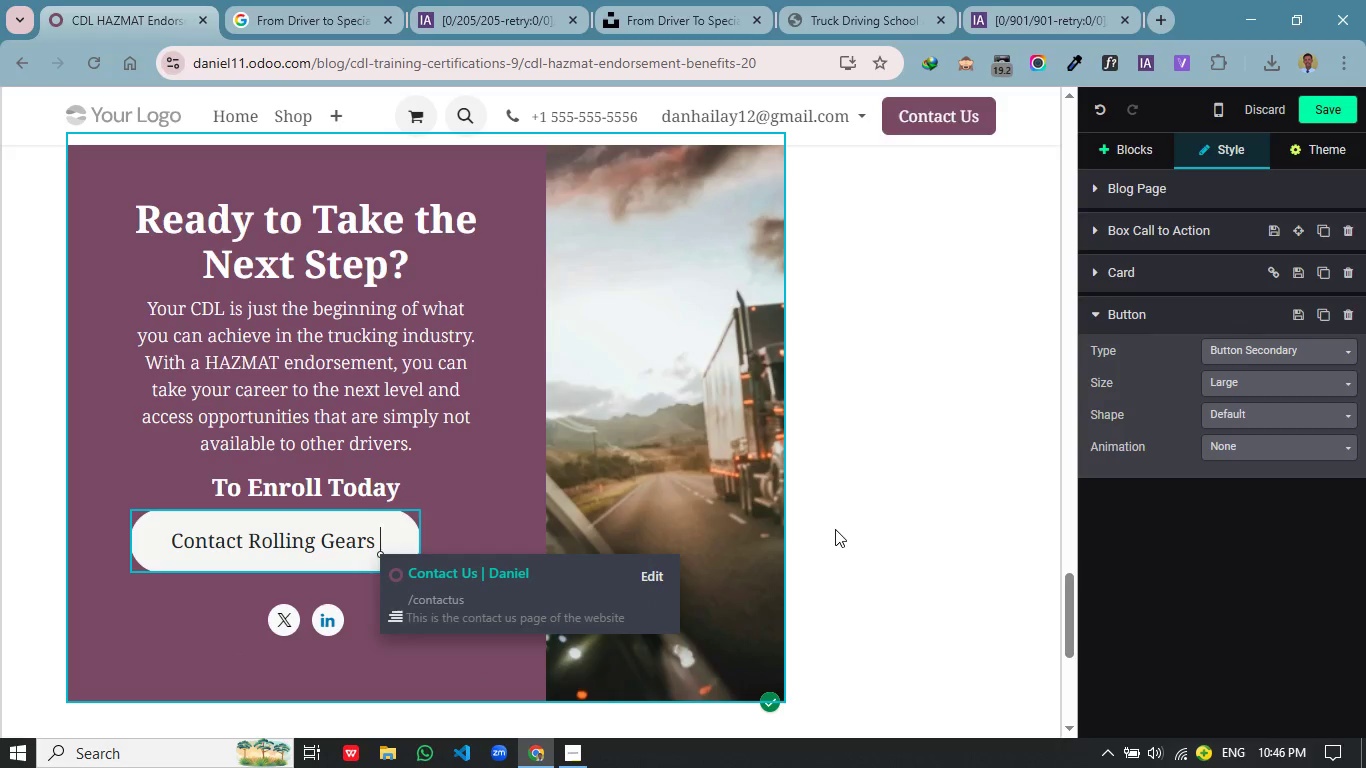 
left_click([845, 526])
 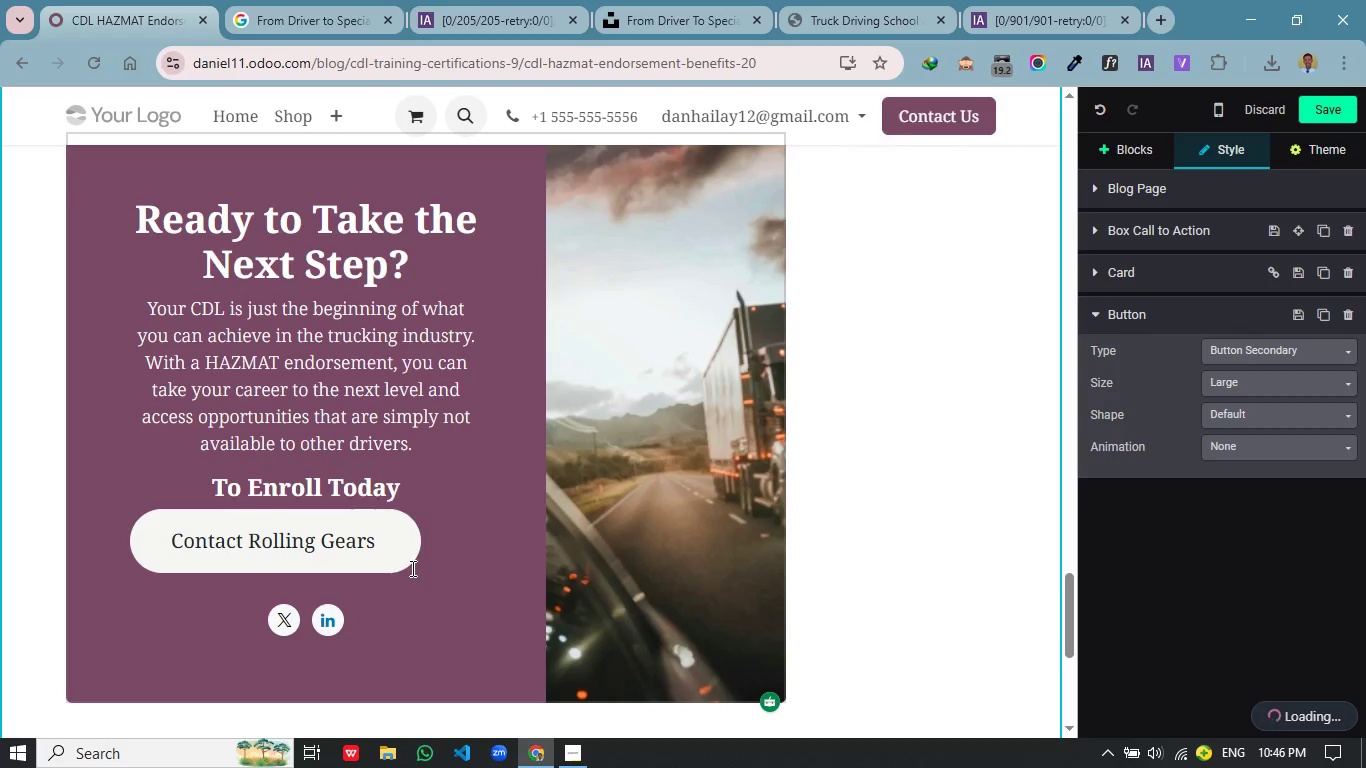 
scroll: coordinate [424, 568], scroll_direction: up, amount: 41.0
 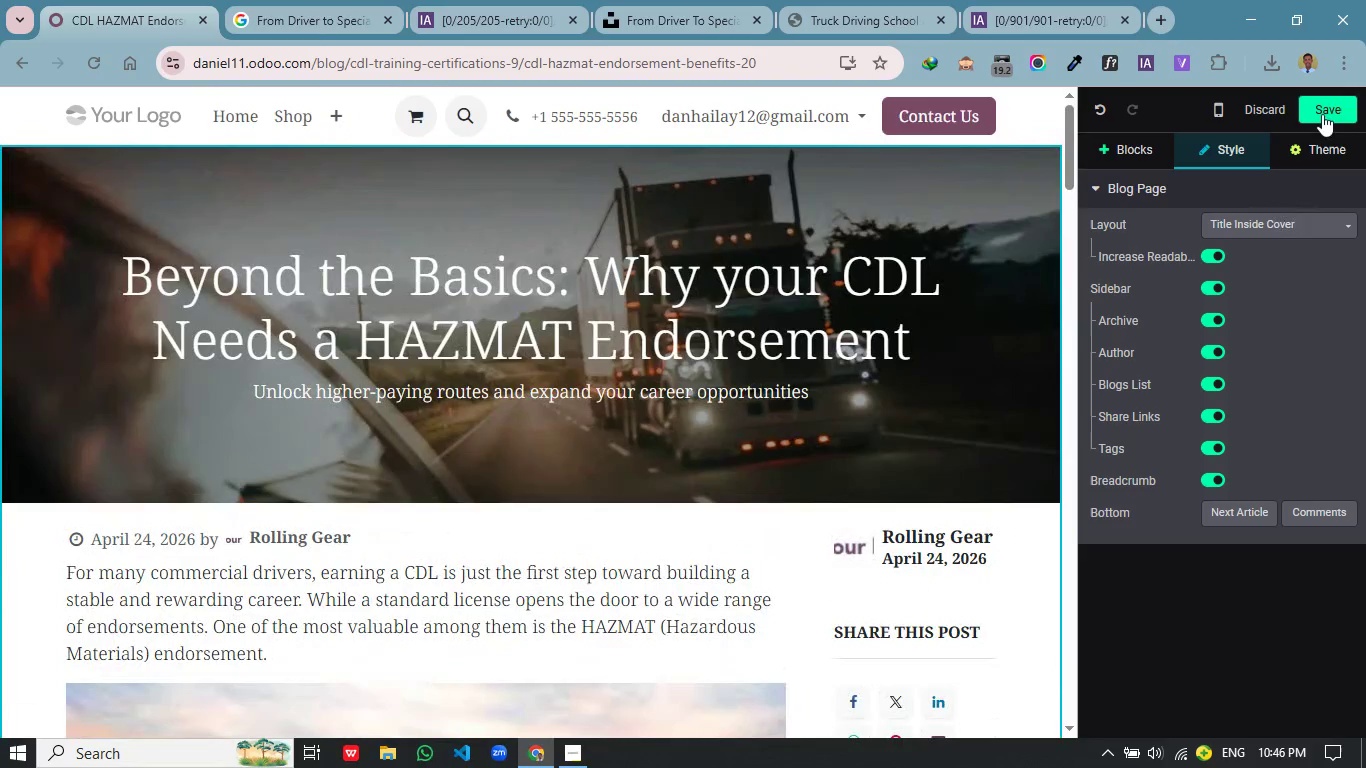 
left_click([1322, 114])
 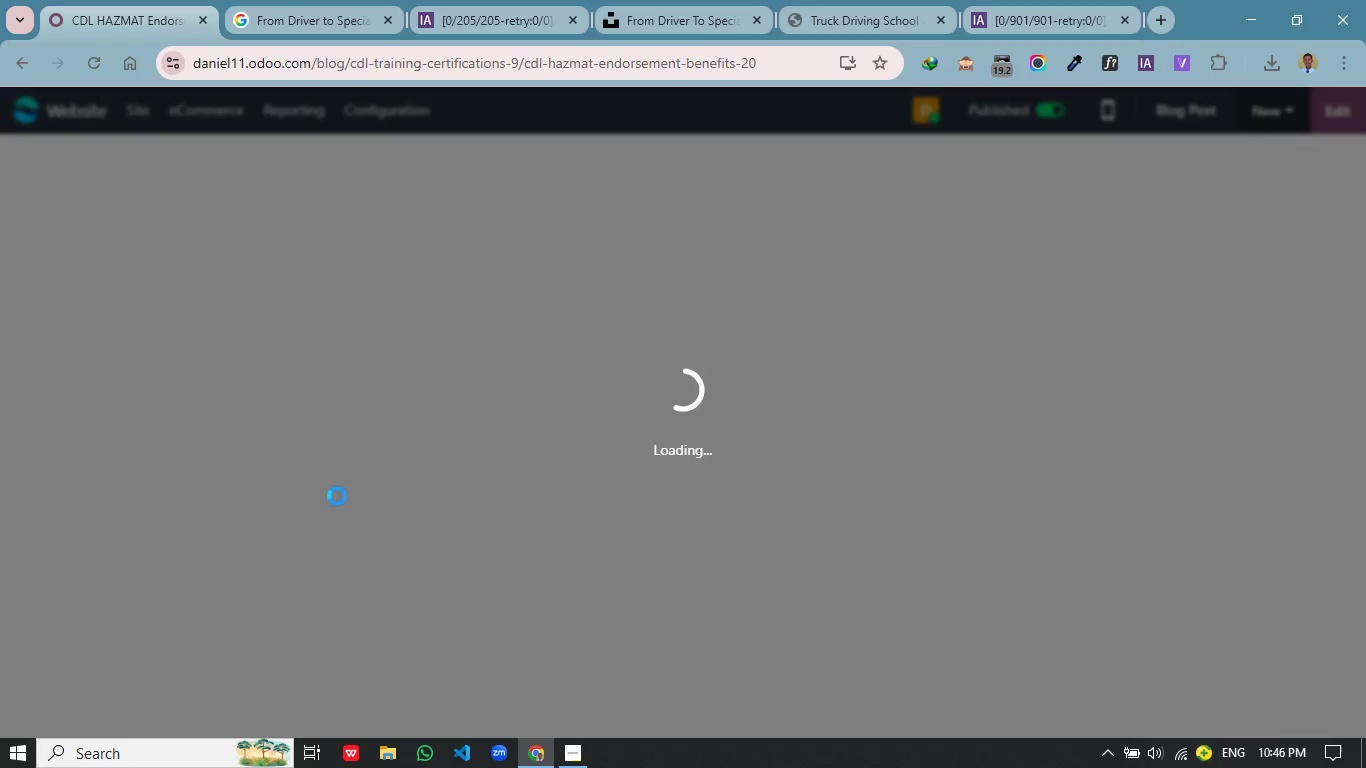 
wait(6.42)
 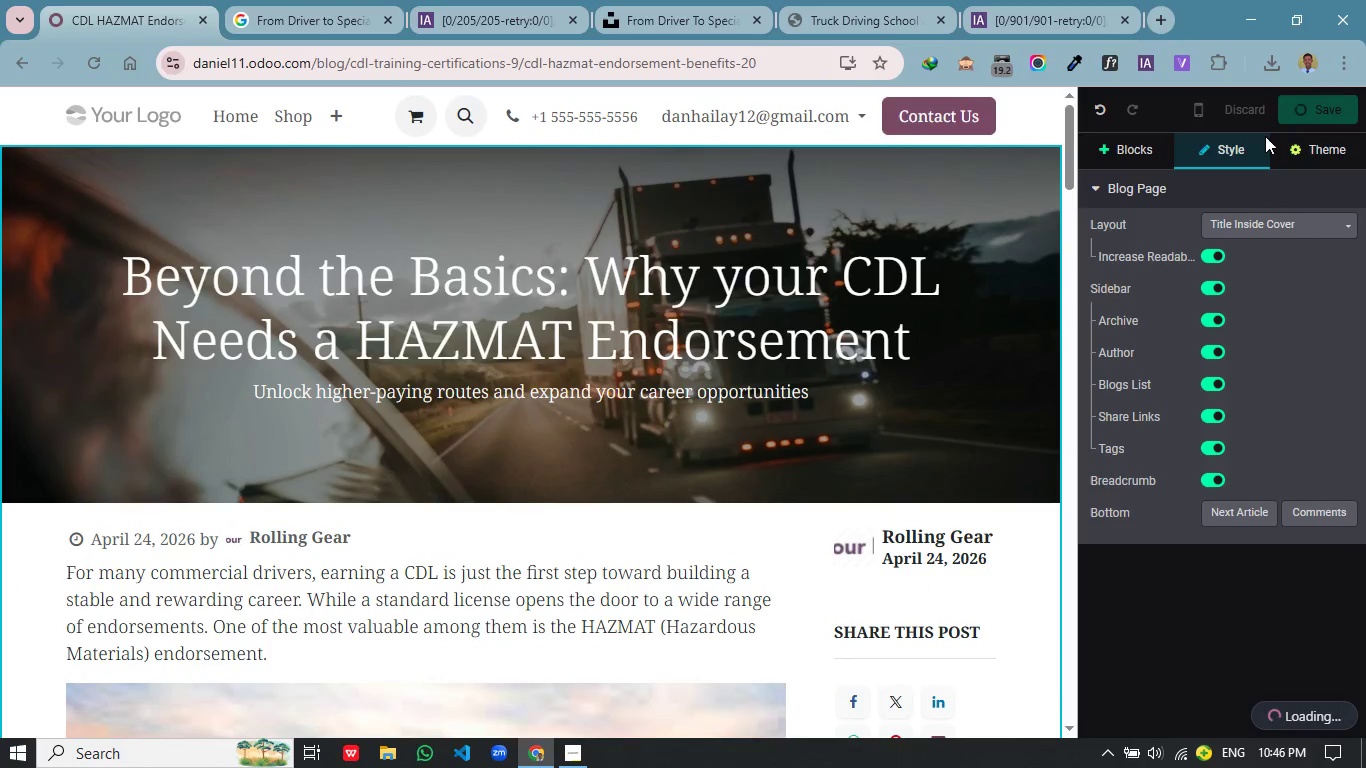 
scroll: coordinate [345, 488], scroll_direction: down, amount: 3.0
 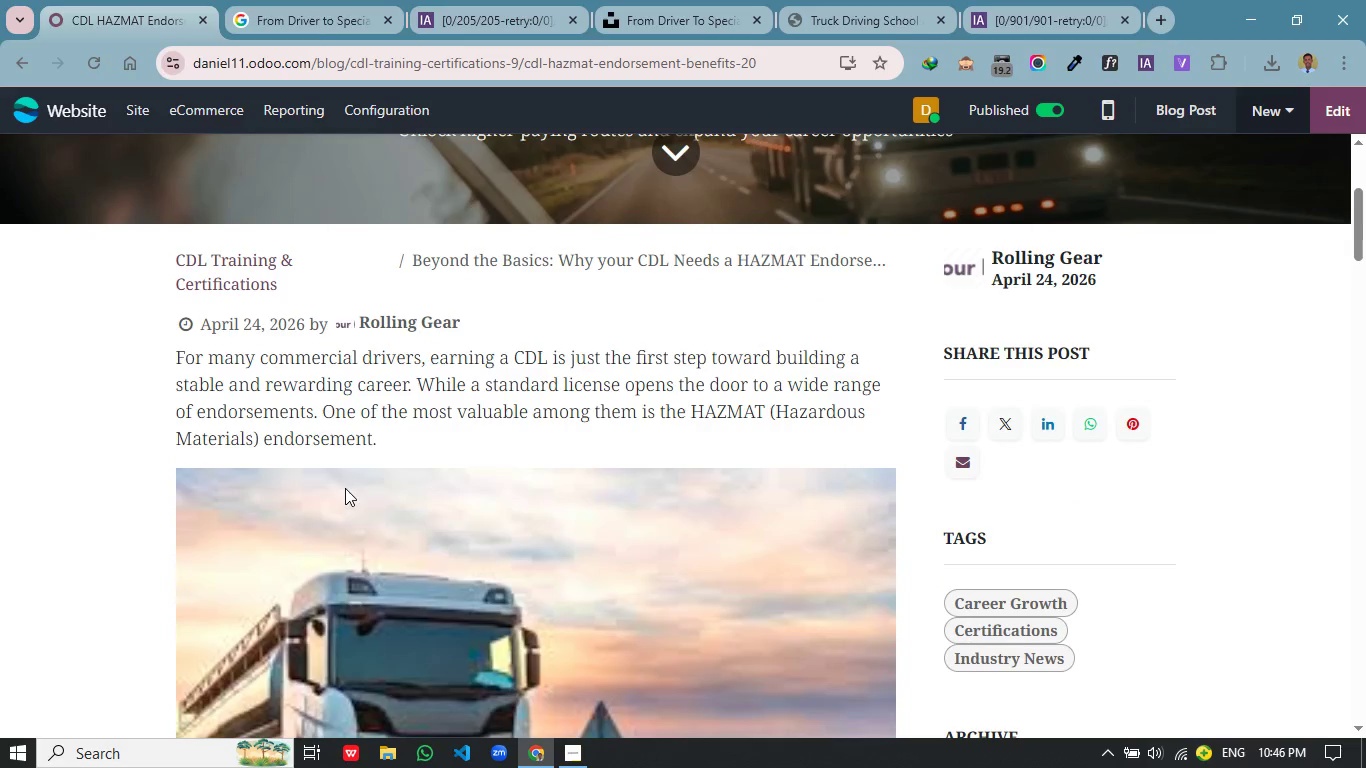 
wait(7.75)
 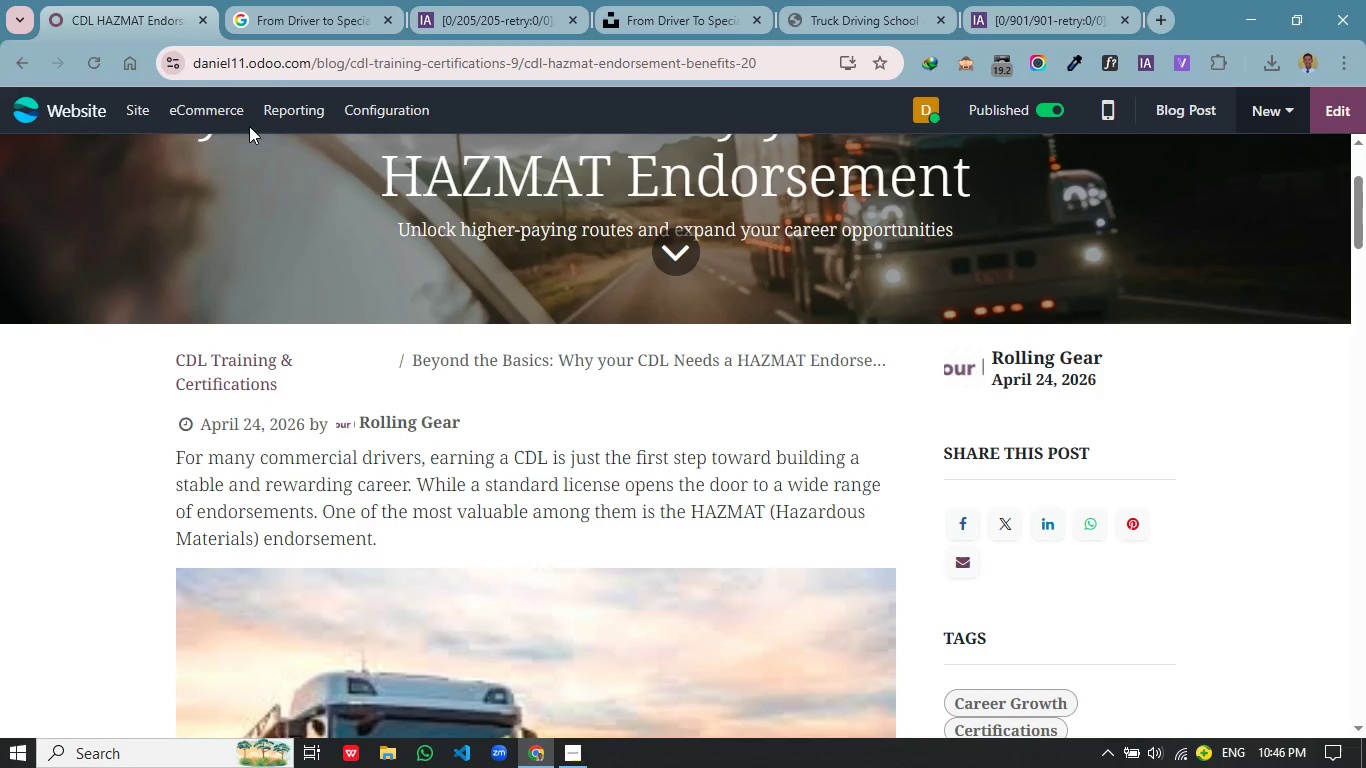 
left_click([136, 116])
 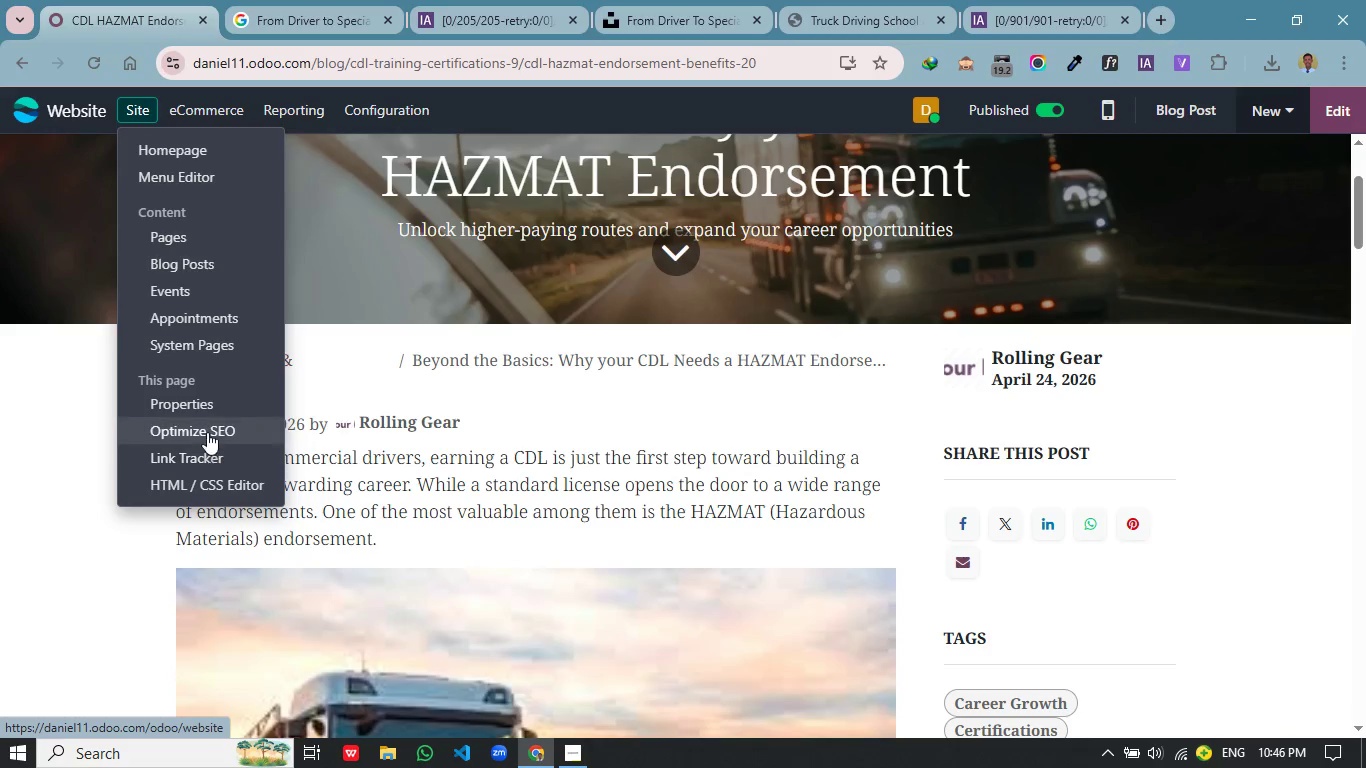 
scroll: coordinate [515, 325], scroll_direction: up, amount: 1.0
 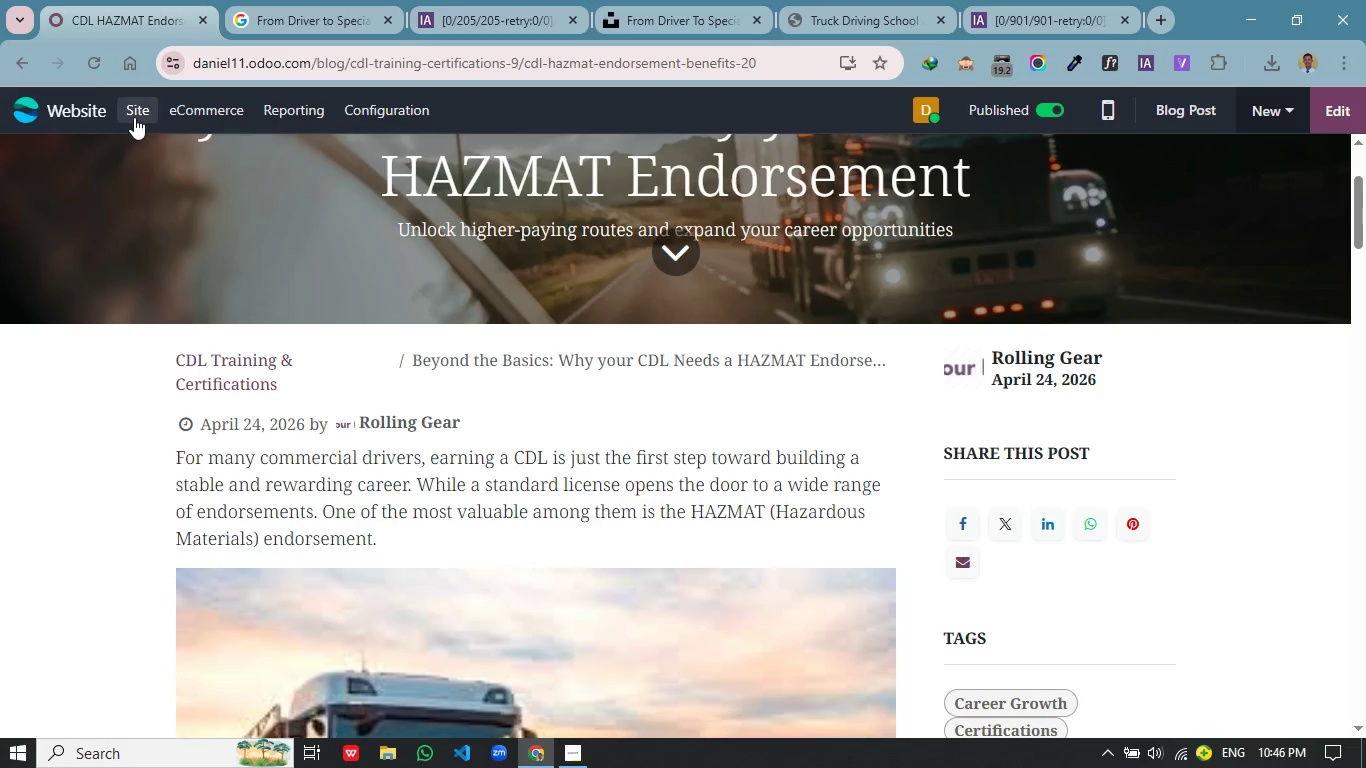 
left_click([207, 432])
 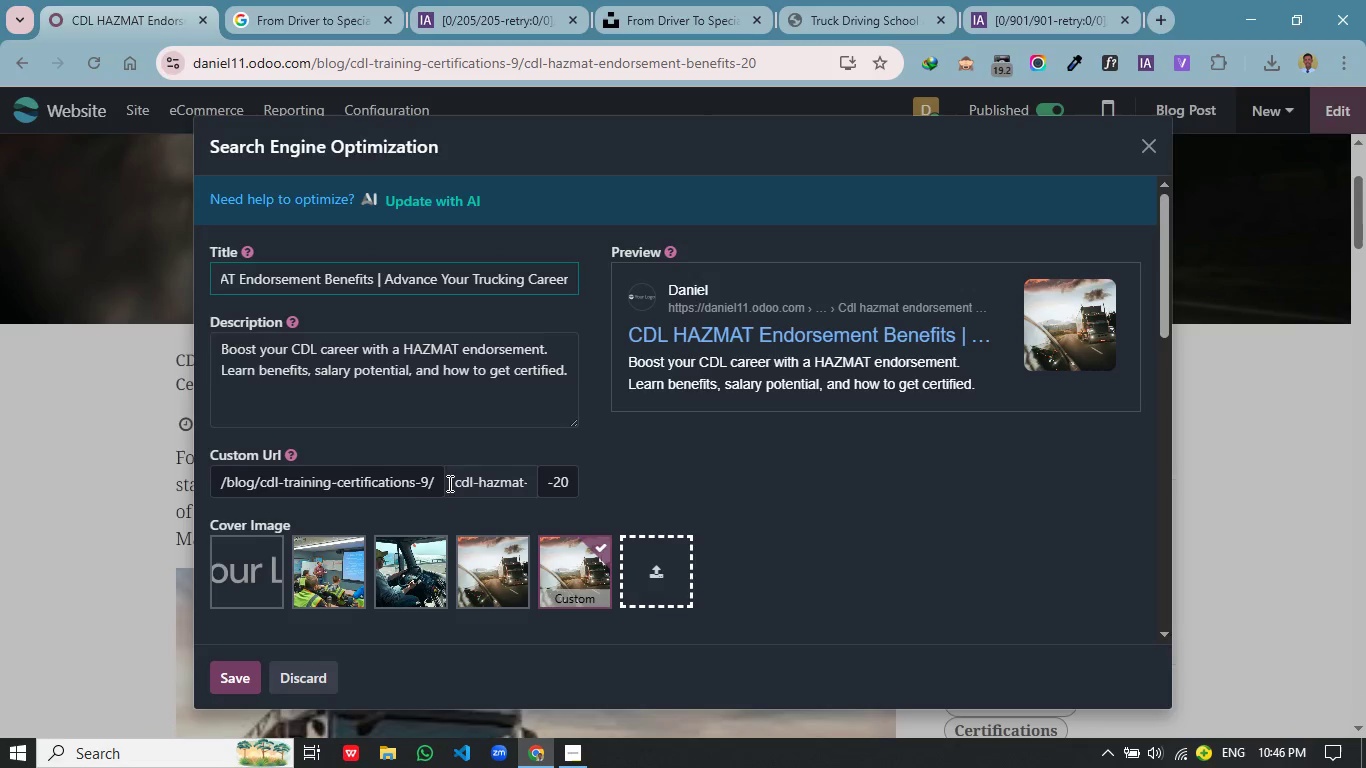 
wait(7.41)
 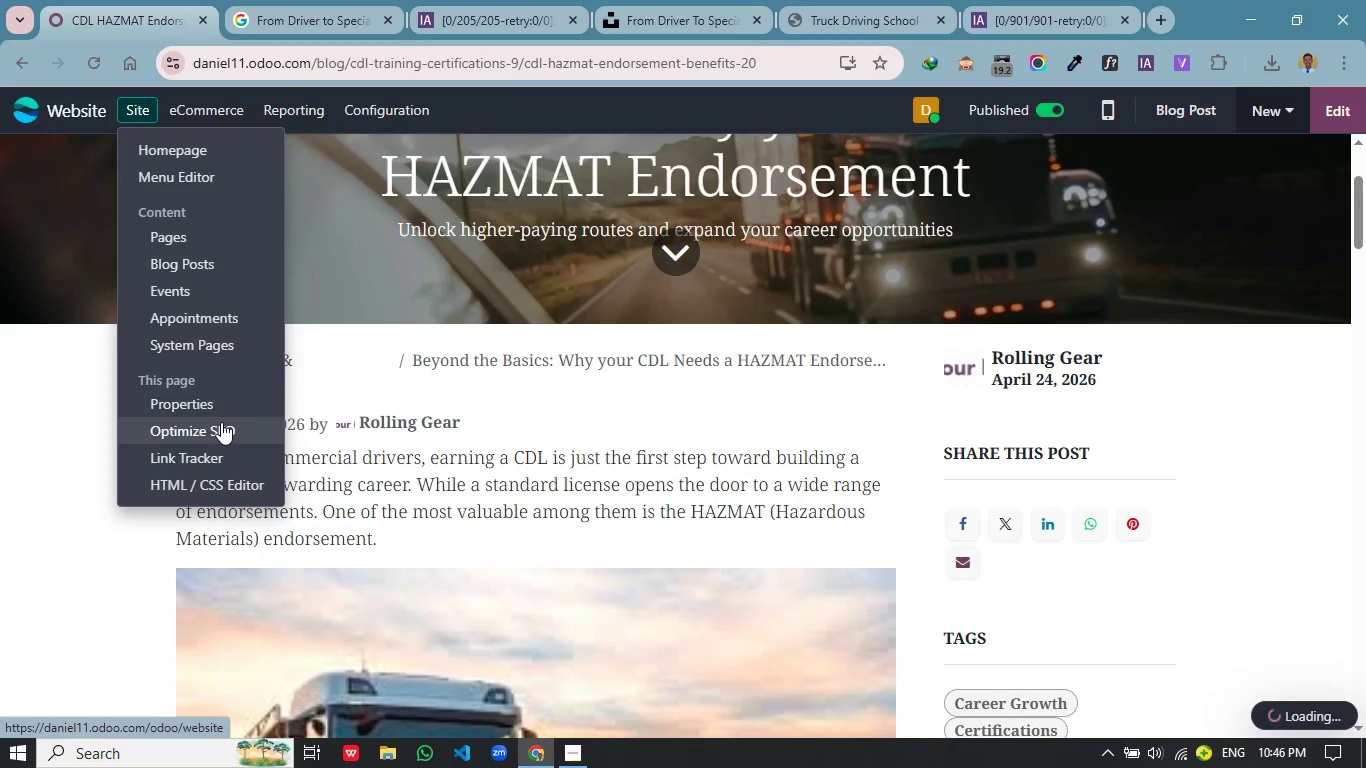 
scroll: coordinate [758, 509], scroll_direction: up, amount: 7.0
 